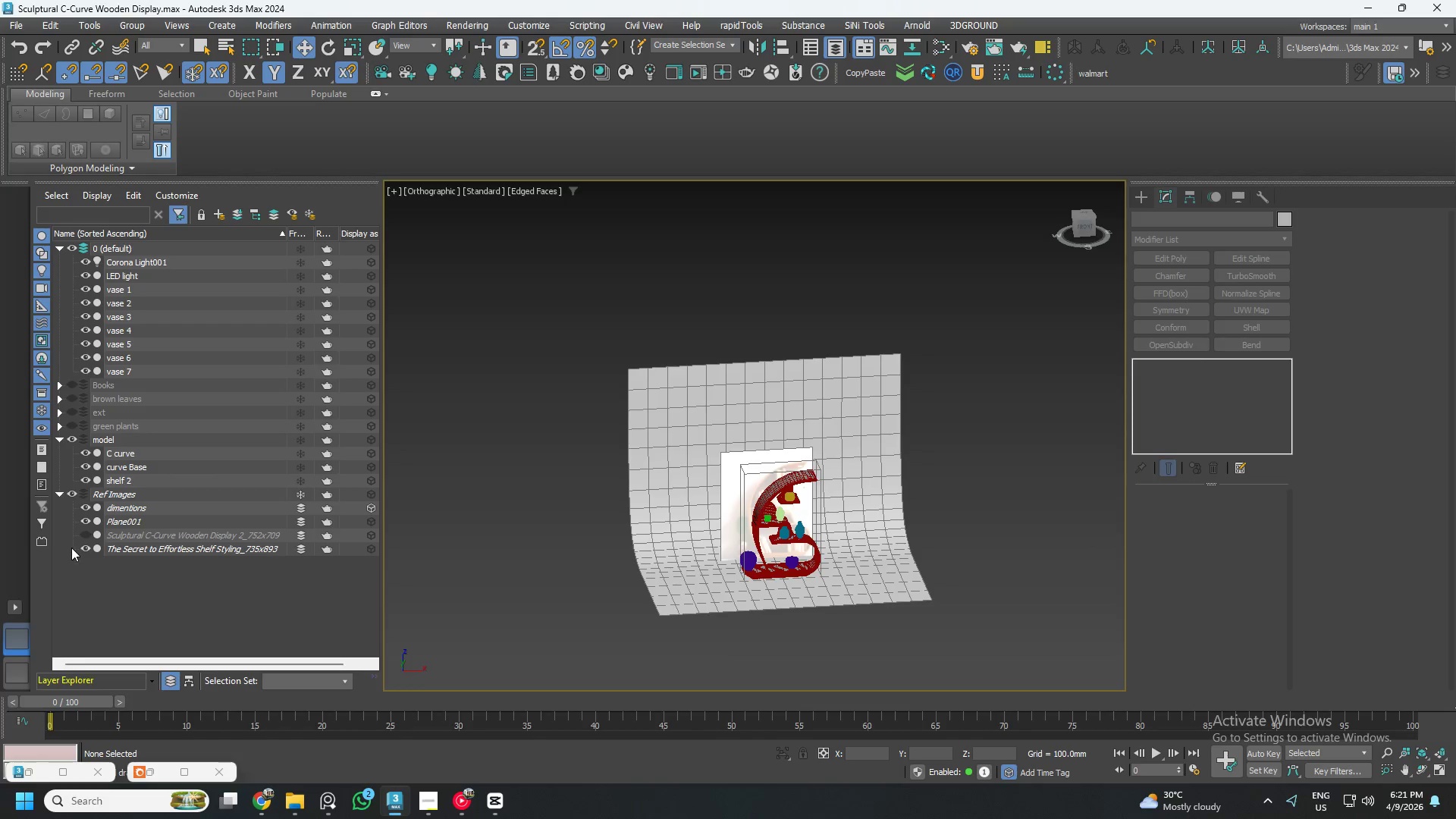 
left_click([83, 548])
 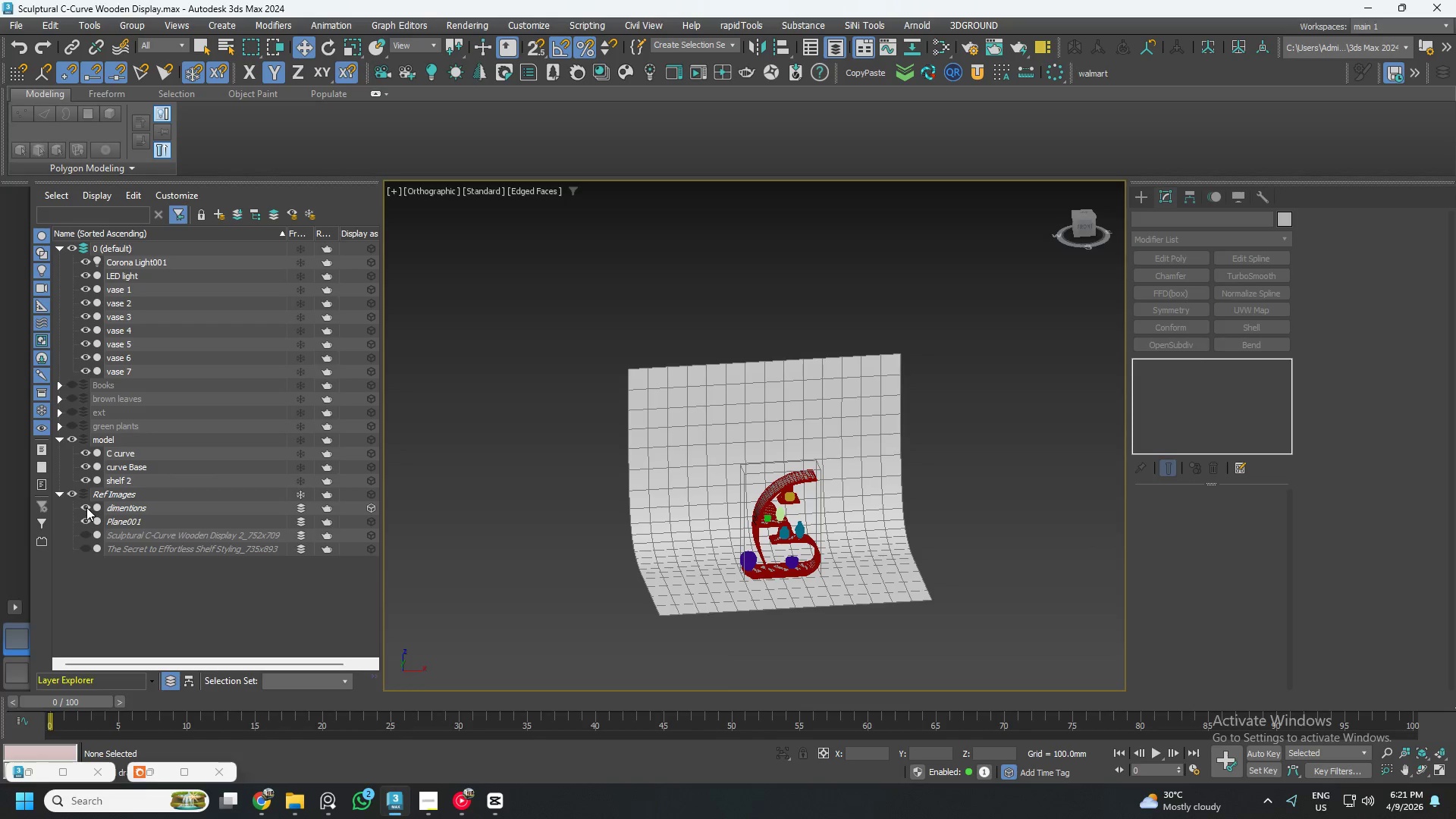 
left_click([86, 507])
 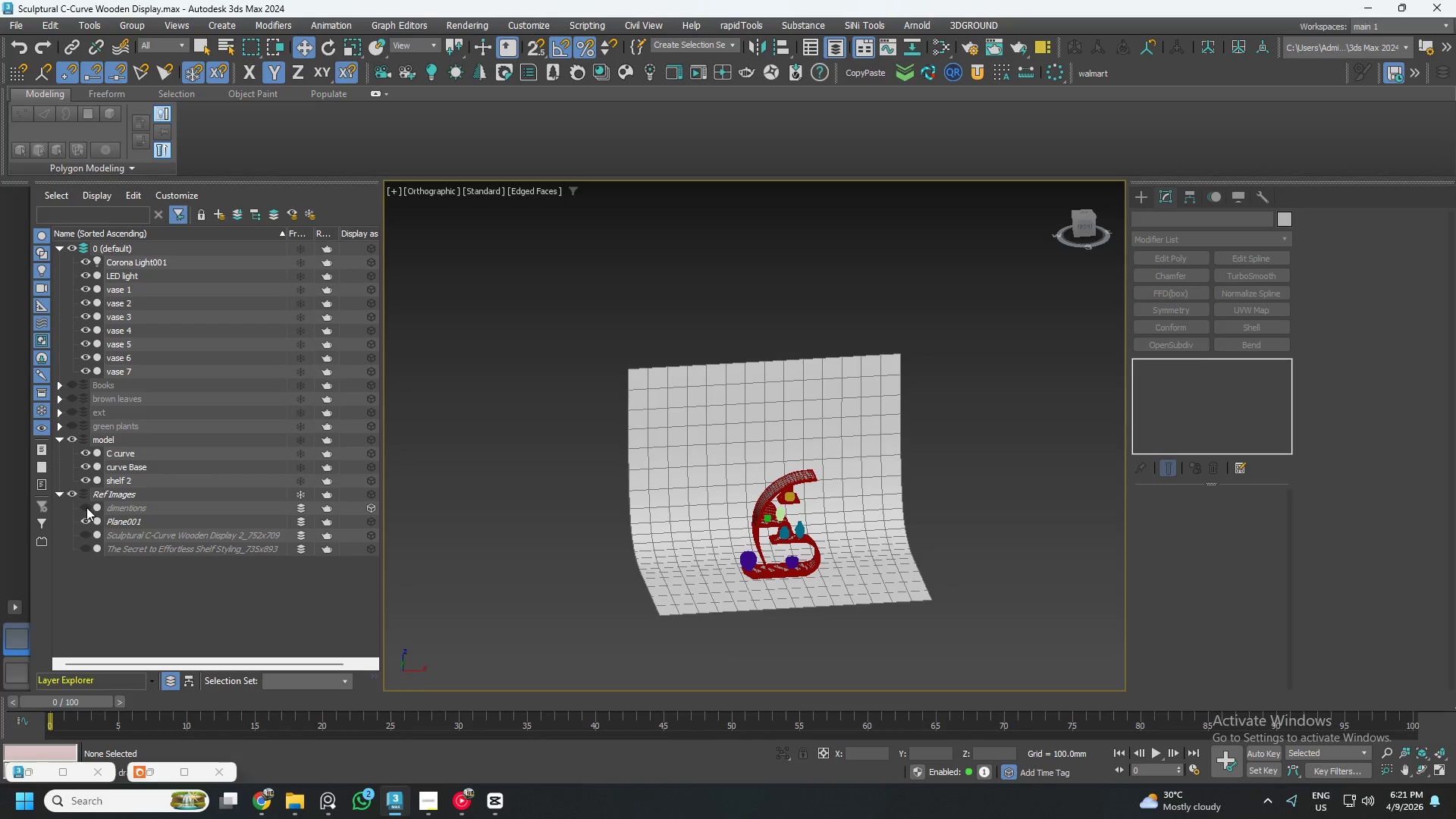 
left_click([86, 507])
 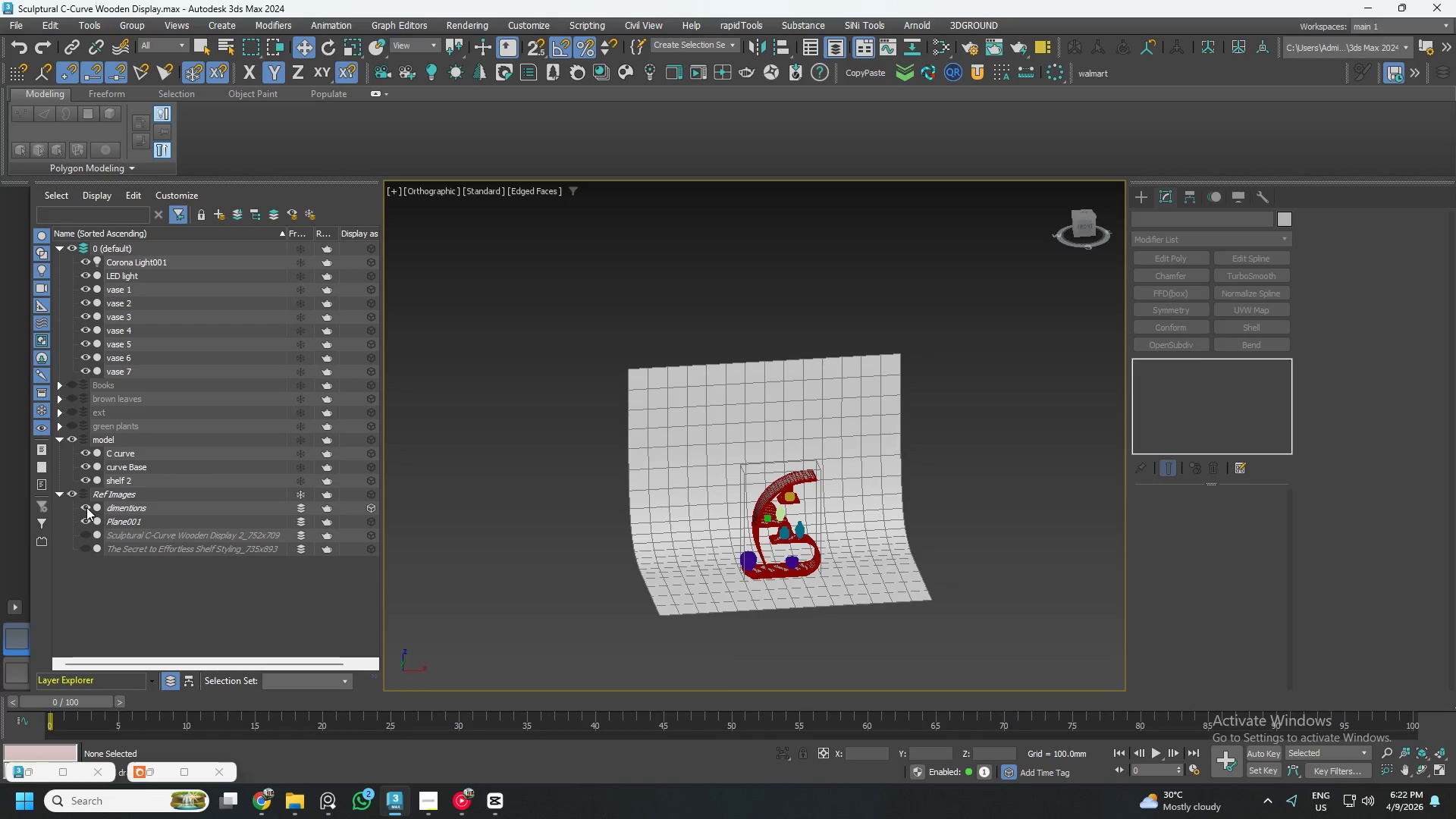 
left_click([86, 507])
 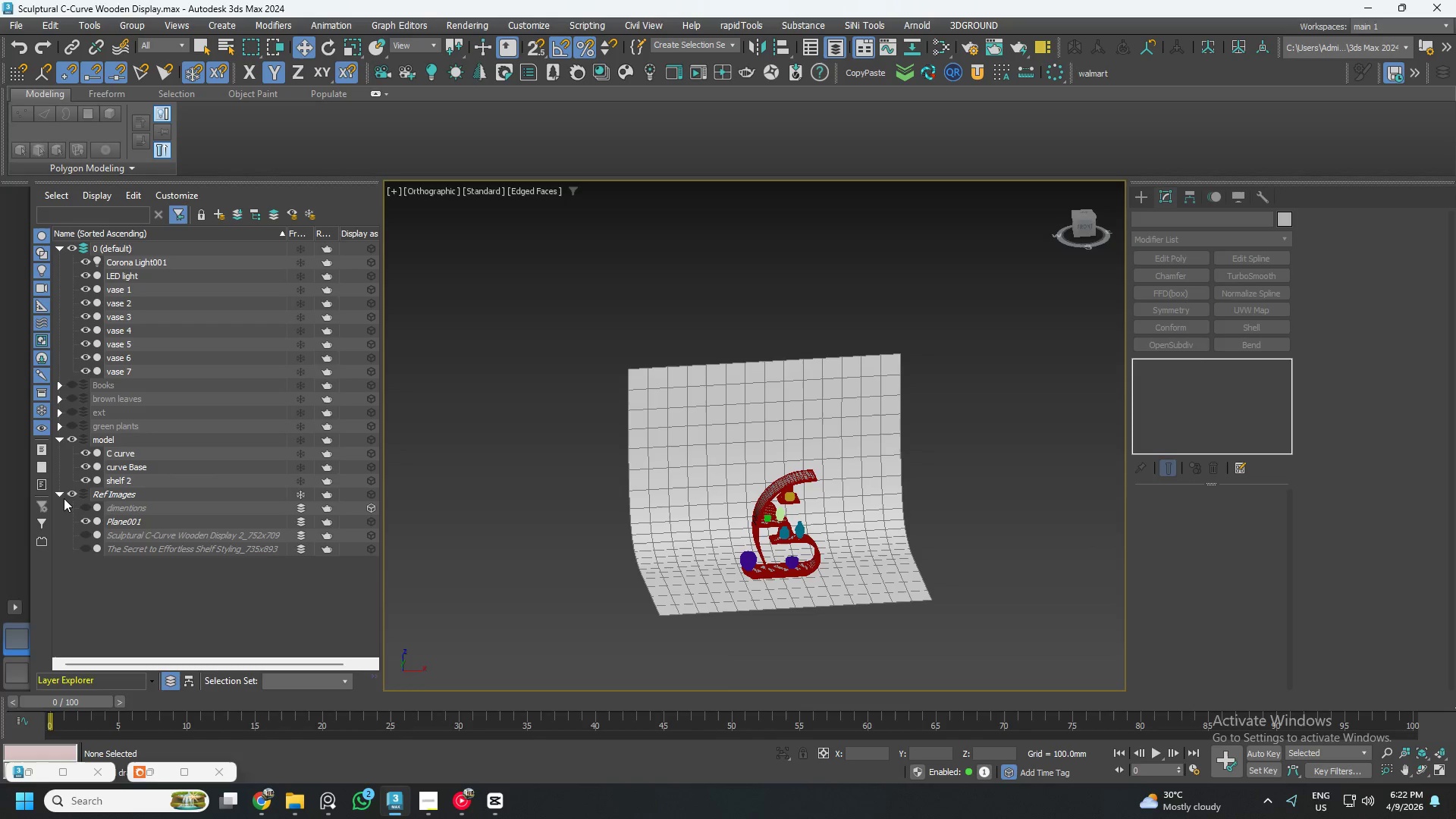 
left_click([62, 493])
 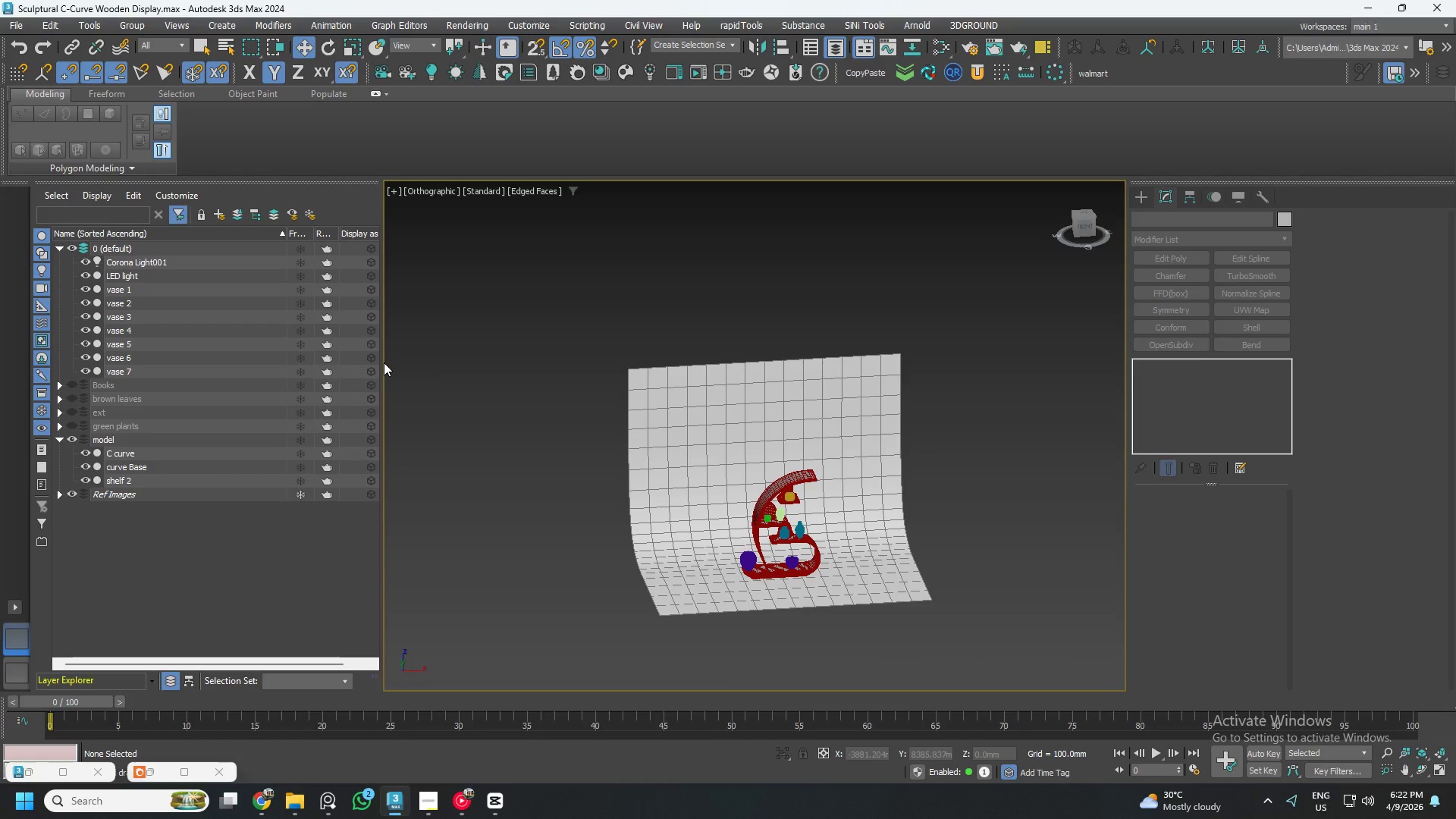 
left_click_drag(start_coordinate=[381, 361], to_coordinate=[209, 351])
 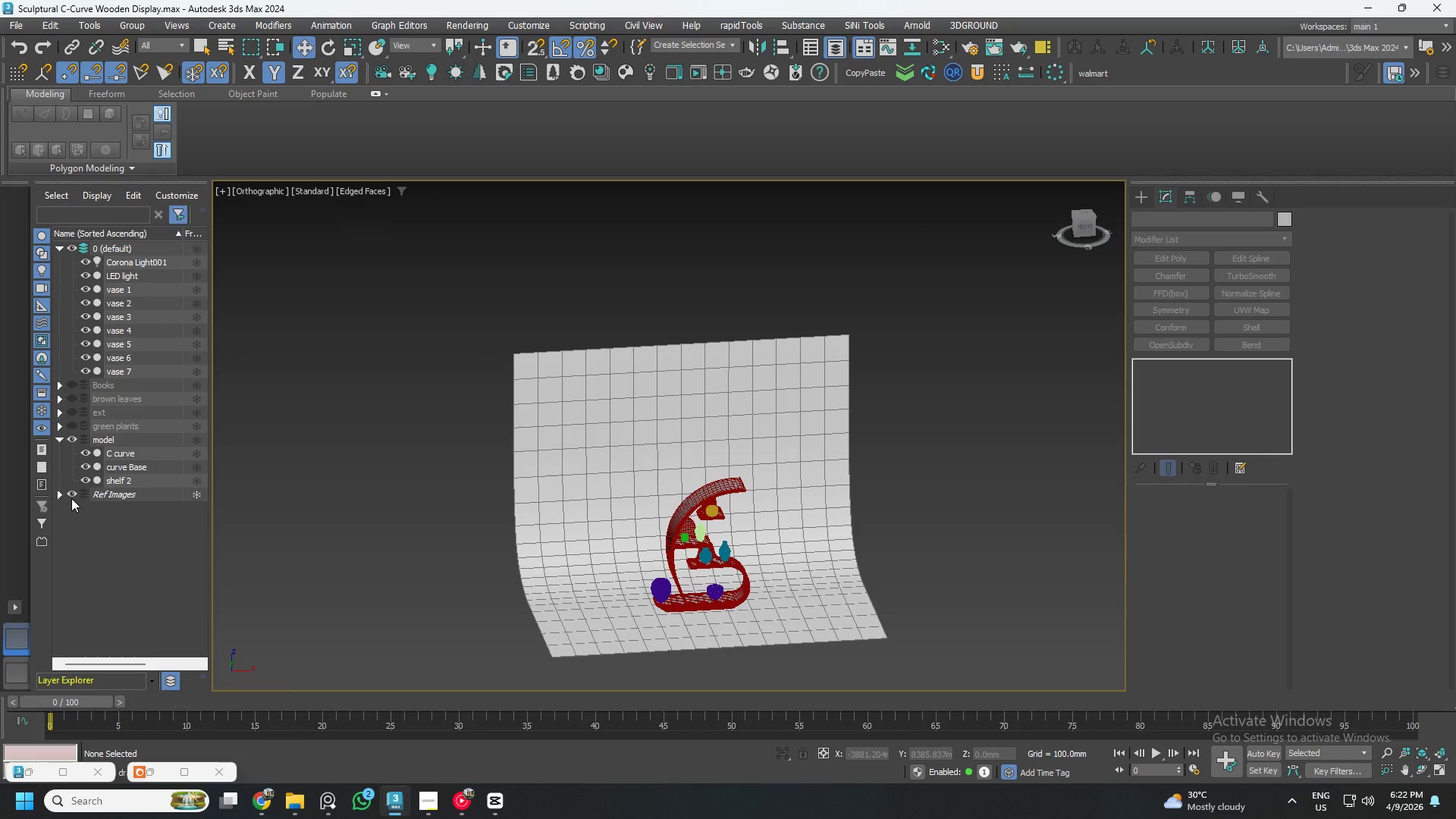 
left_click([60, 493])
 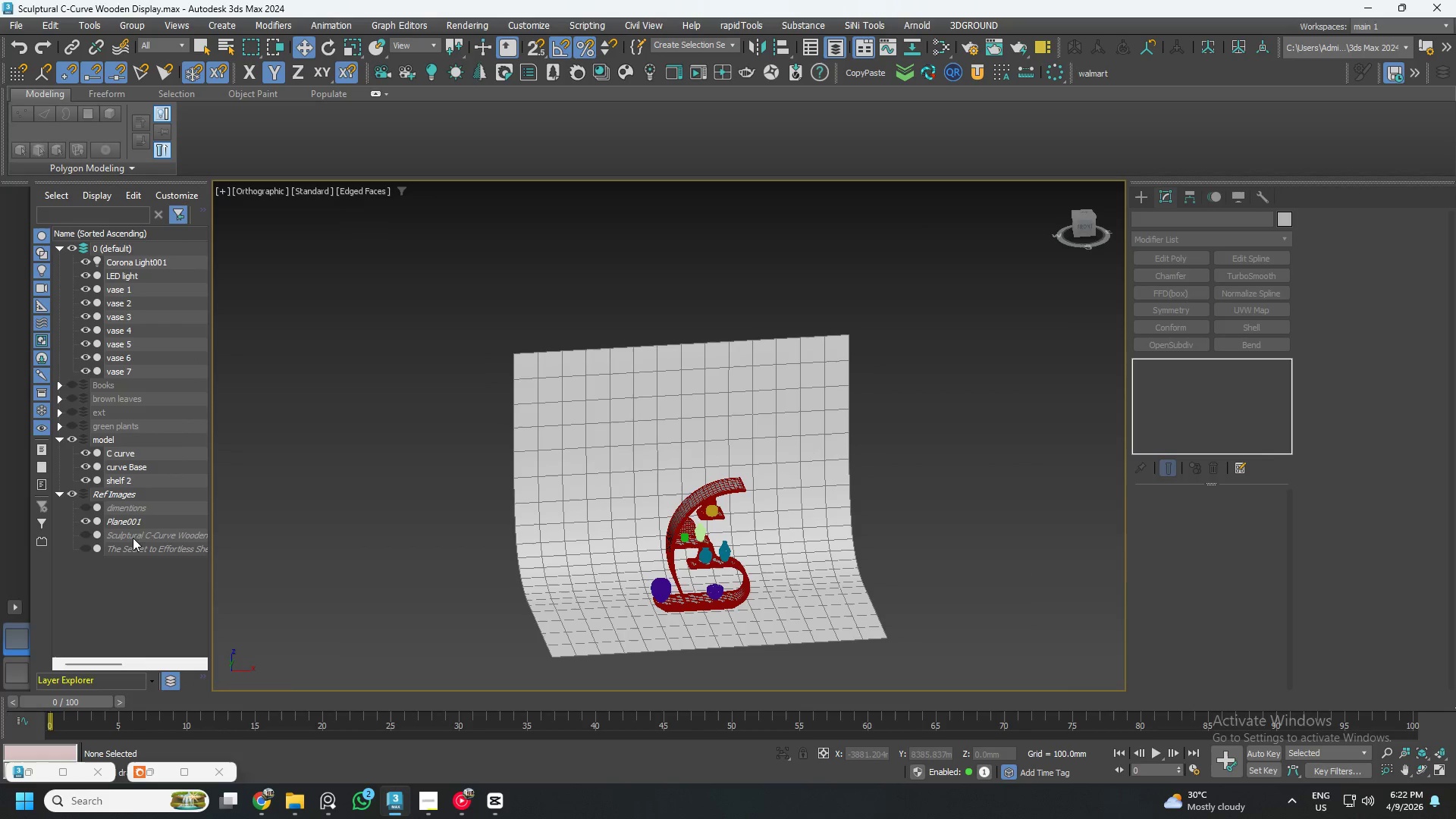 
left_click([142, 537])
 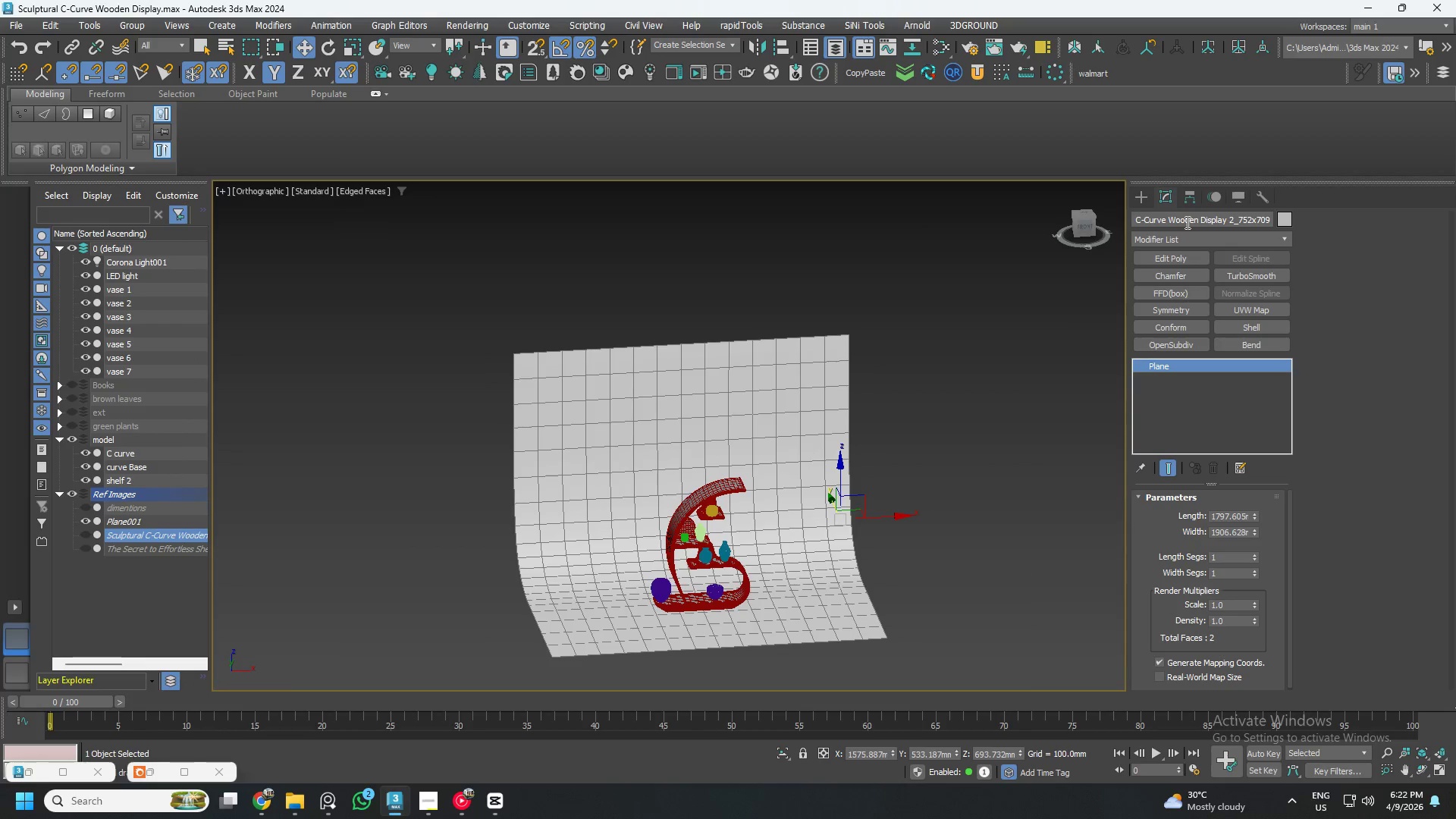 
double_click([1187, 221])
 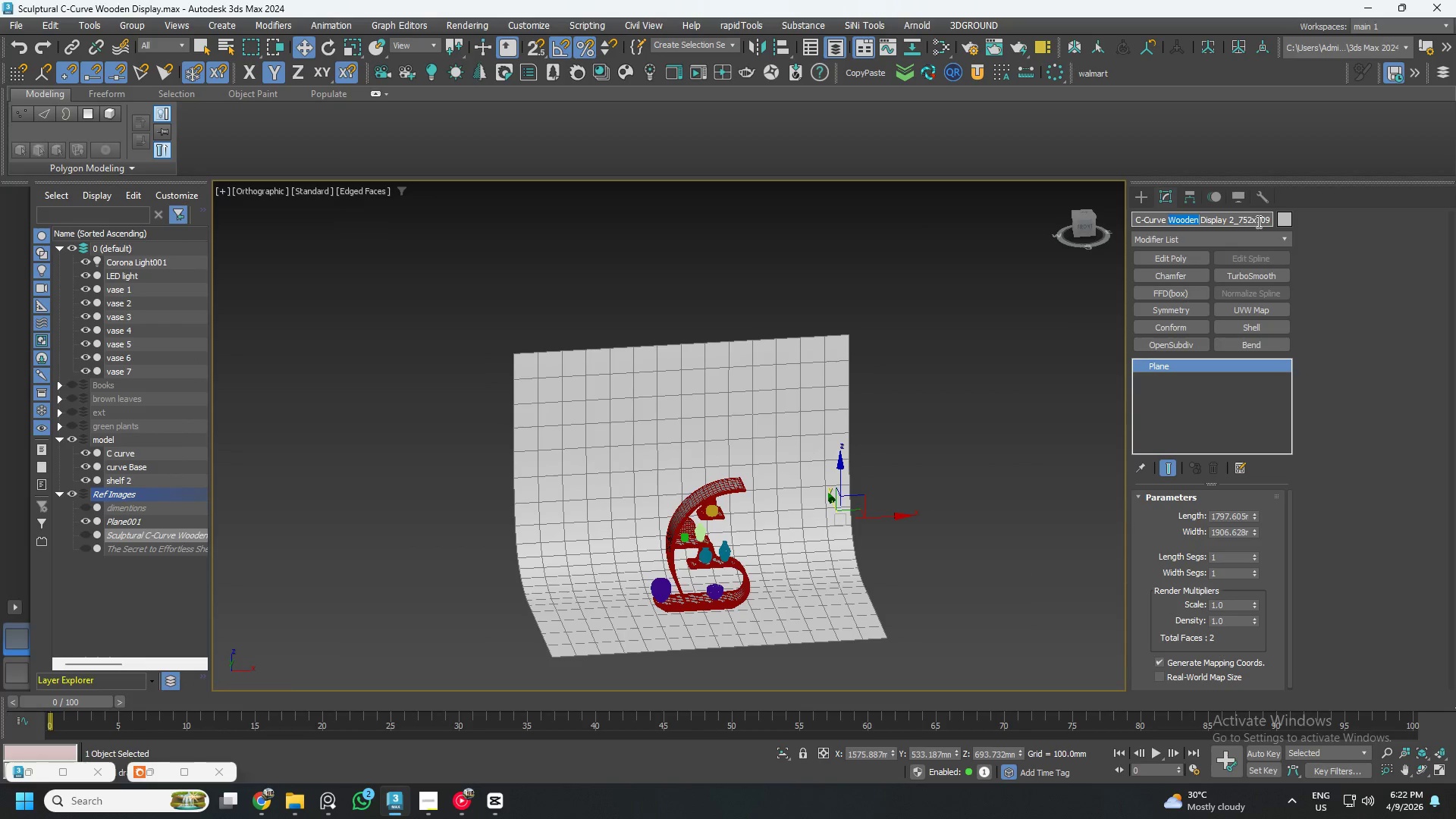 
double_click([1257, 221])
 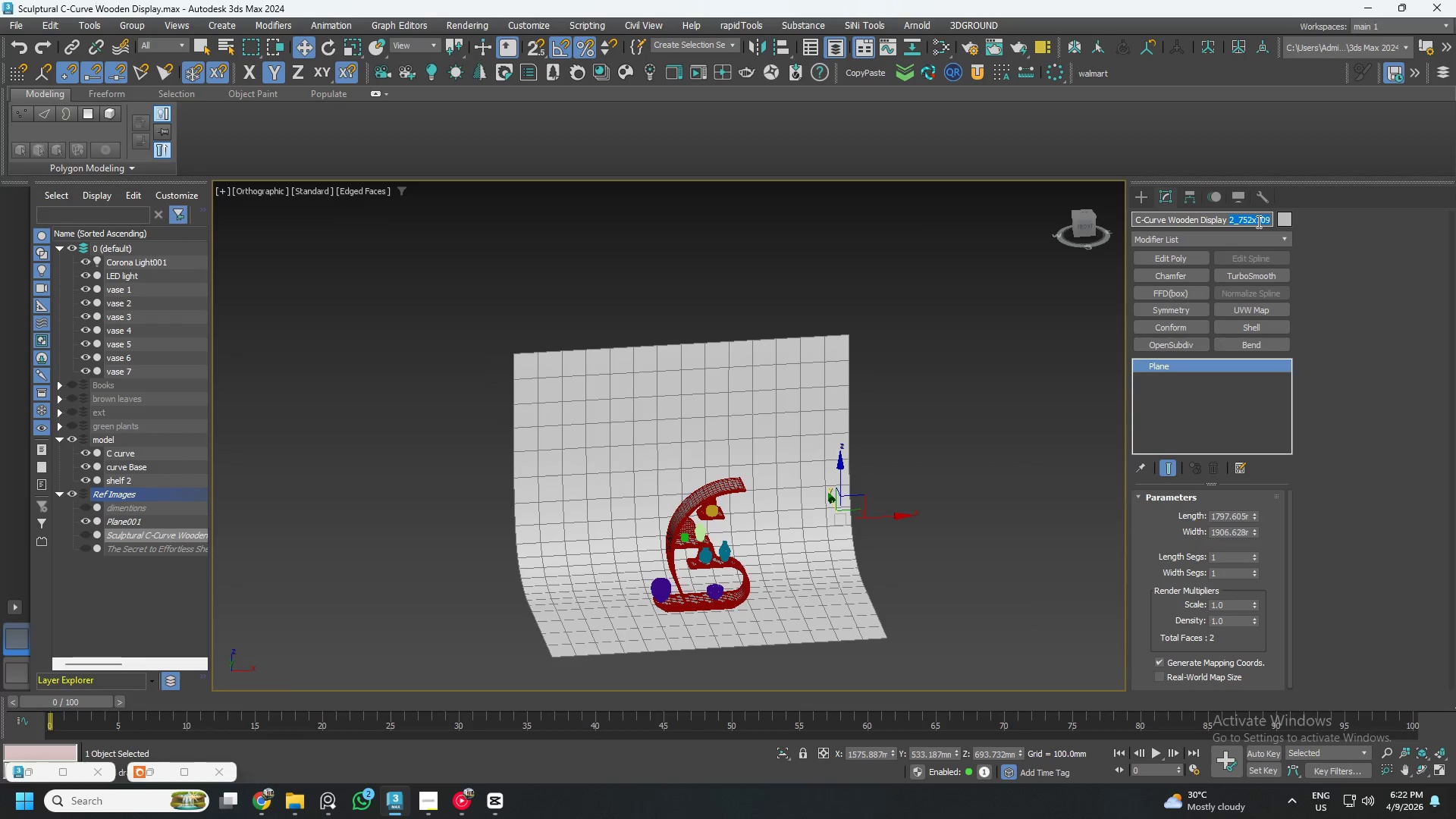 
key(Backspace)
 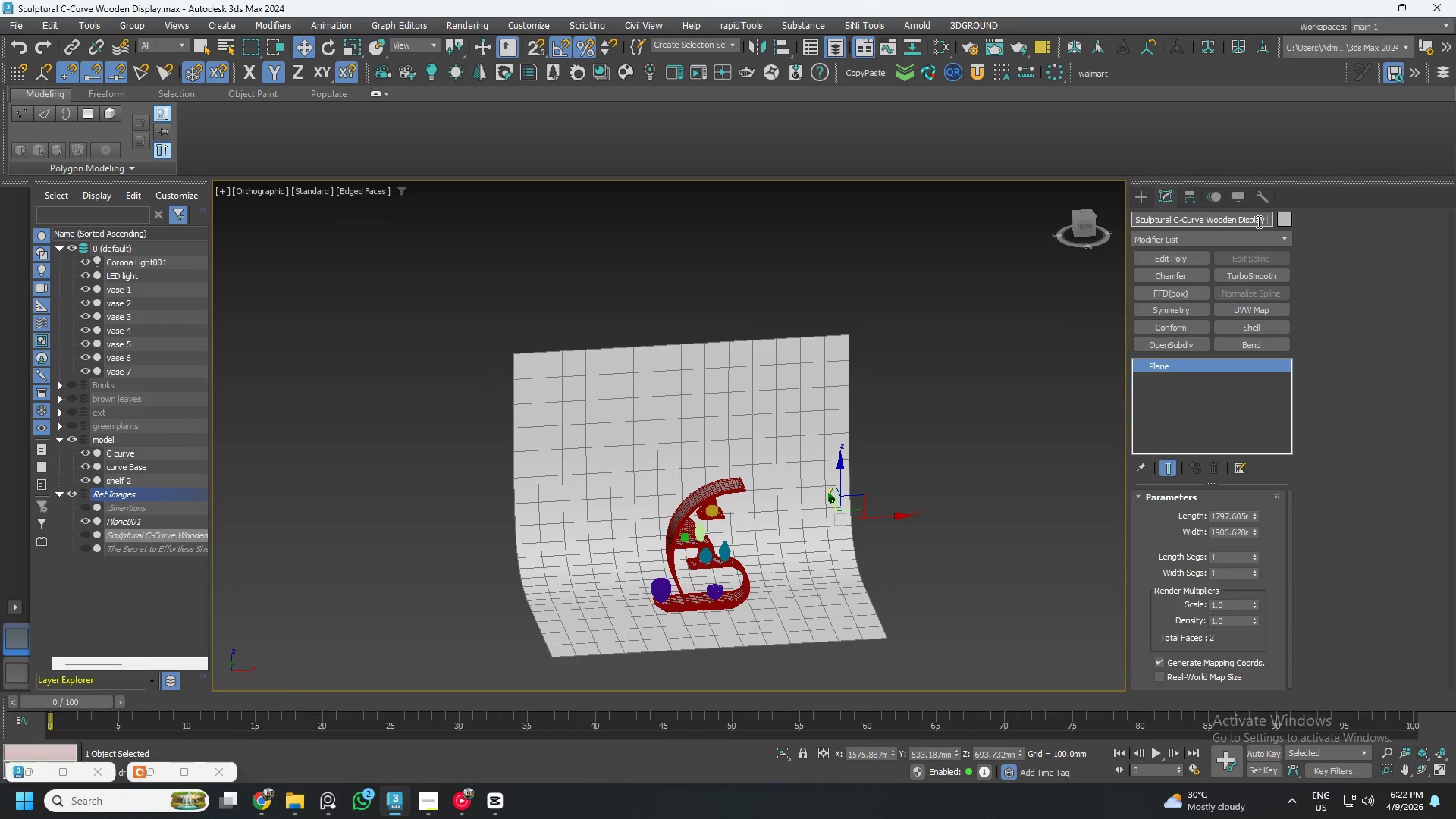 
key(Backspace)
 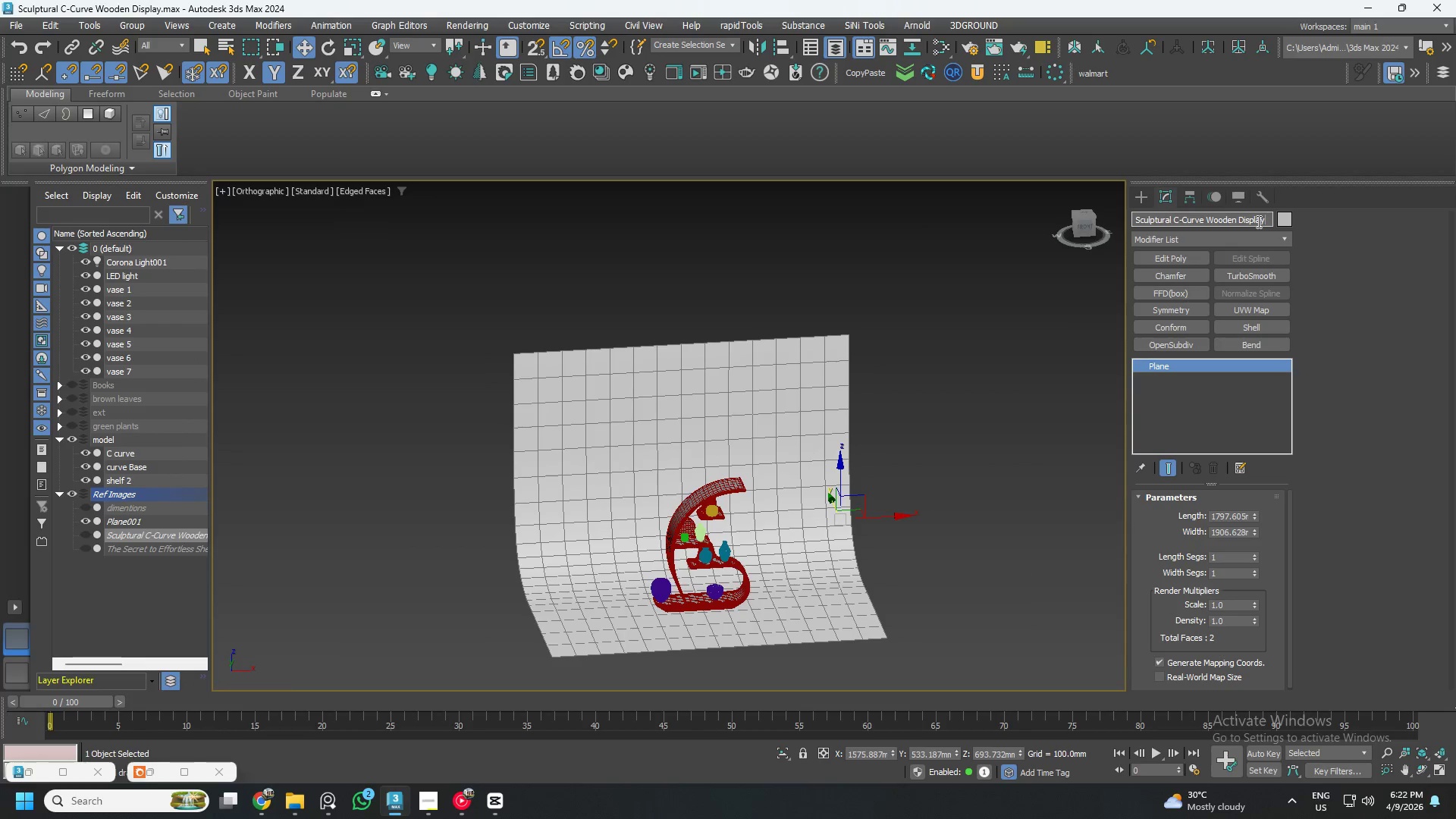 
key(Backspace)
 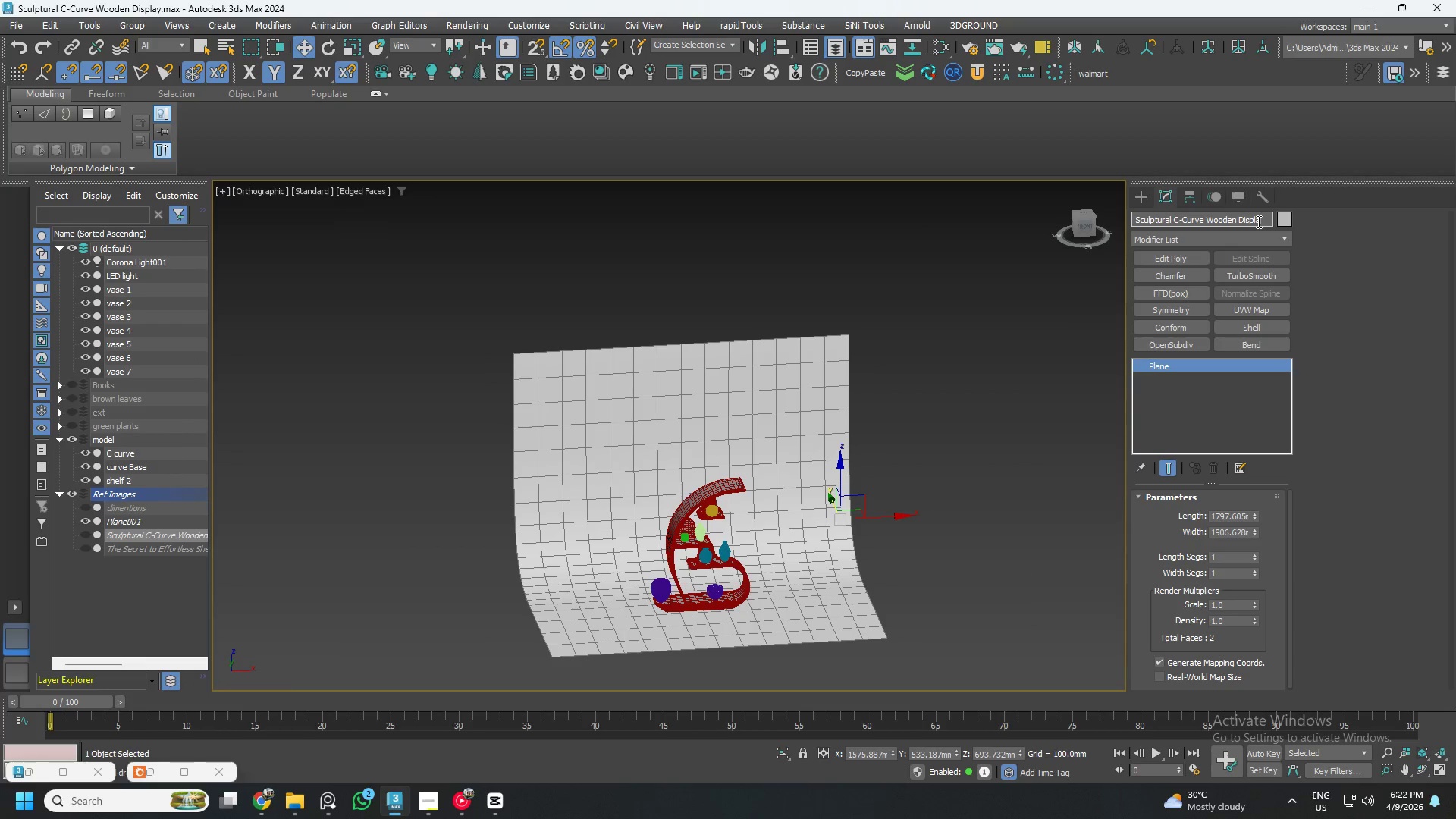 
hold_key(key=Backspace, duration=0.98)
 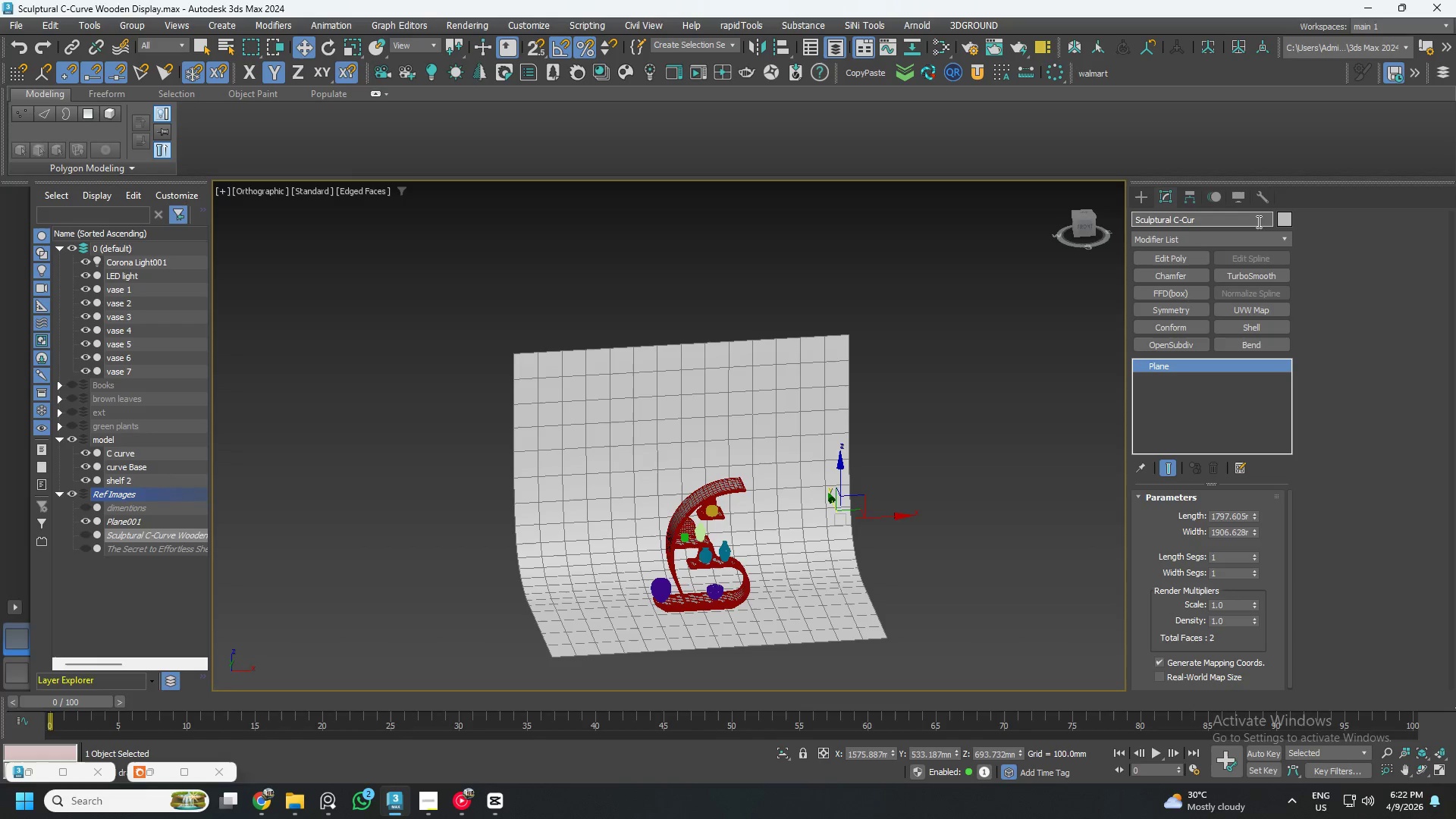 
key(V)
 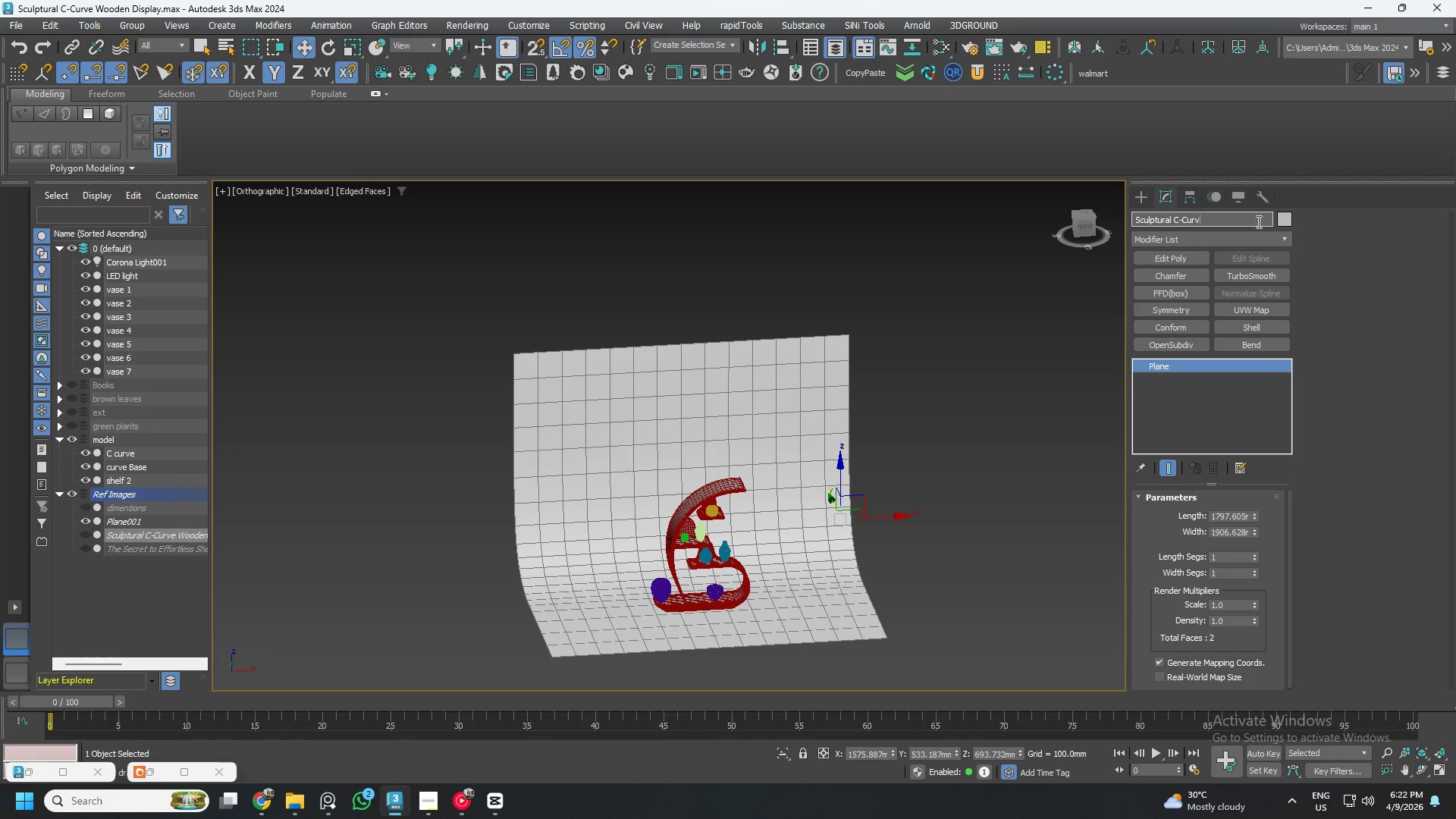 
key(Enter)
 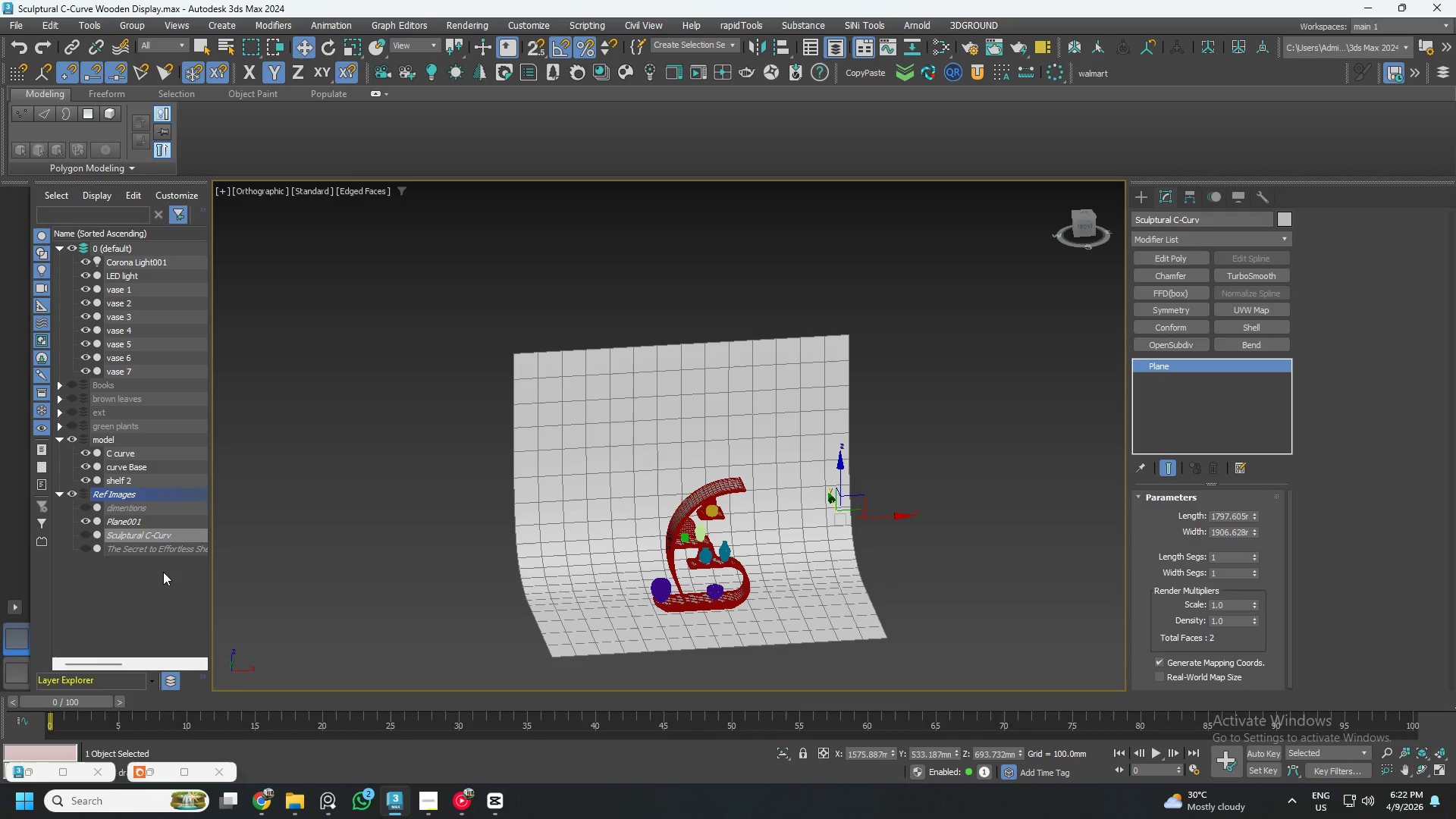 
left_click([180, 549])
 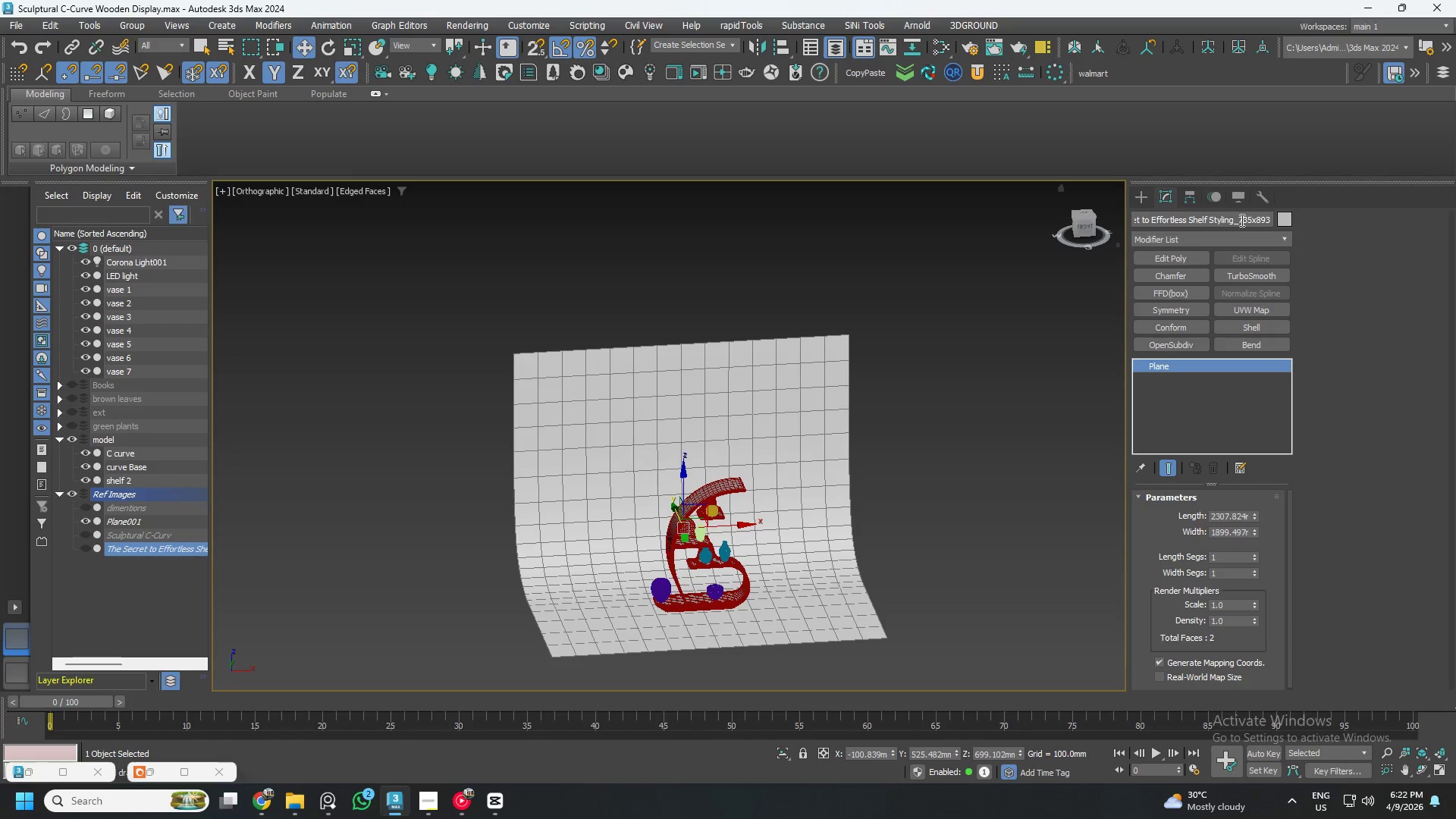 
double_click([1241, 219])
 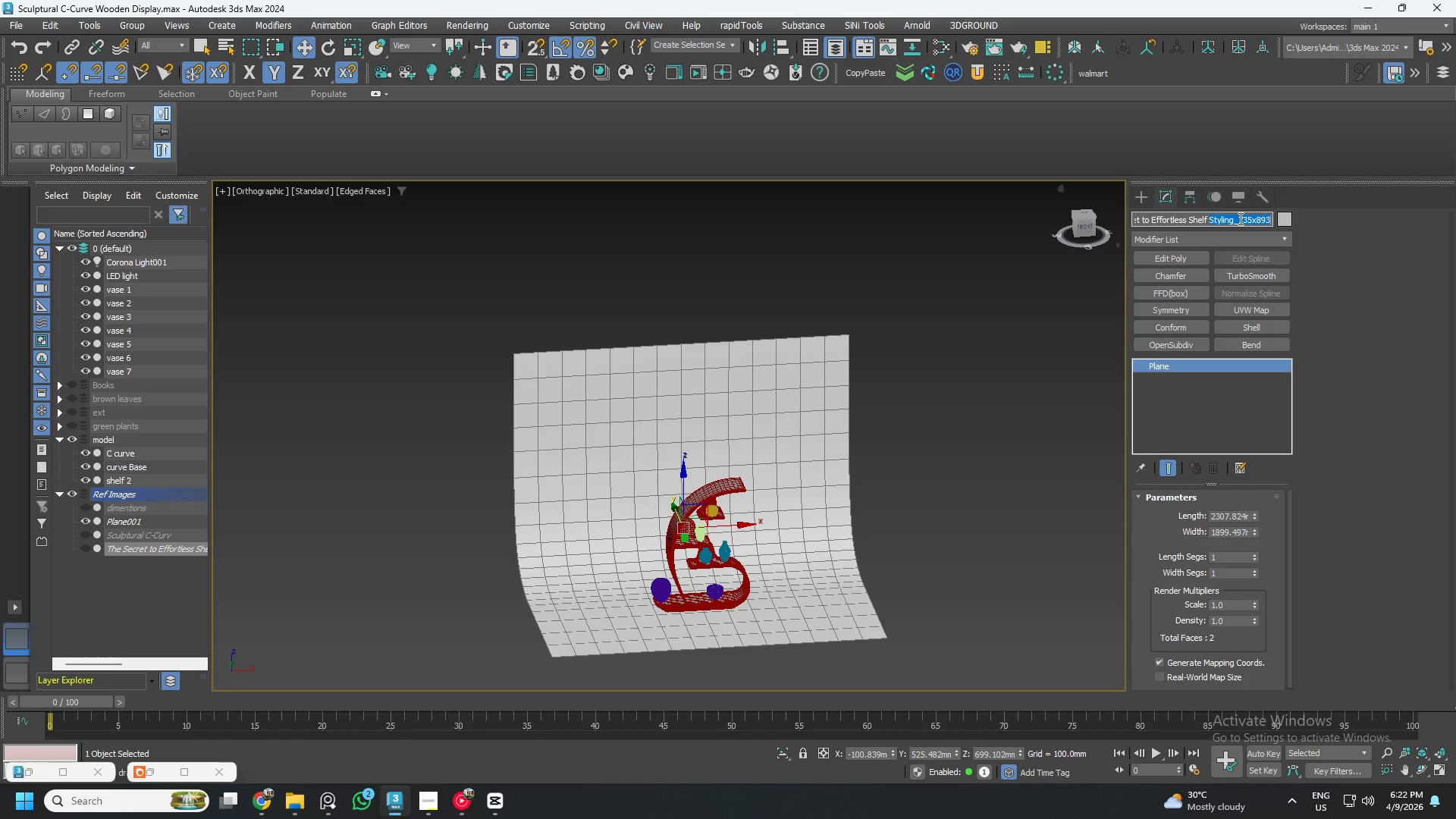 
hold_key(key=Backspace, duration=0.52)
 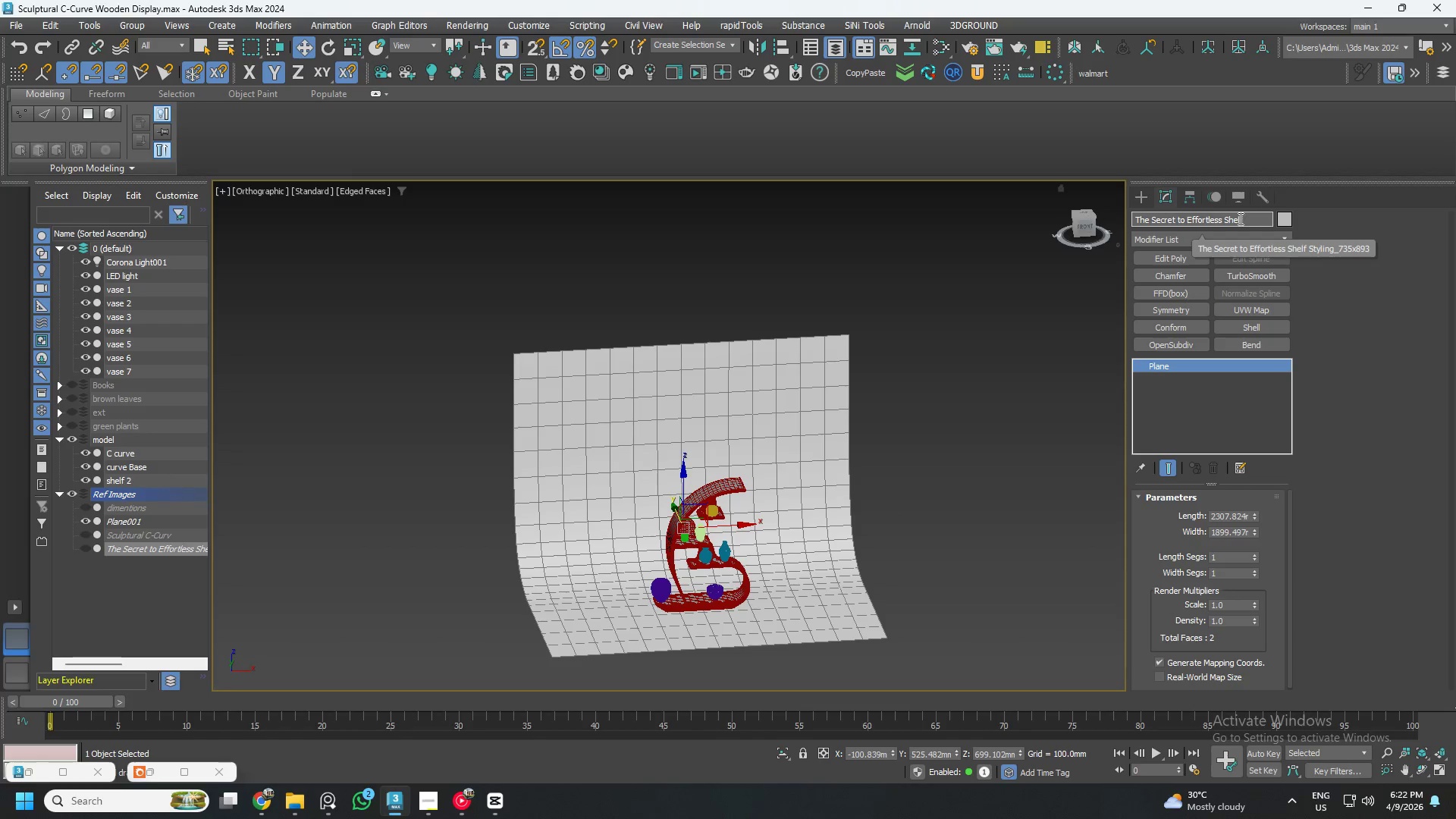 
hold_key(key=Backspace, duration=0.95)
 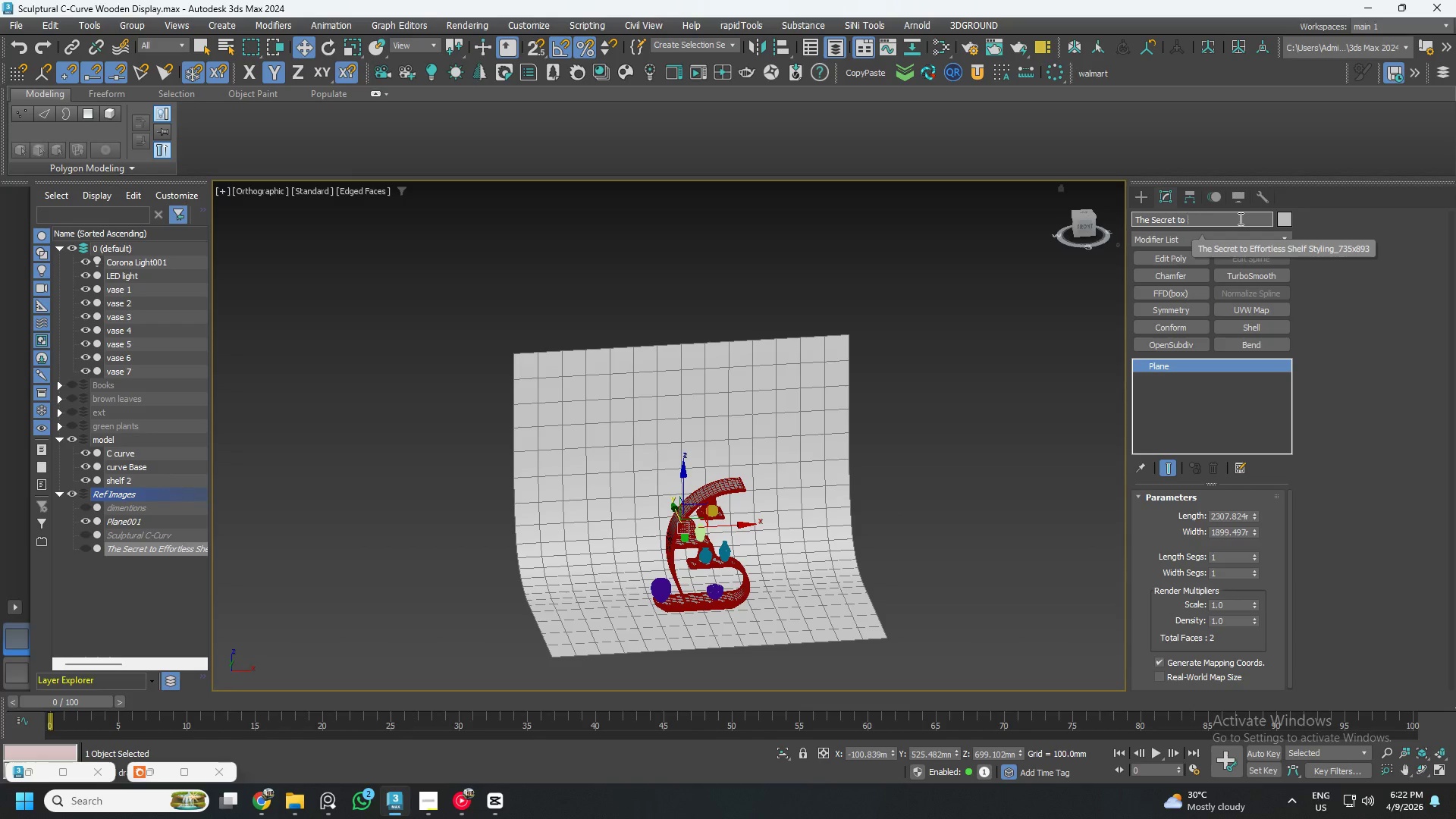 
hold_key(key=Backspace, duration=1.11)
 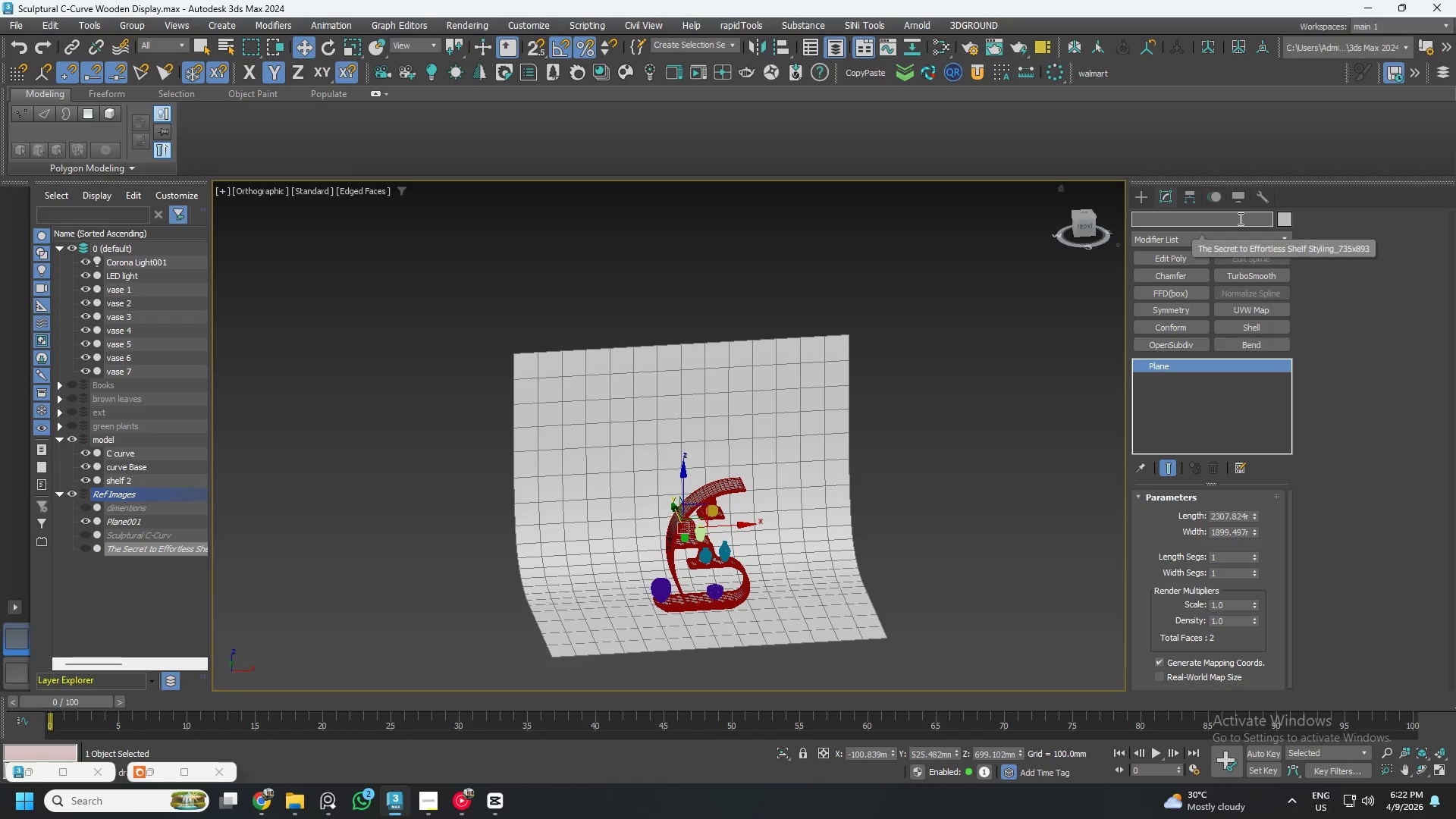 
type(fr)
key(Backspace)
key(Backspace)
key(Backspace)
type(ref)
 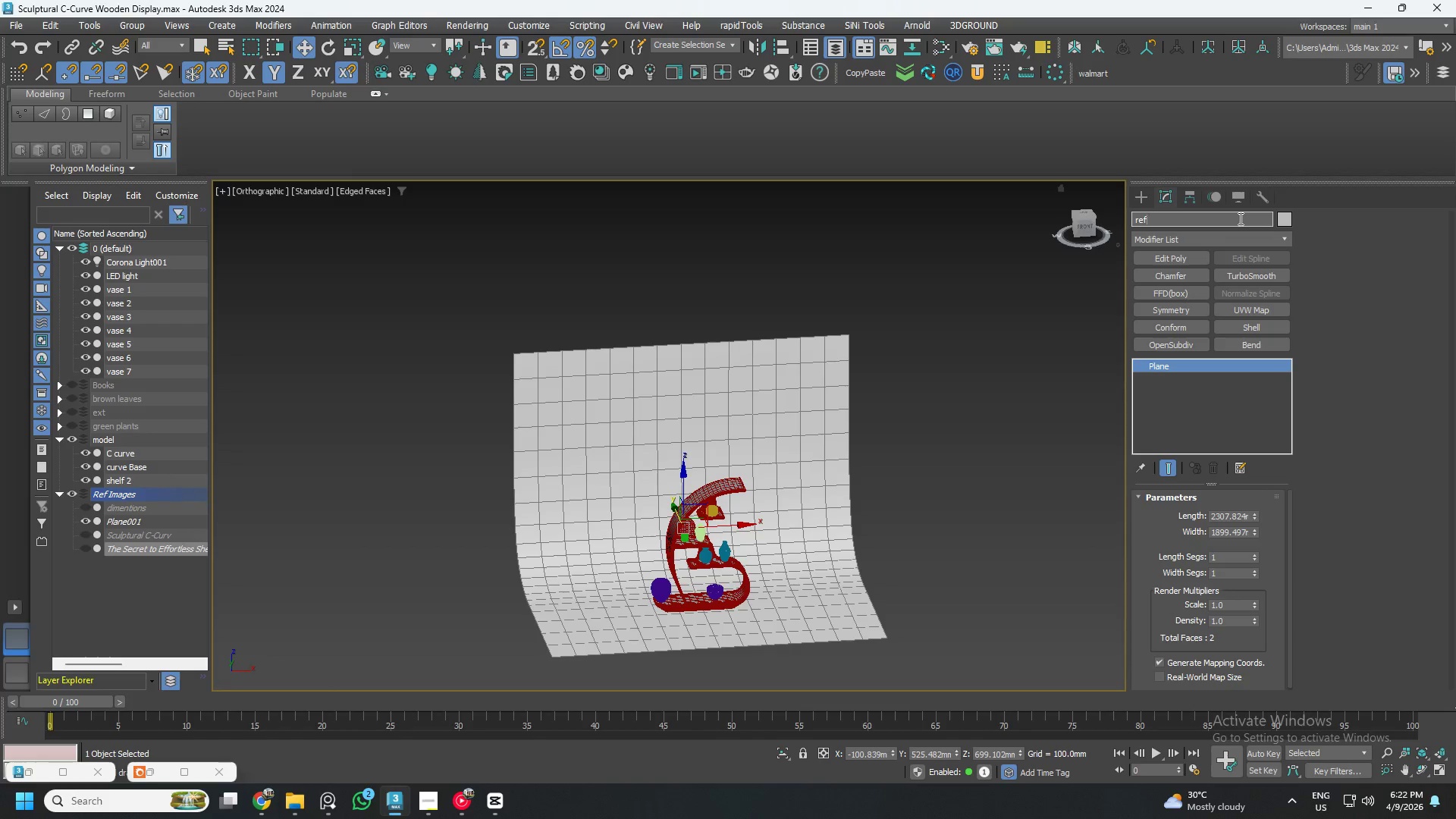 
key(Enter)
 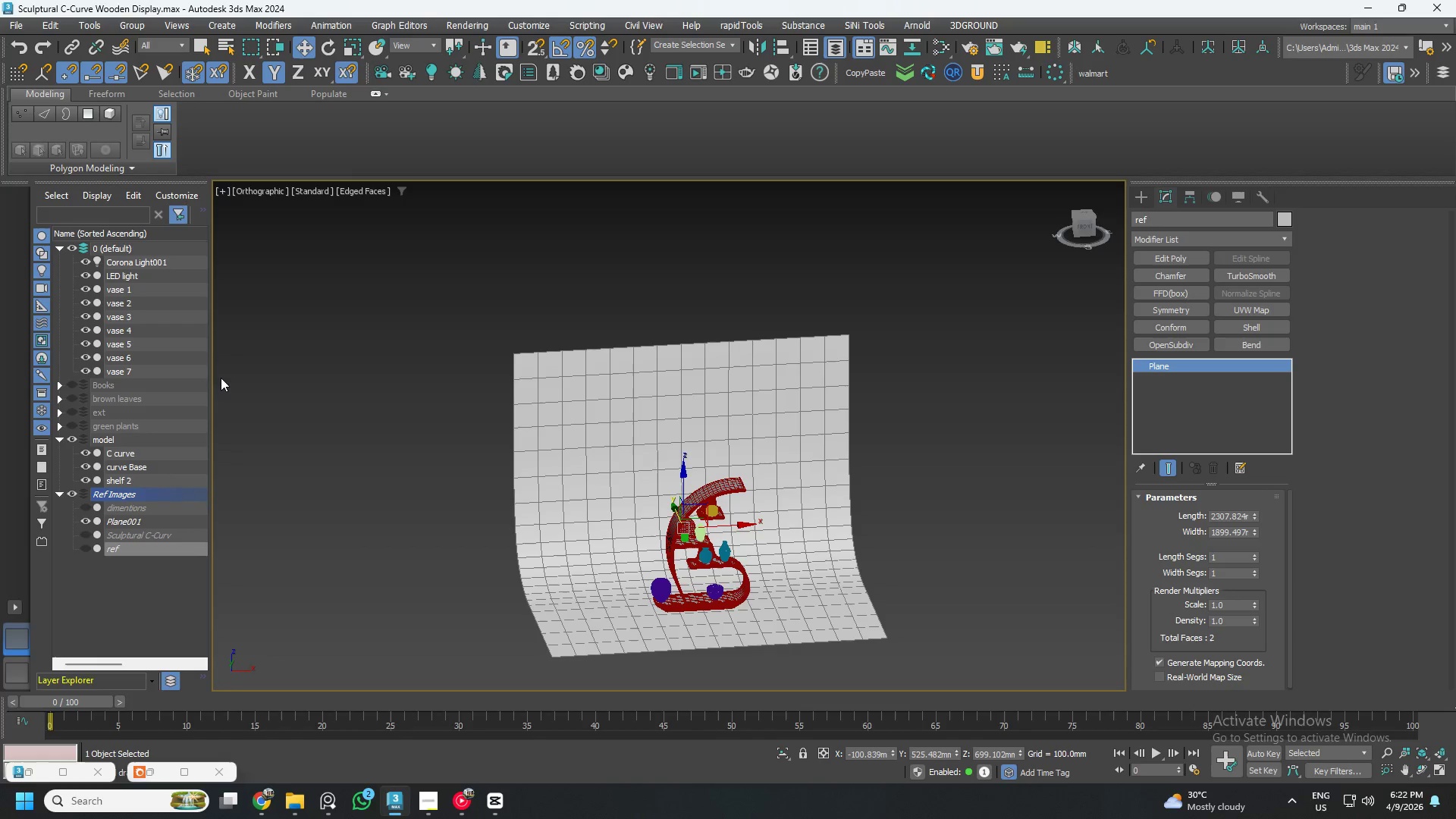 
left_click_drag(start_coordinate=[210, 375], to_coordinate=[215, 427])
 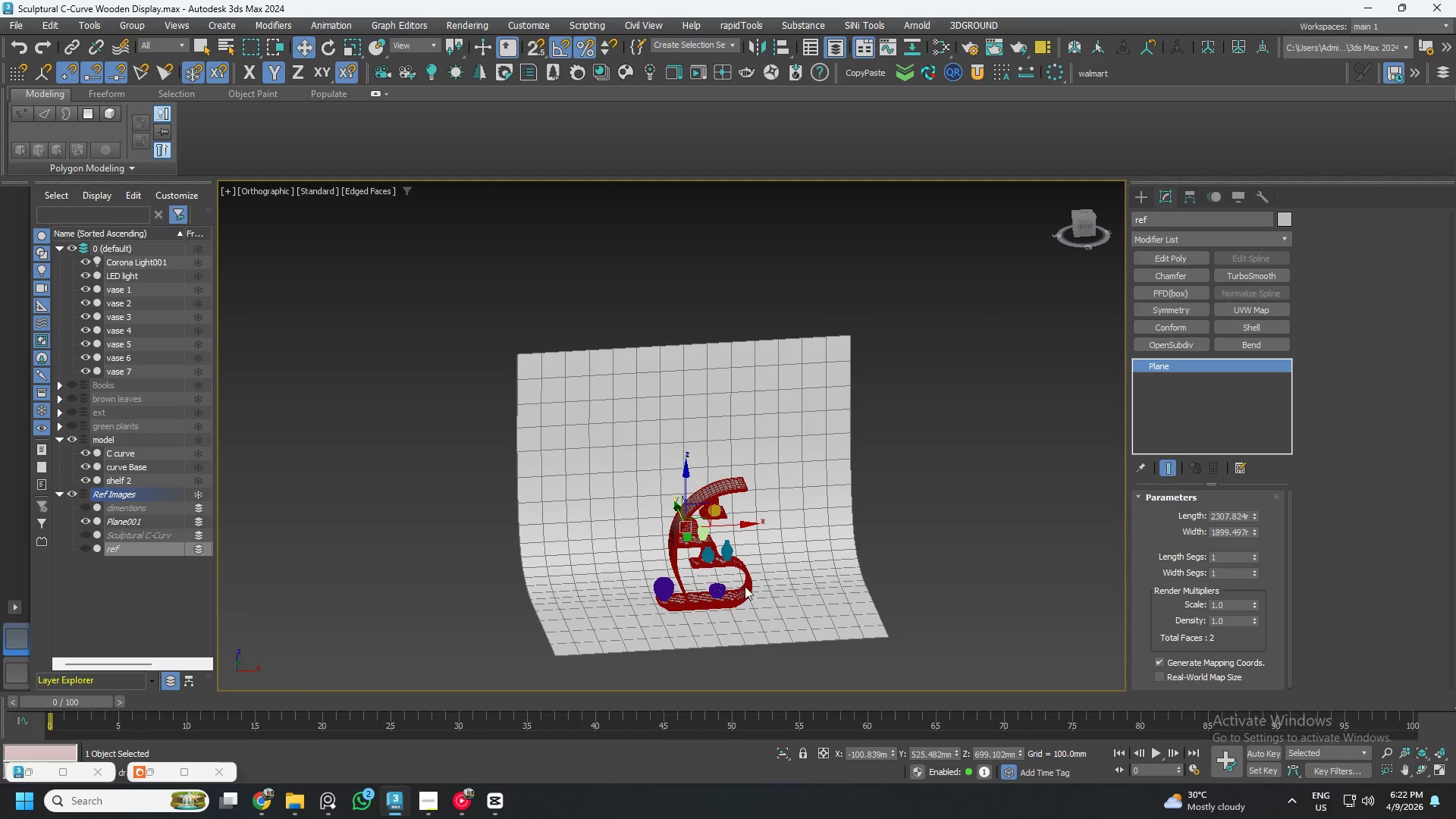 
scroll: coordinate [749, 597], scroll_direction: up, amount: 2.0
 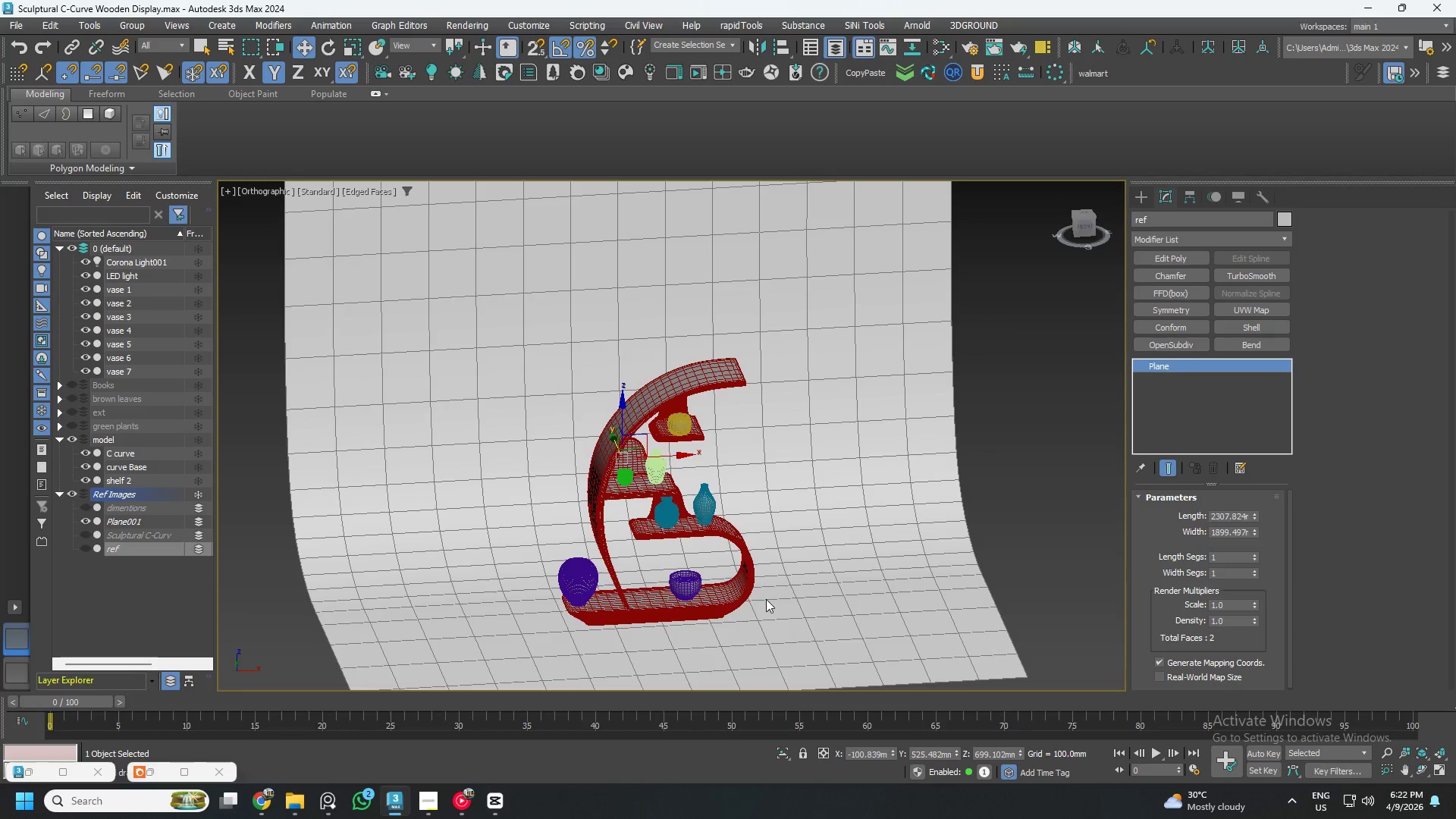 
key(F4)
 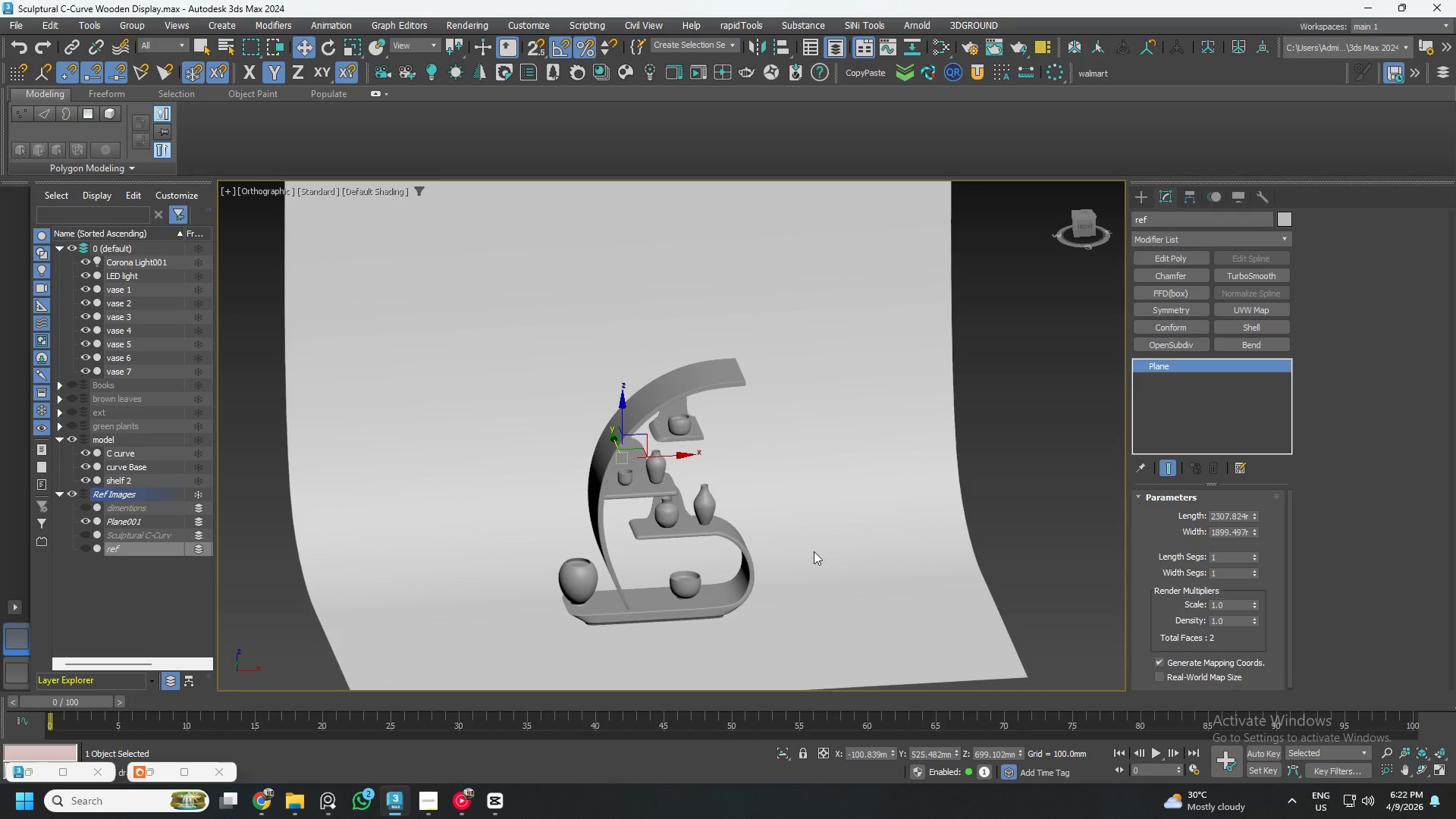 
hold_key(key=AltLeft, duration=1.09)
 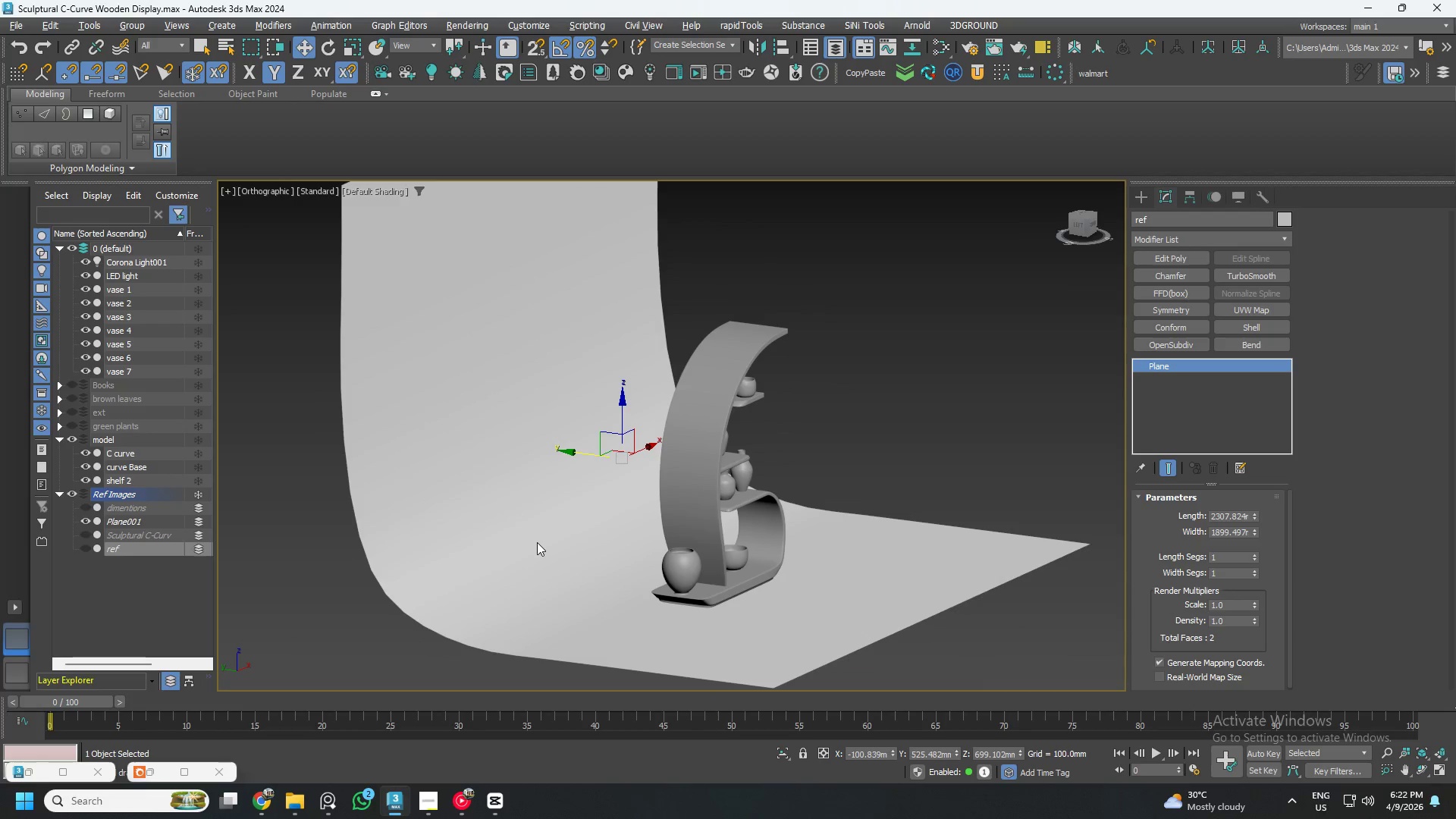 
key(M)
 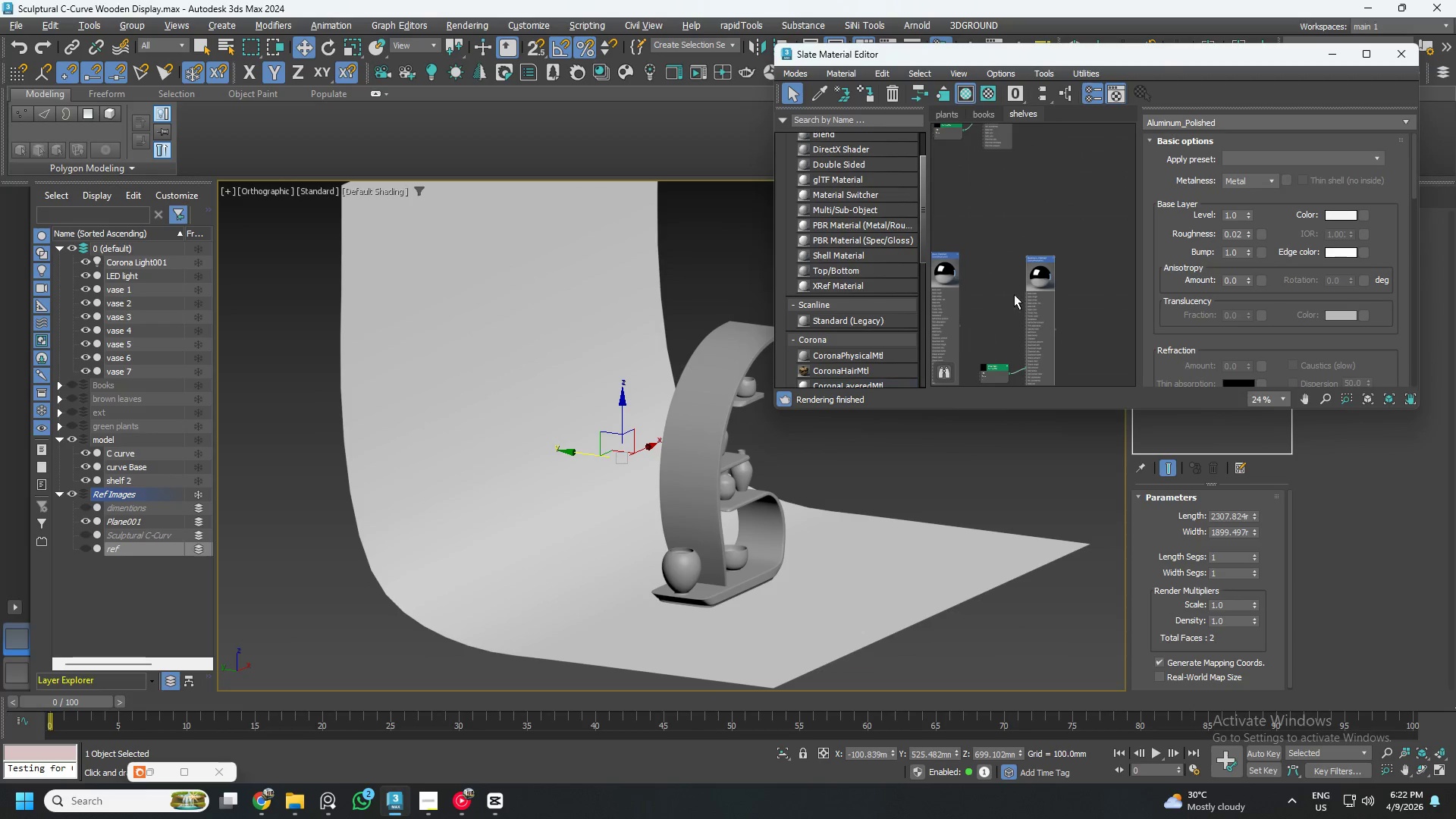 
scroll: coordinate [1030, 292], scroll_direction: down, amount: 3.0
 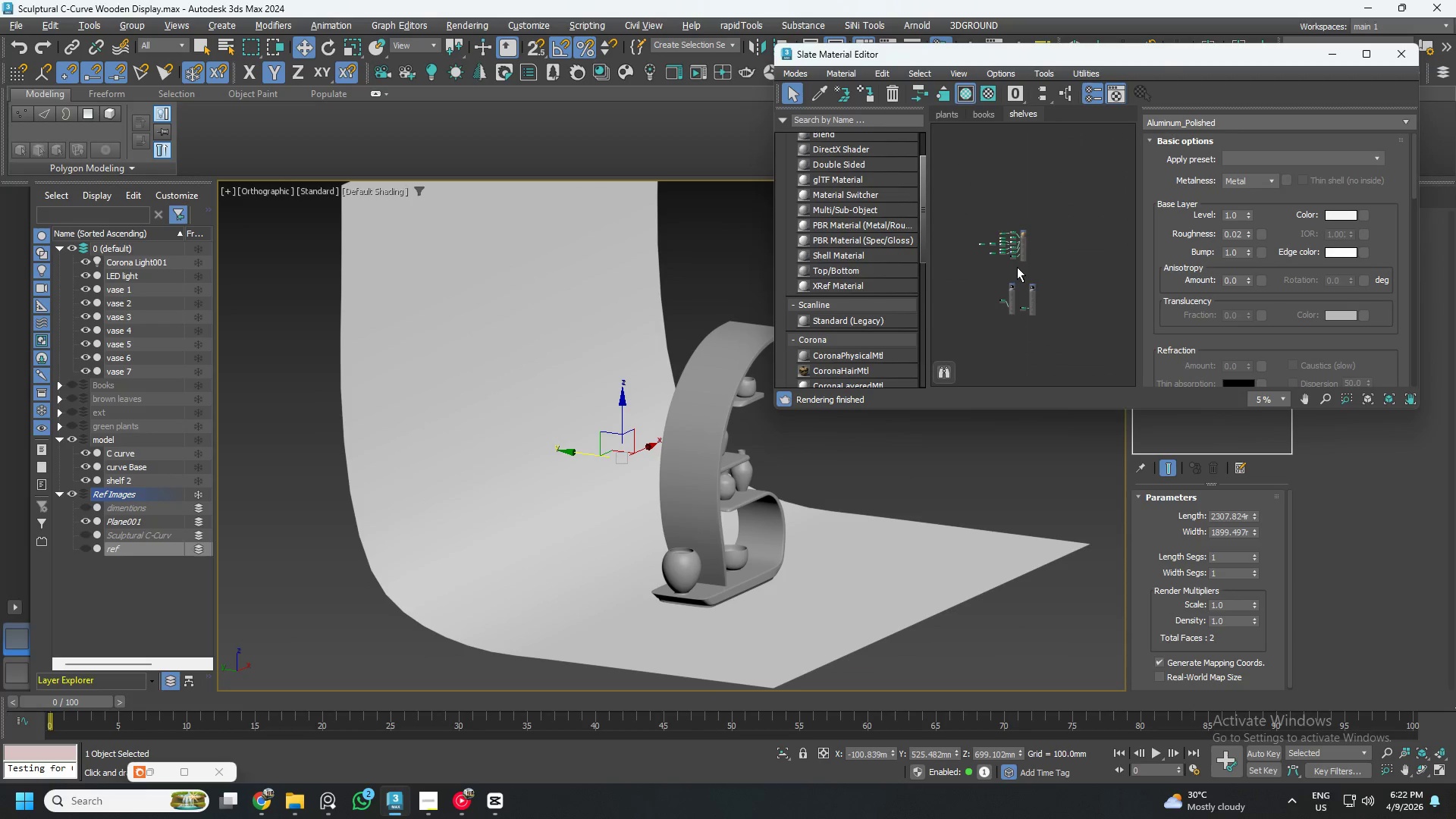 
scroll: coordinate [1017, 267], scroll_direction: up, amount: 1.0
 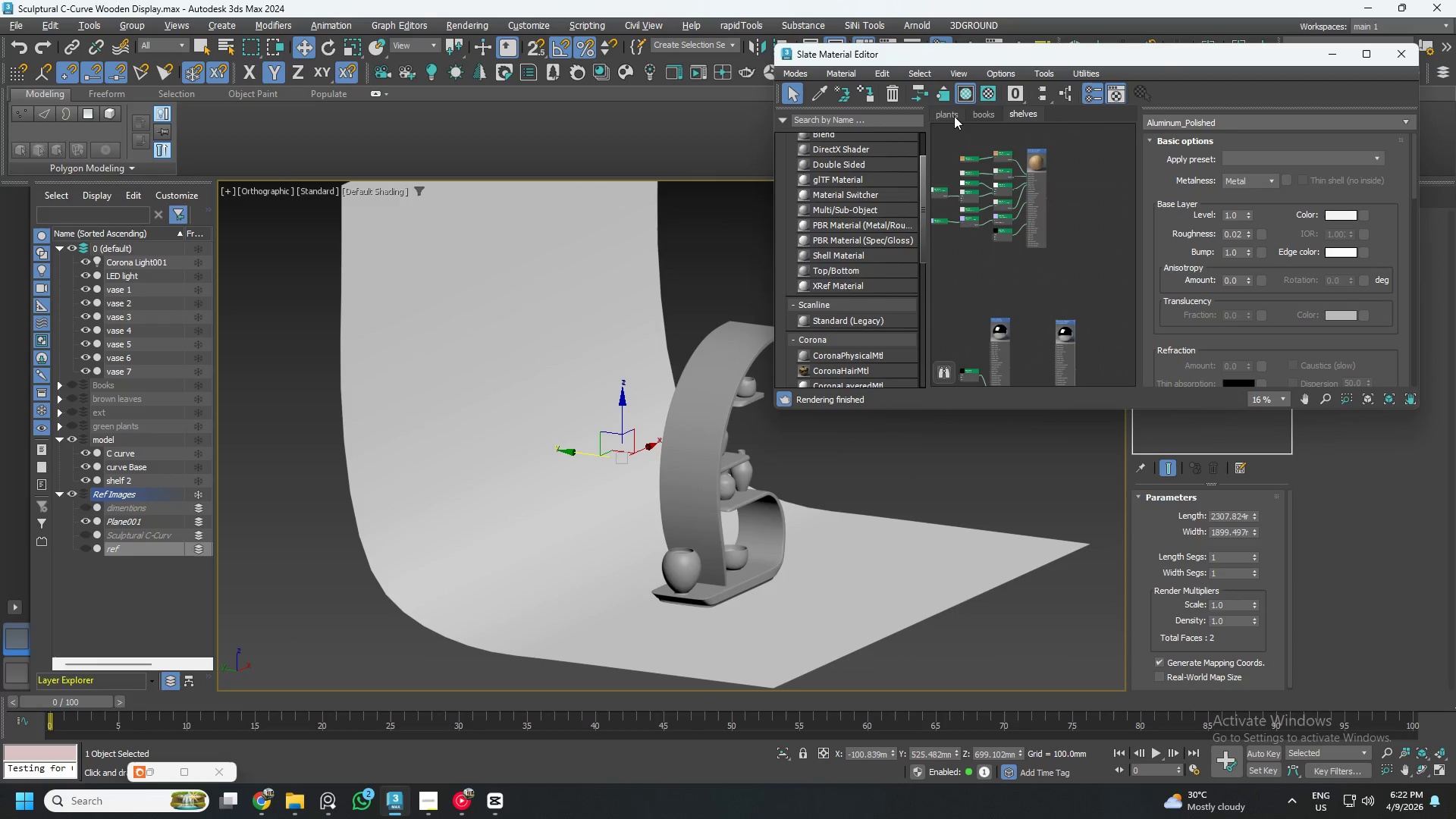 
left_click([946, 114])
 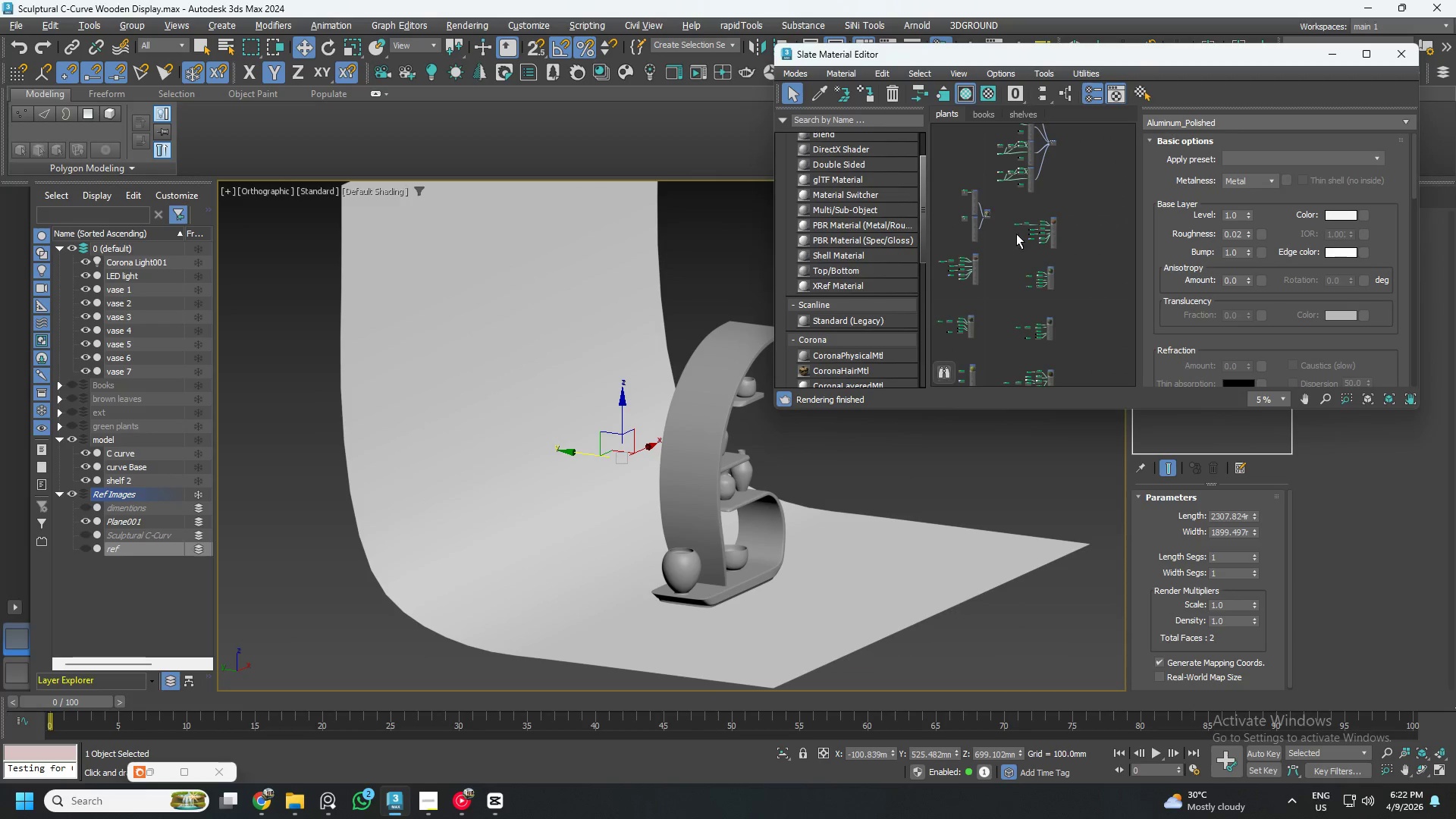 
scroll: coordinate [1035, 252], scroll_direction: down, amount: 1.0
 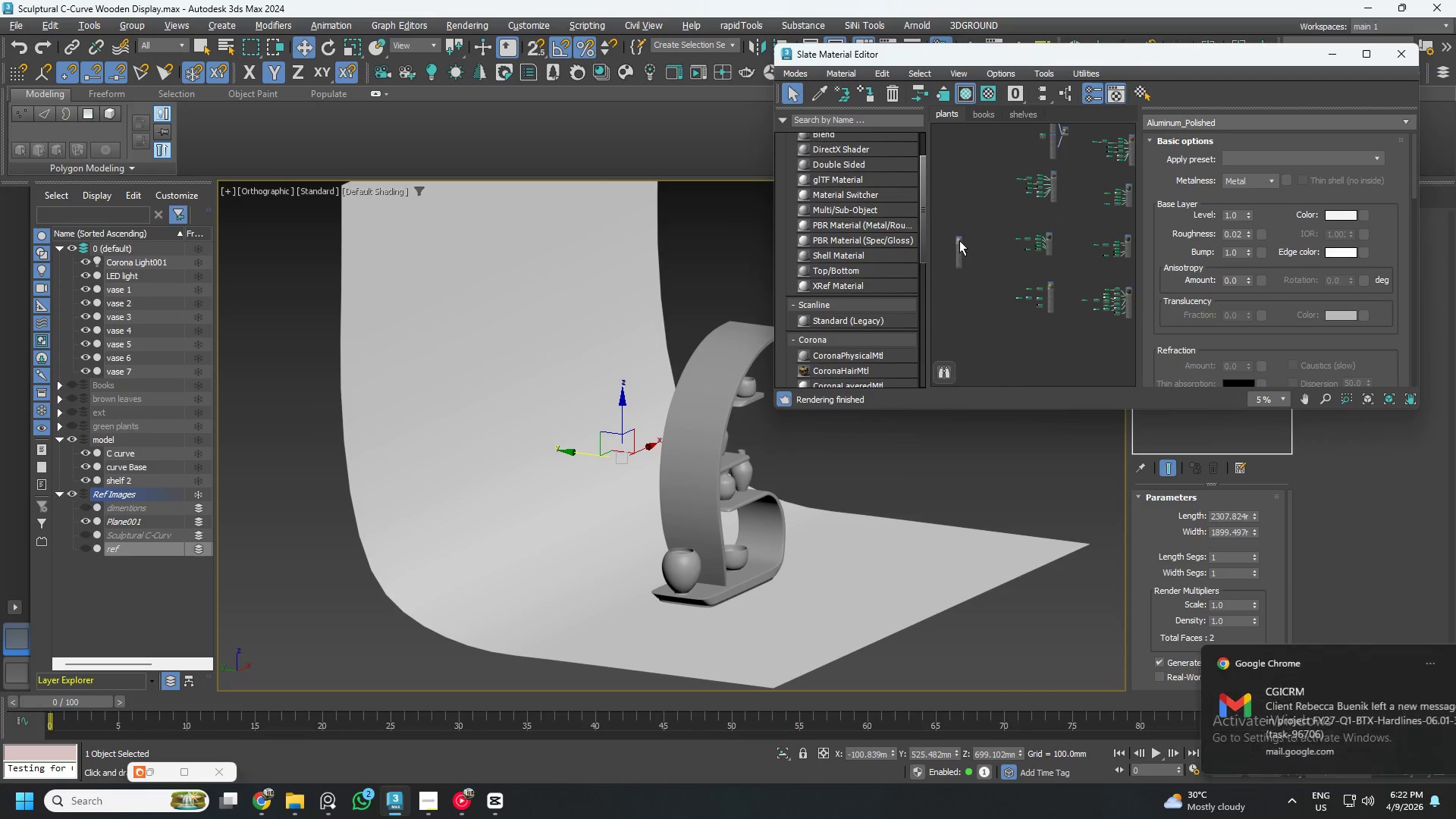 
left_click([959, 240])
 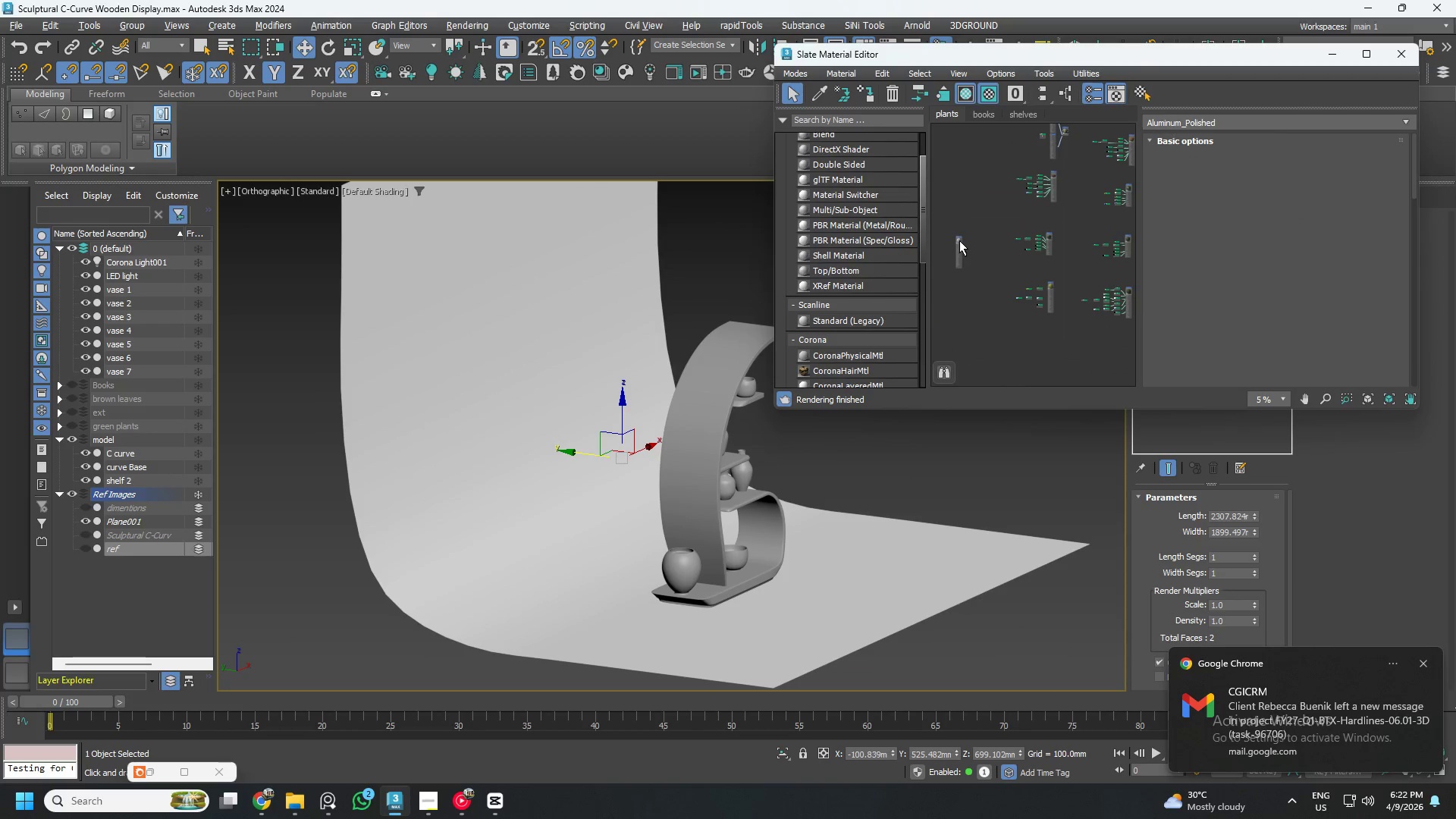 
scroll: coordinate [959, 240], scroll_direction: up, amount: 4.0
 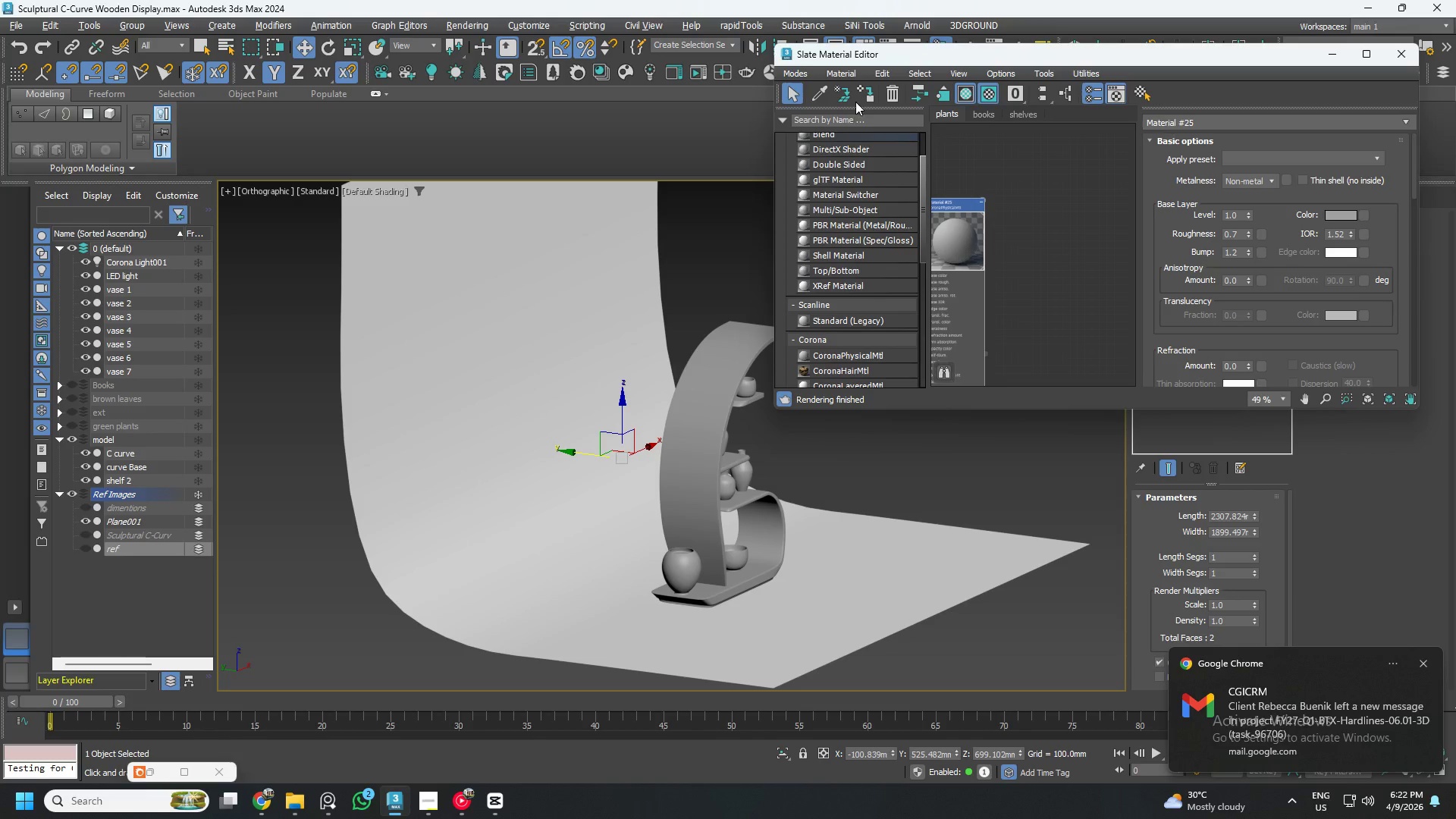 
left_click([868, 93])
 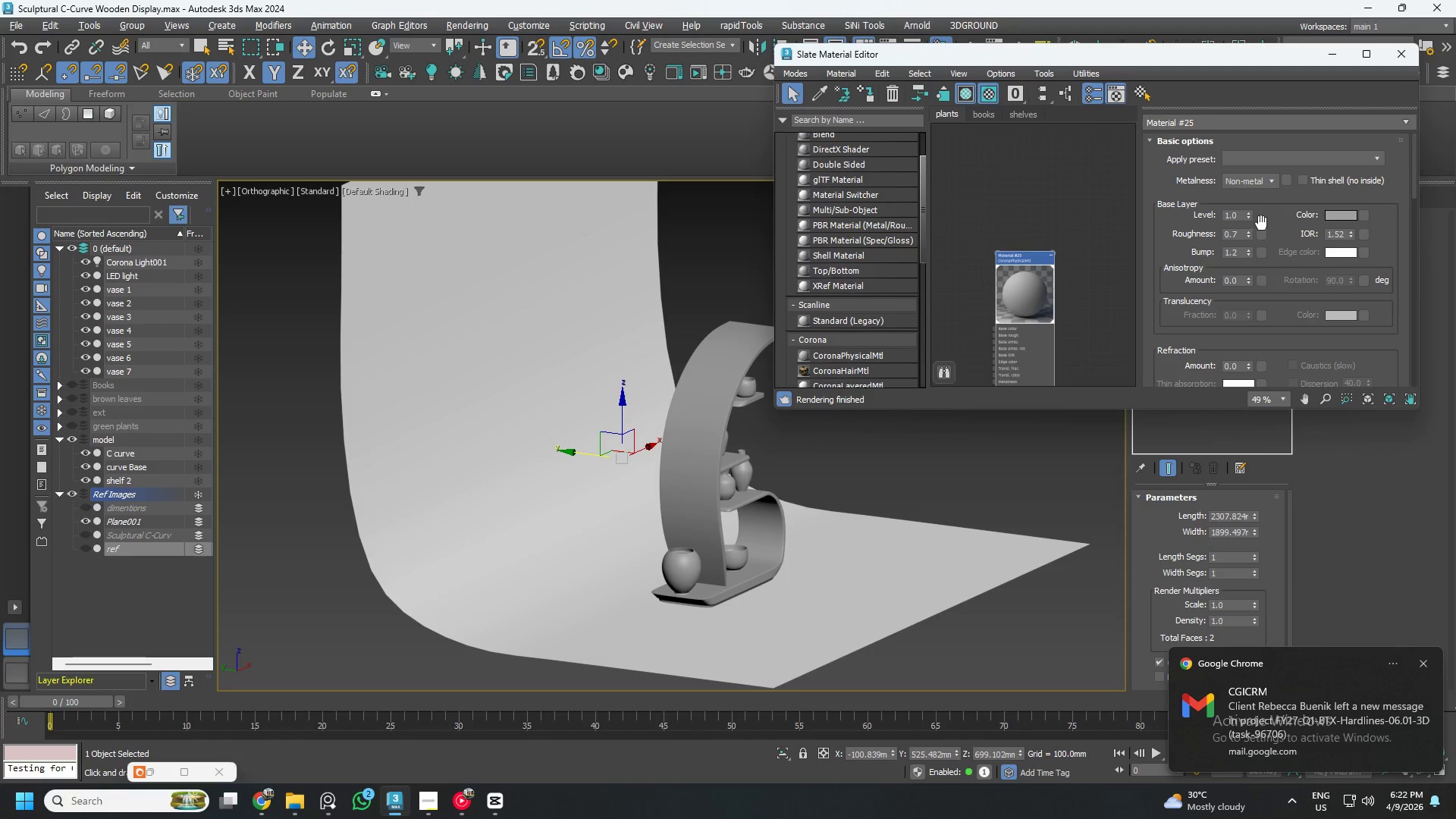 
left_click([1333, 217])
 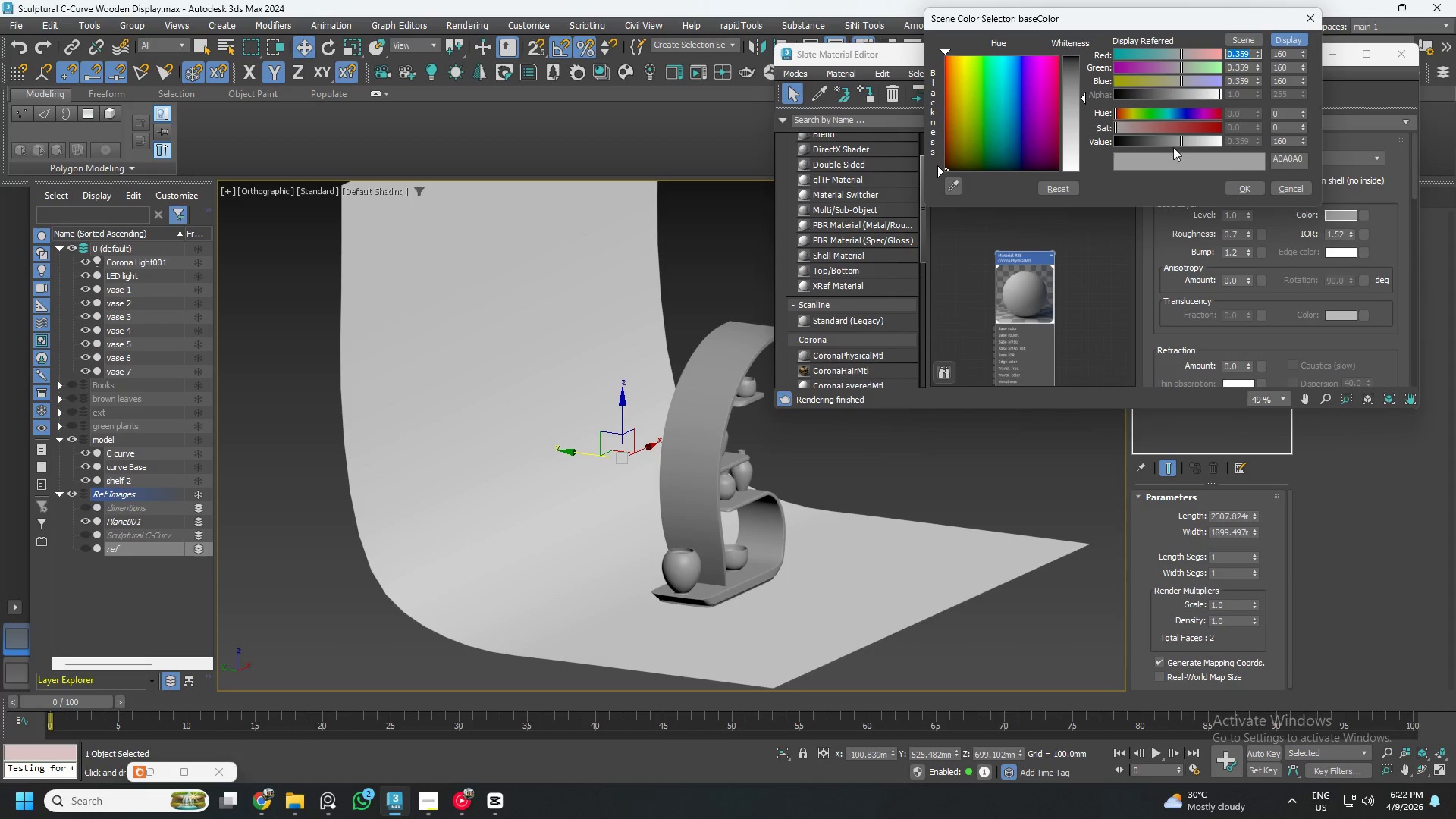 
left_click_drag(start_coordinate=[1182, 141], to_coordinate=[1217, 139])
 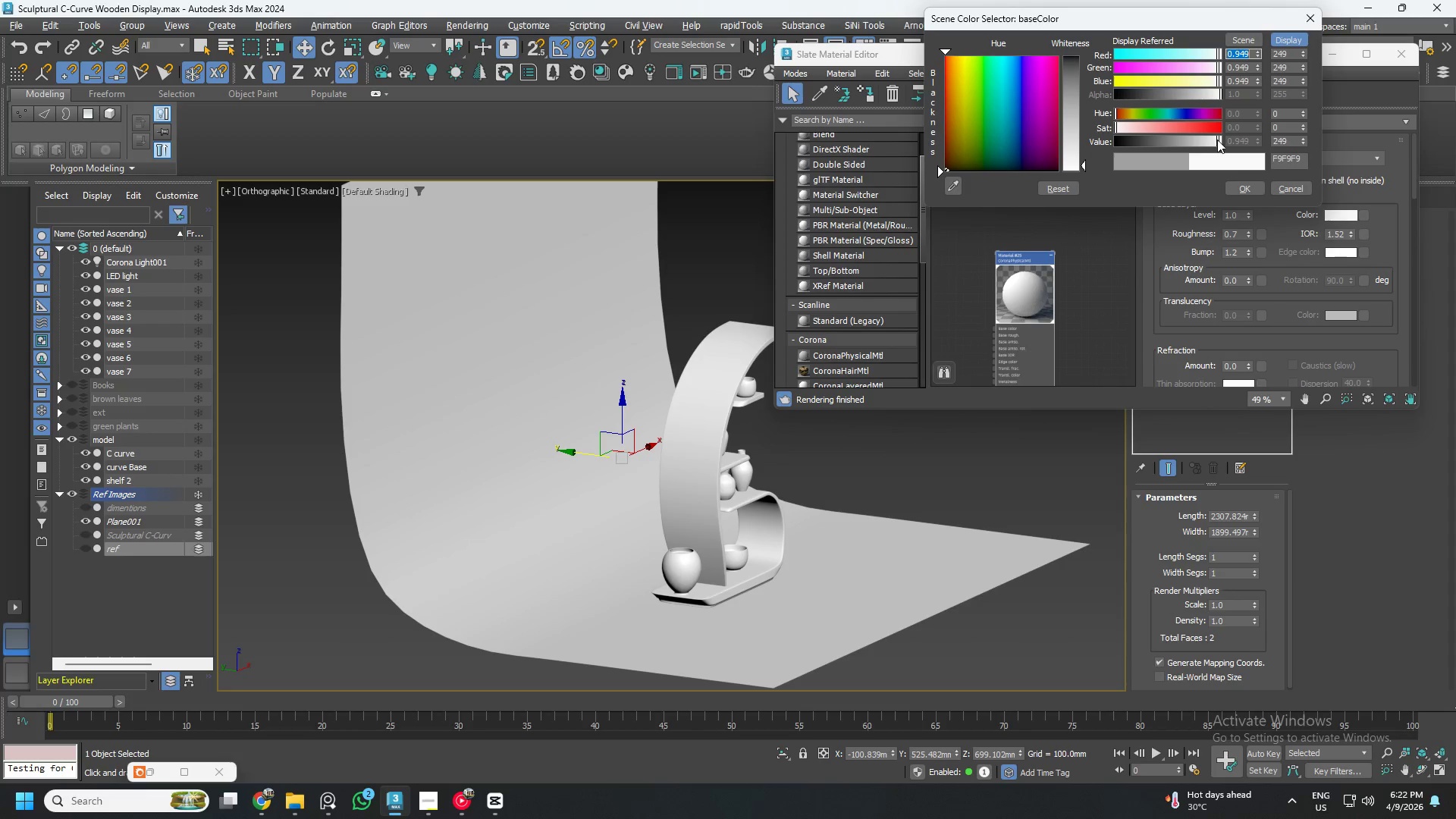 
left_click_drag(start_coordinate=[1217, 140], to_coordinate=[1249, 143])
 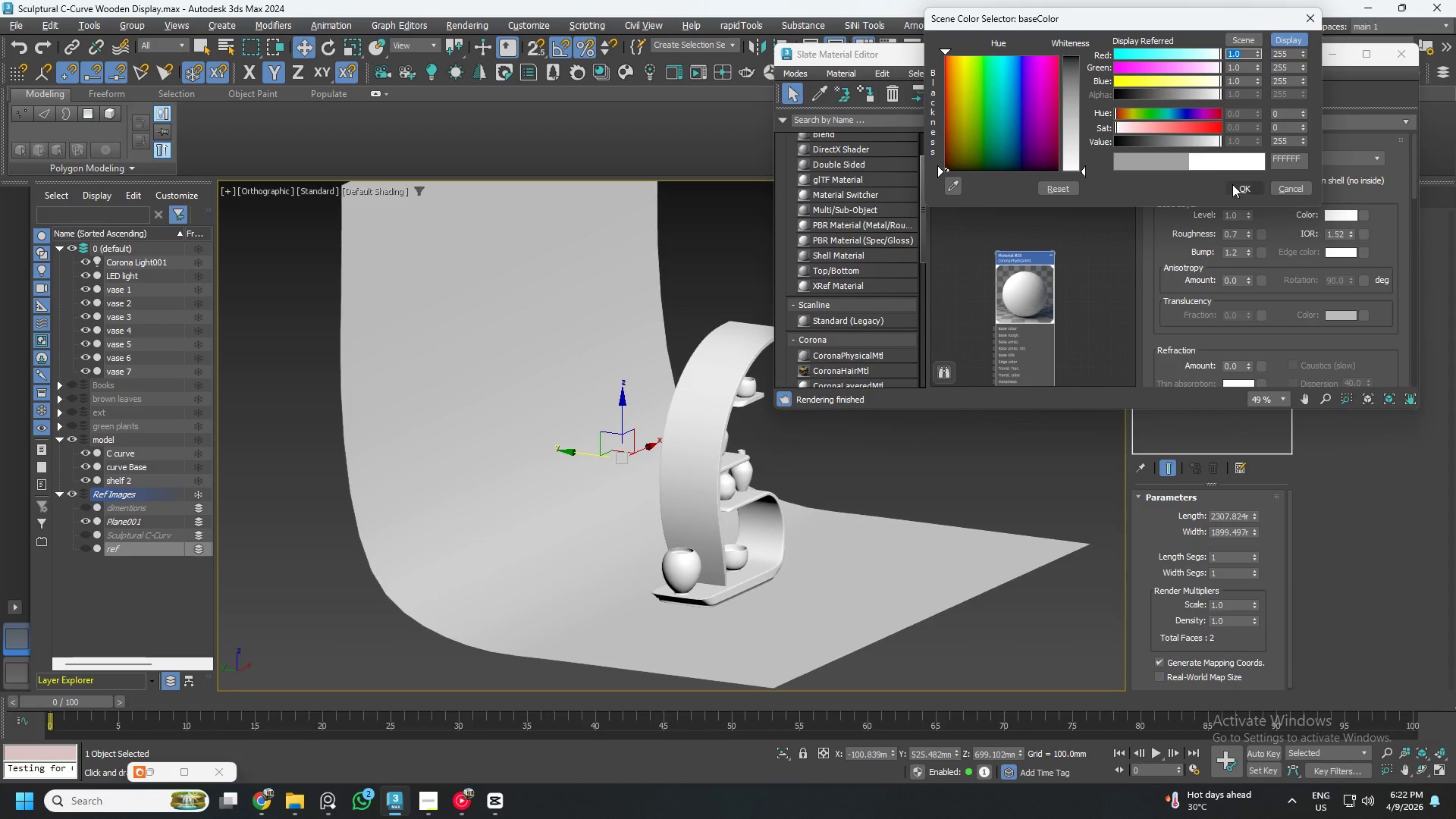 
left_click([1233, 186])
 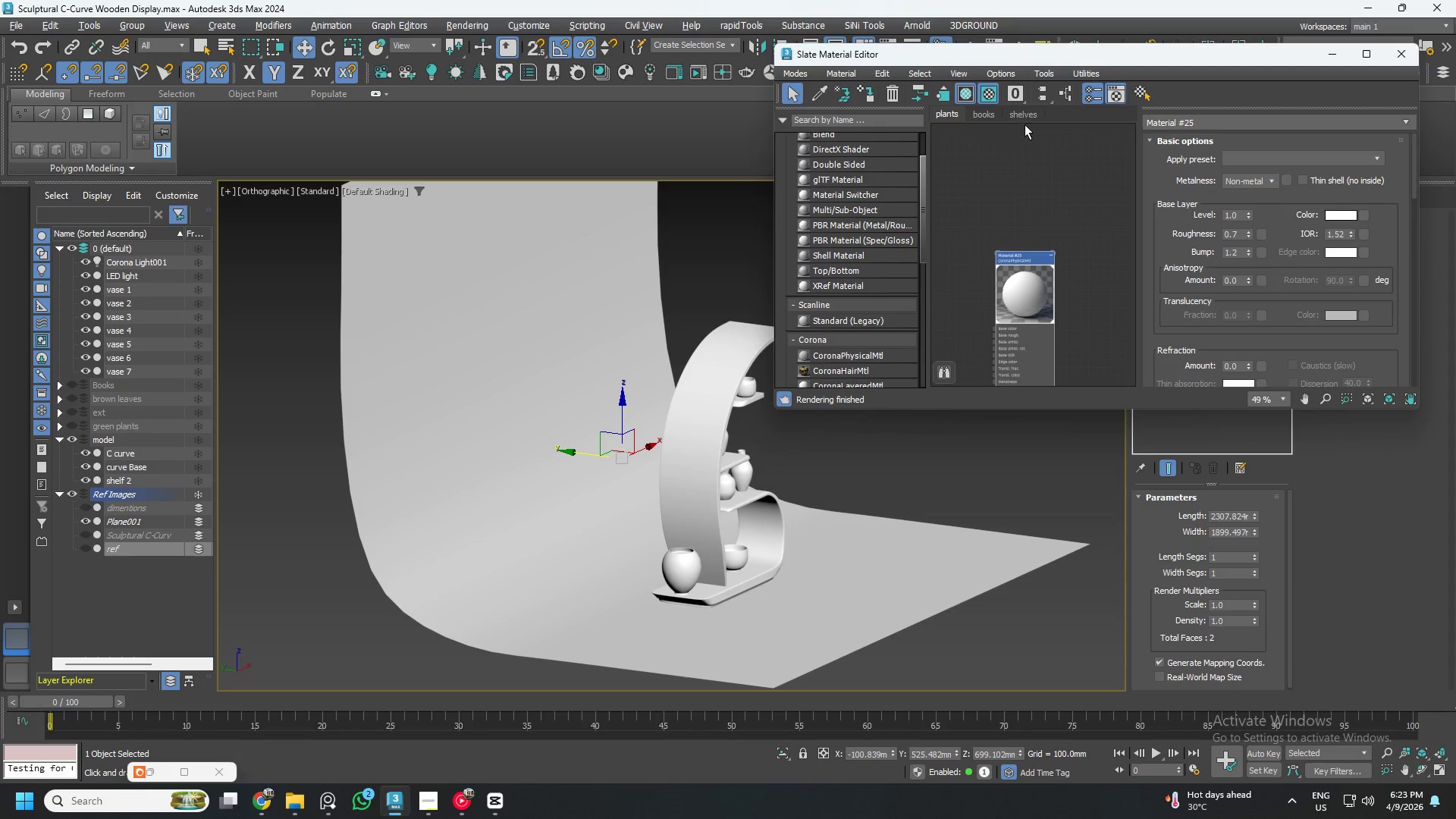 
left_click([1026, 117])
 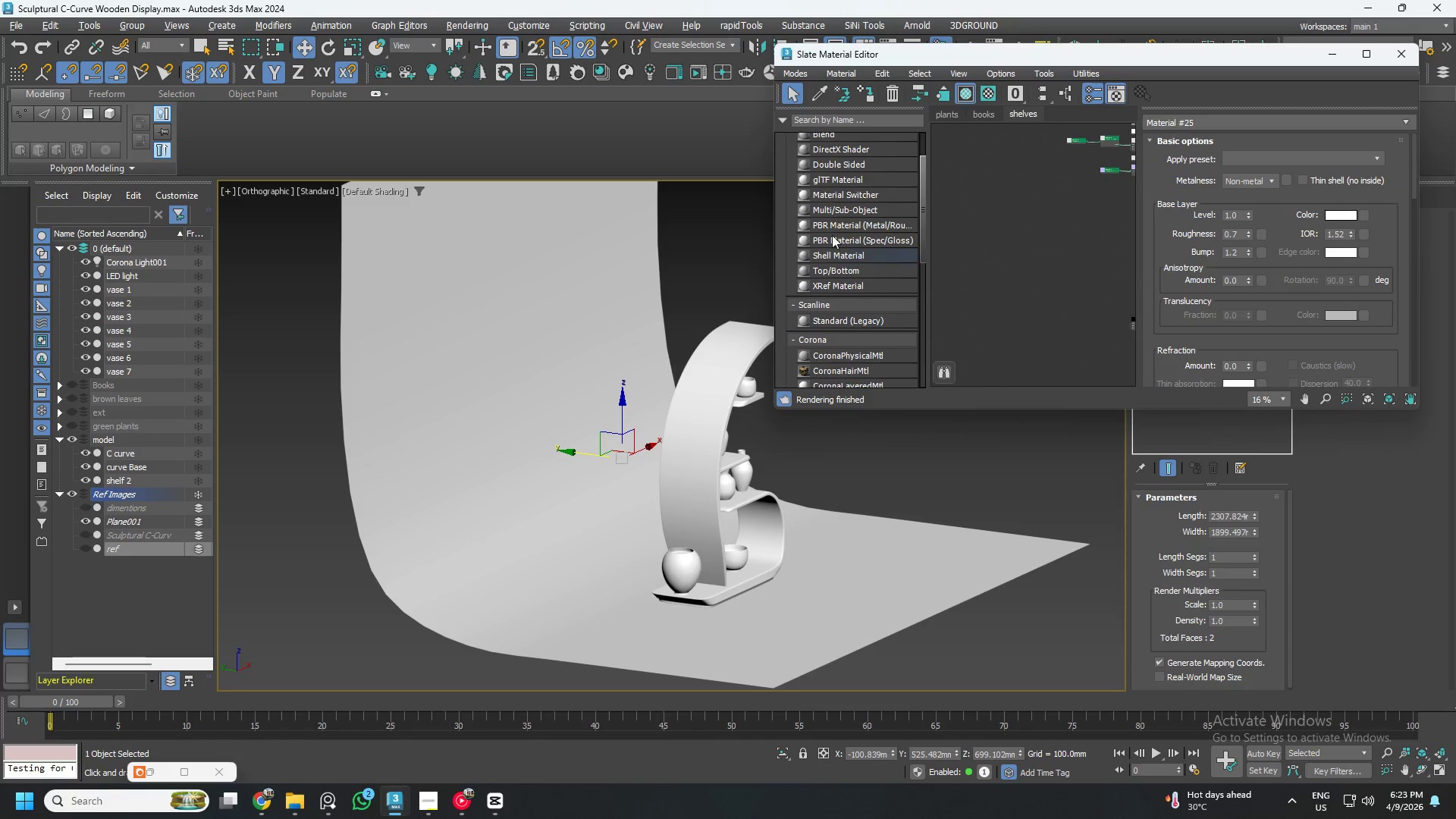 
left_click([819, 90])
 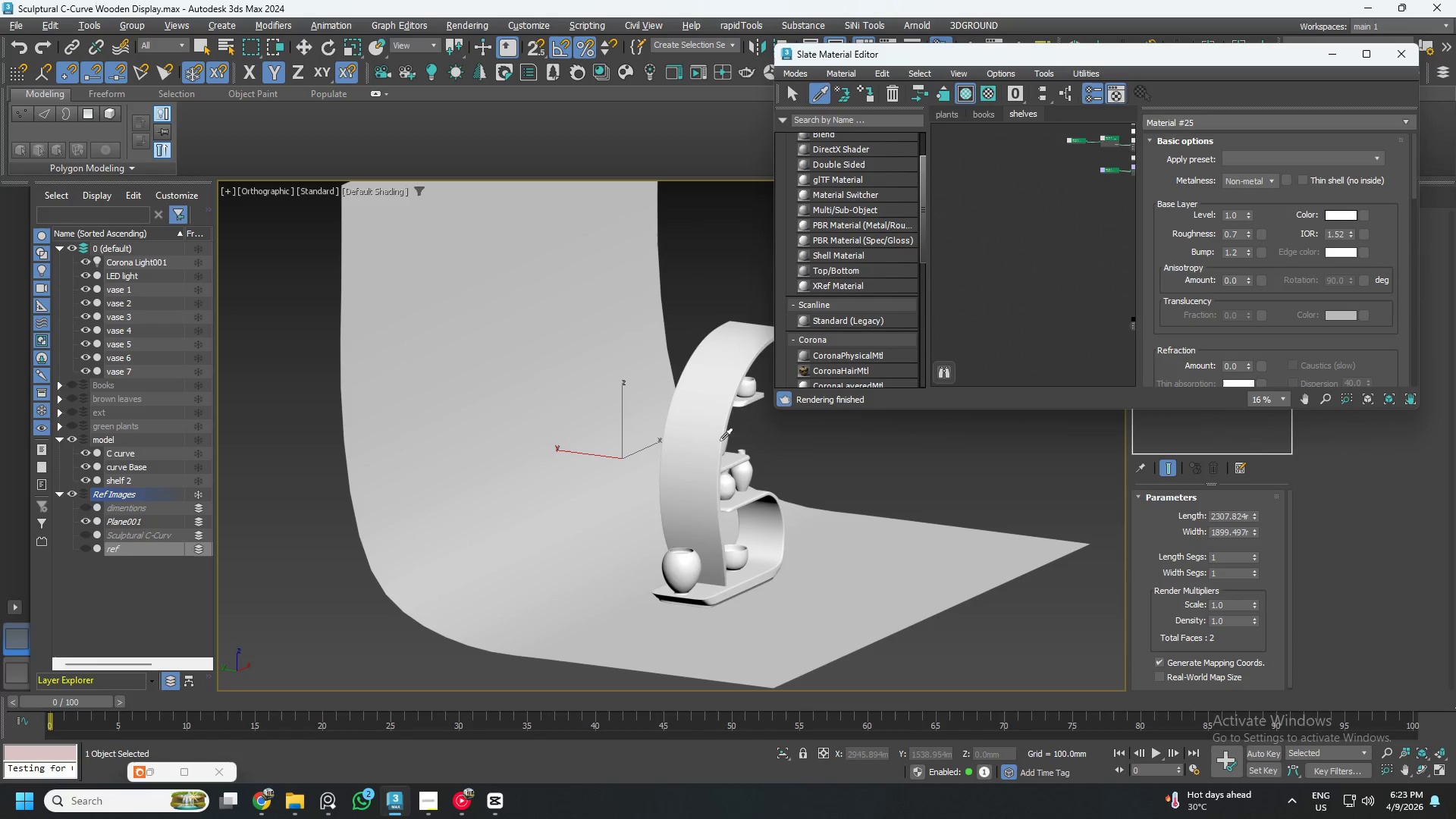 
left_click([707, 435])
 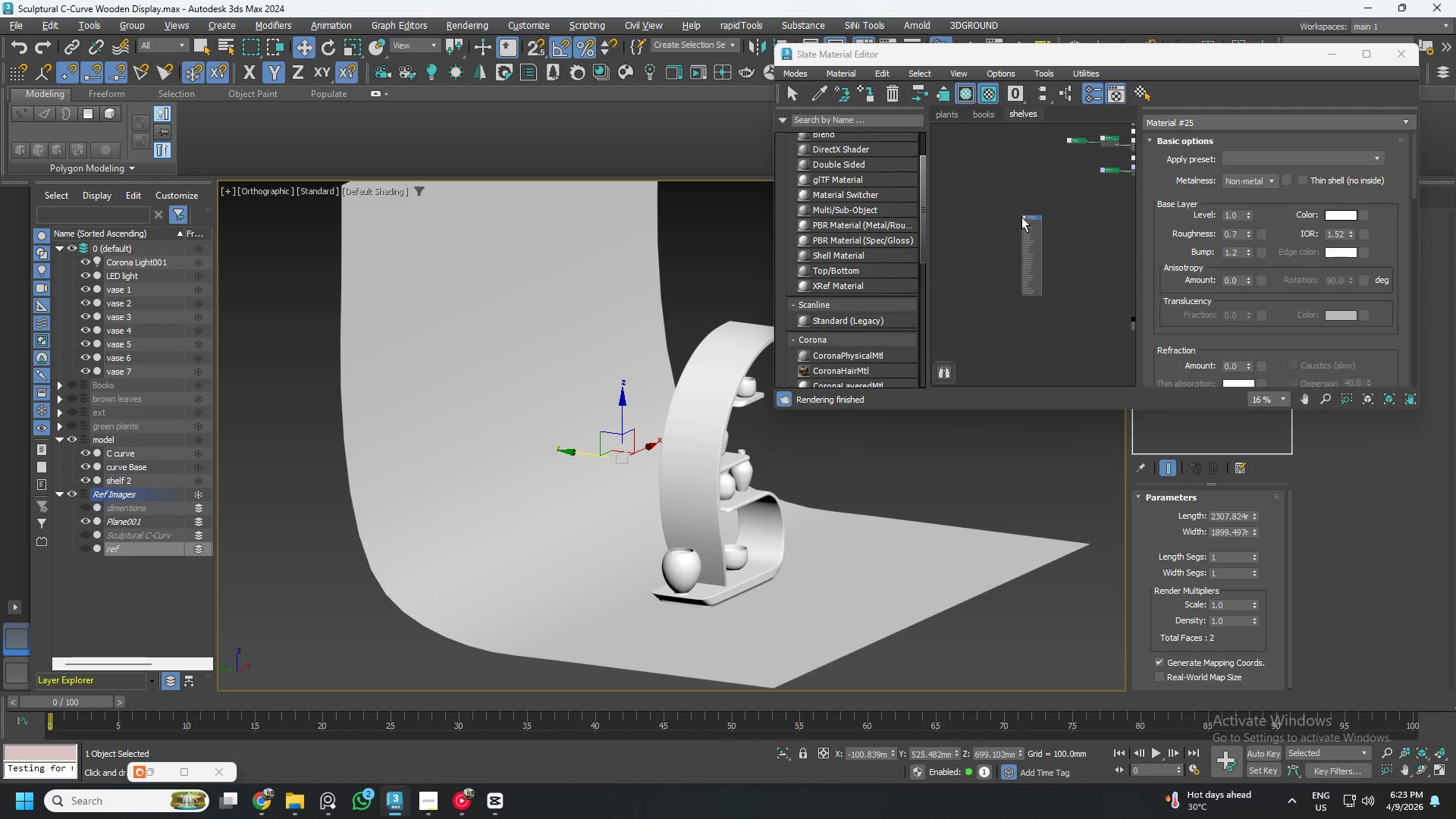 
double_click([1021, 216])
 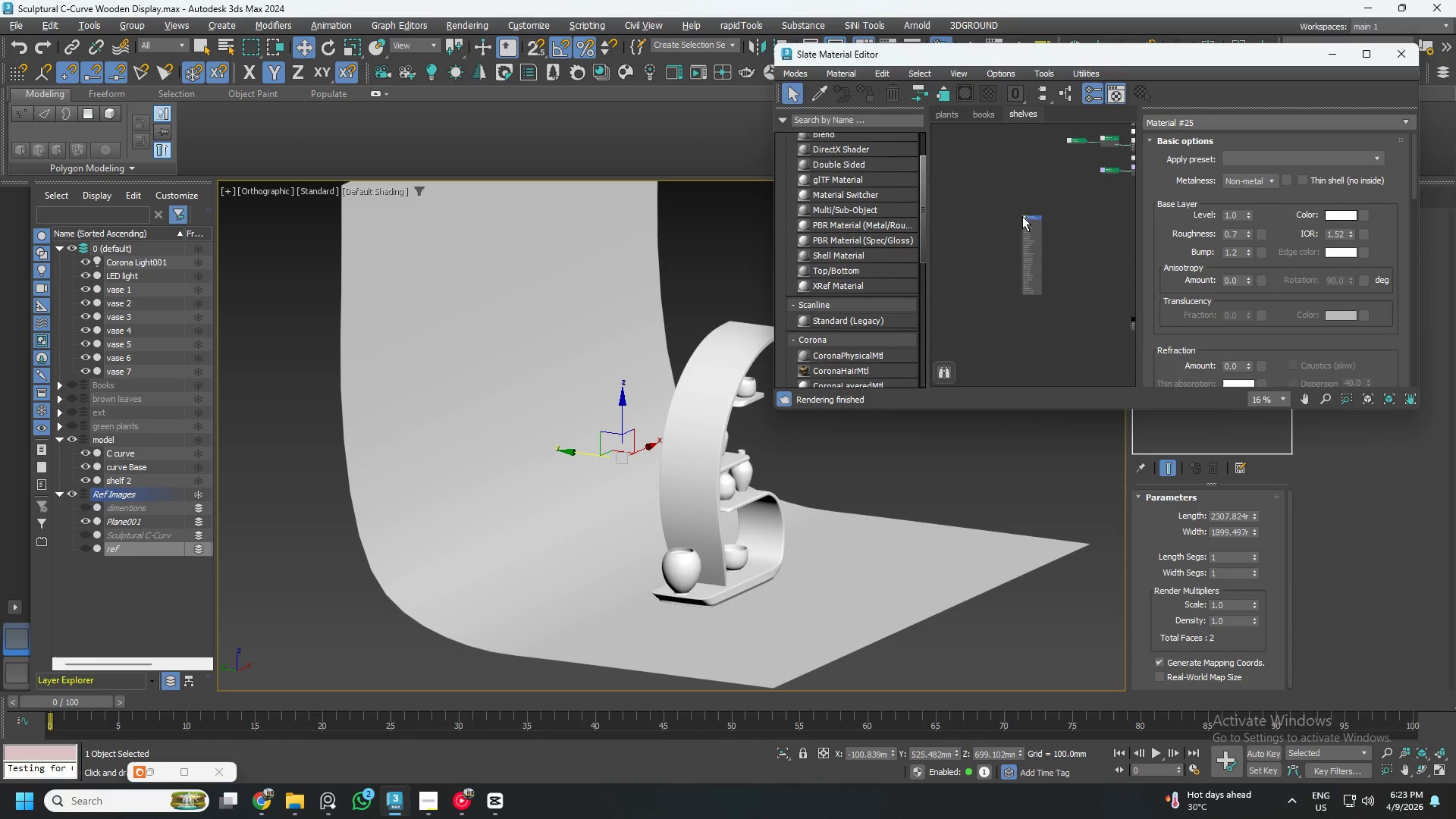 
double_click([1022, 216])
 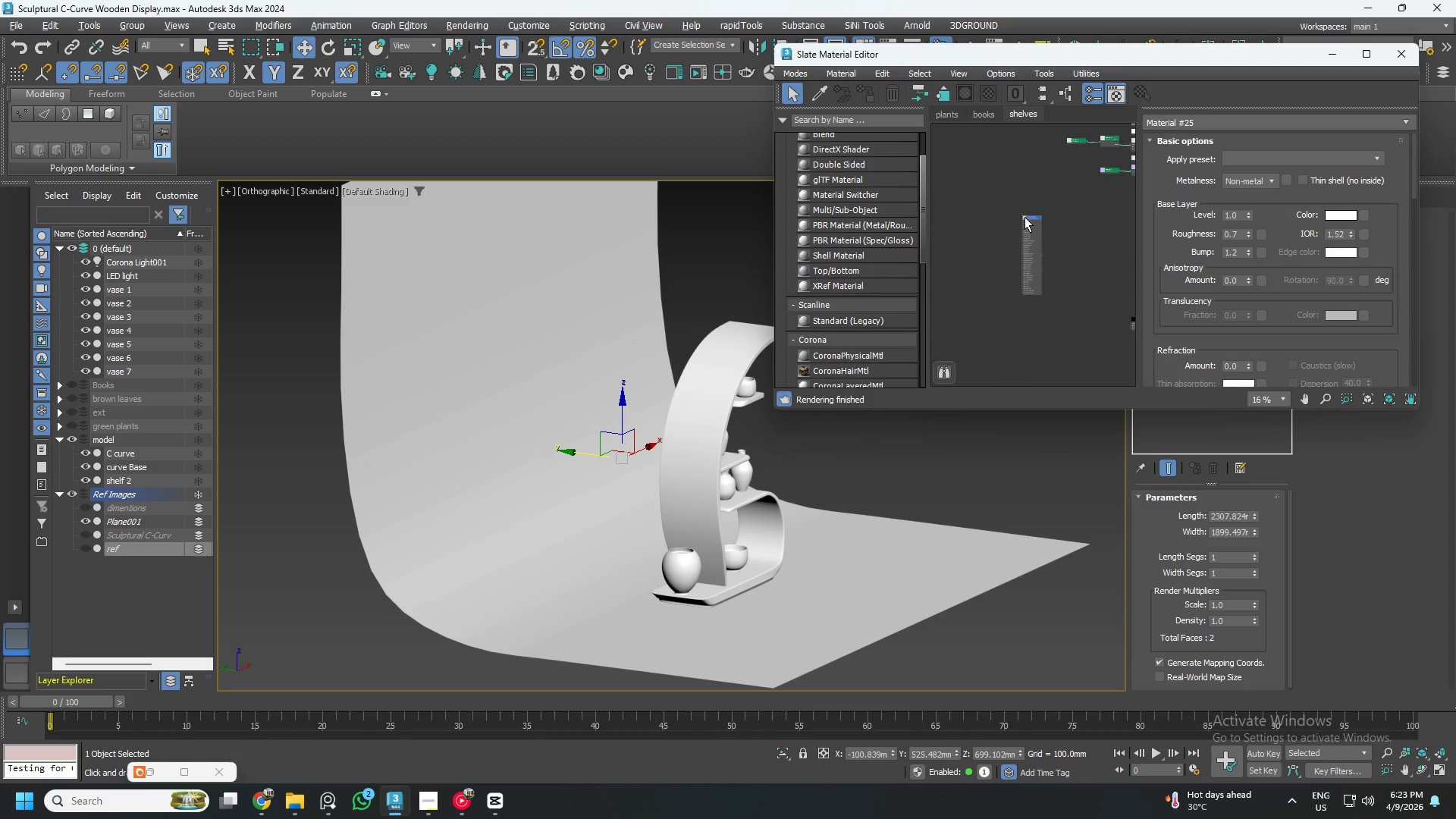 
triple_click([1025, 217])
 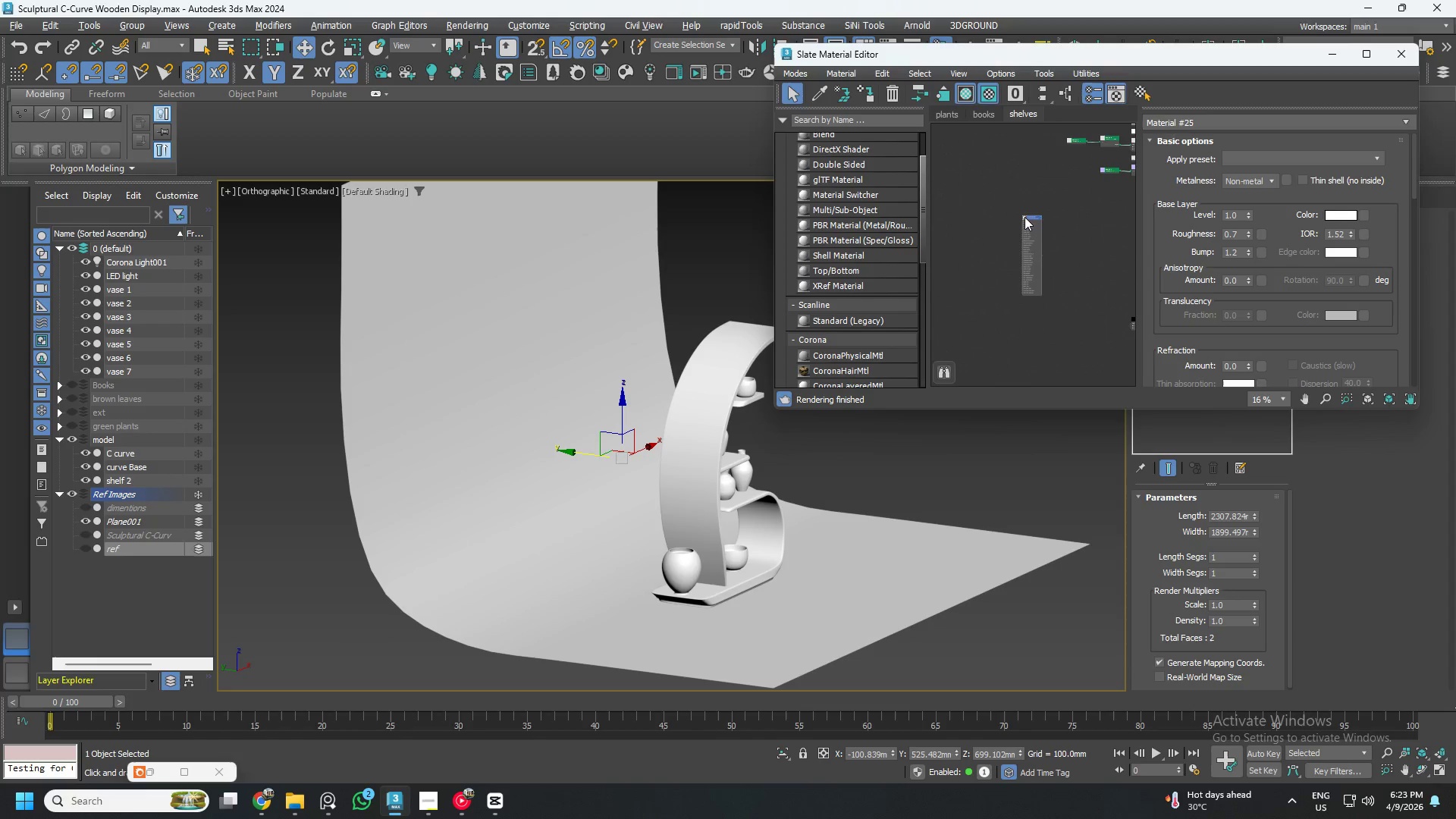 
triple_click([1025, 217])
 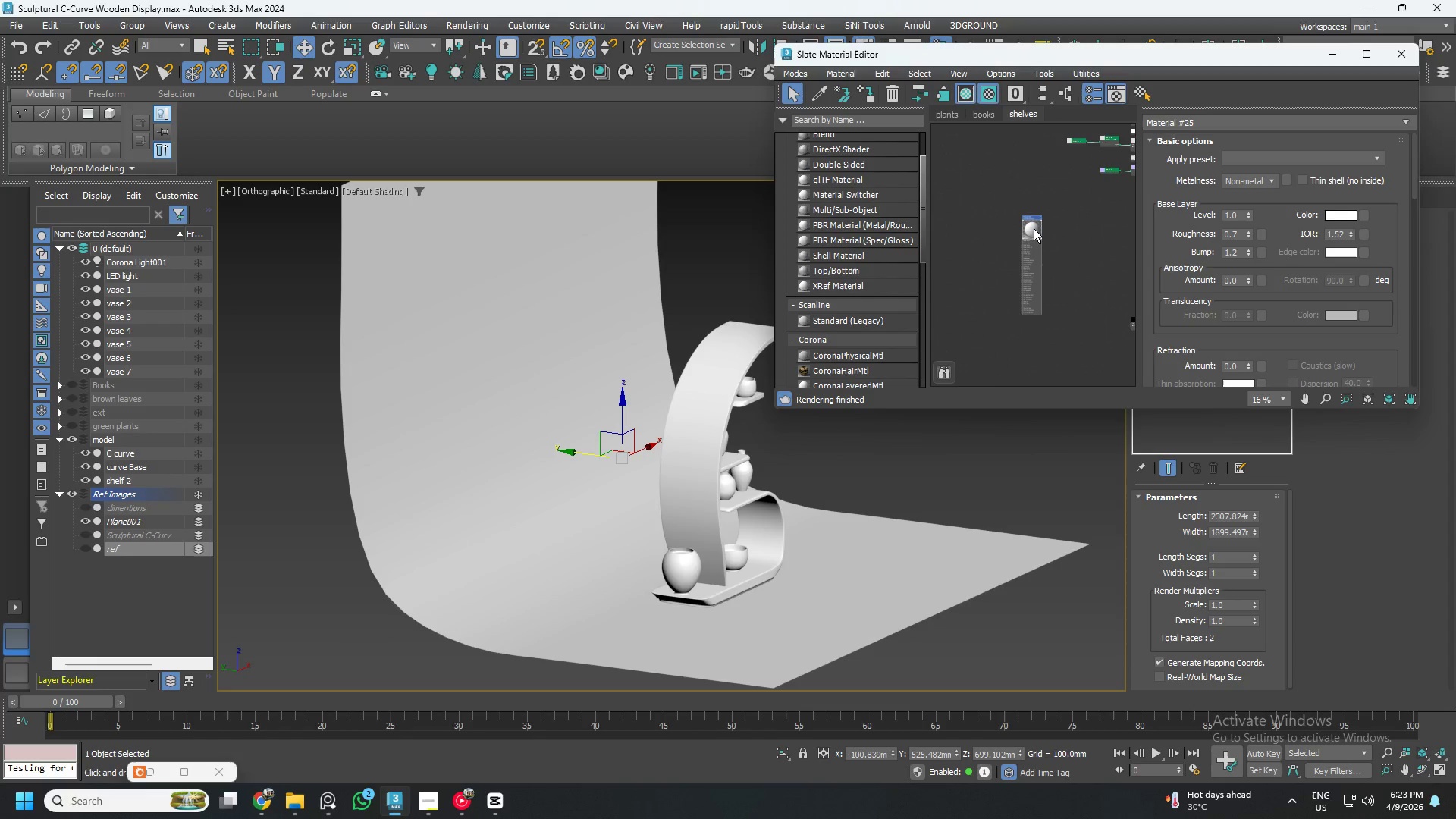 
left_click_drag(start_coordinate=[1034, 228], to_coordinate=[988, 291])
 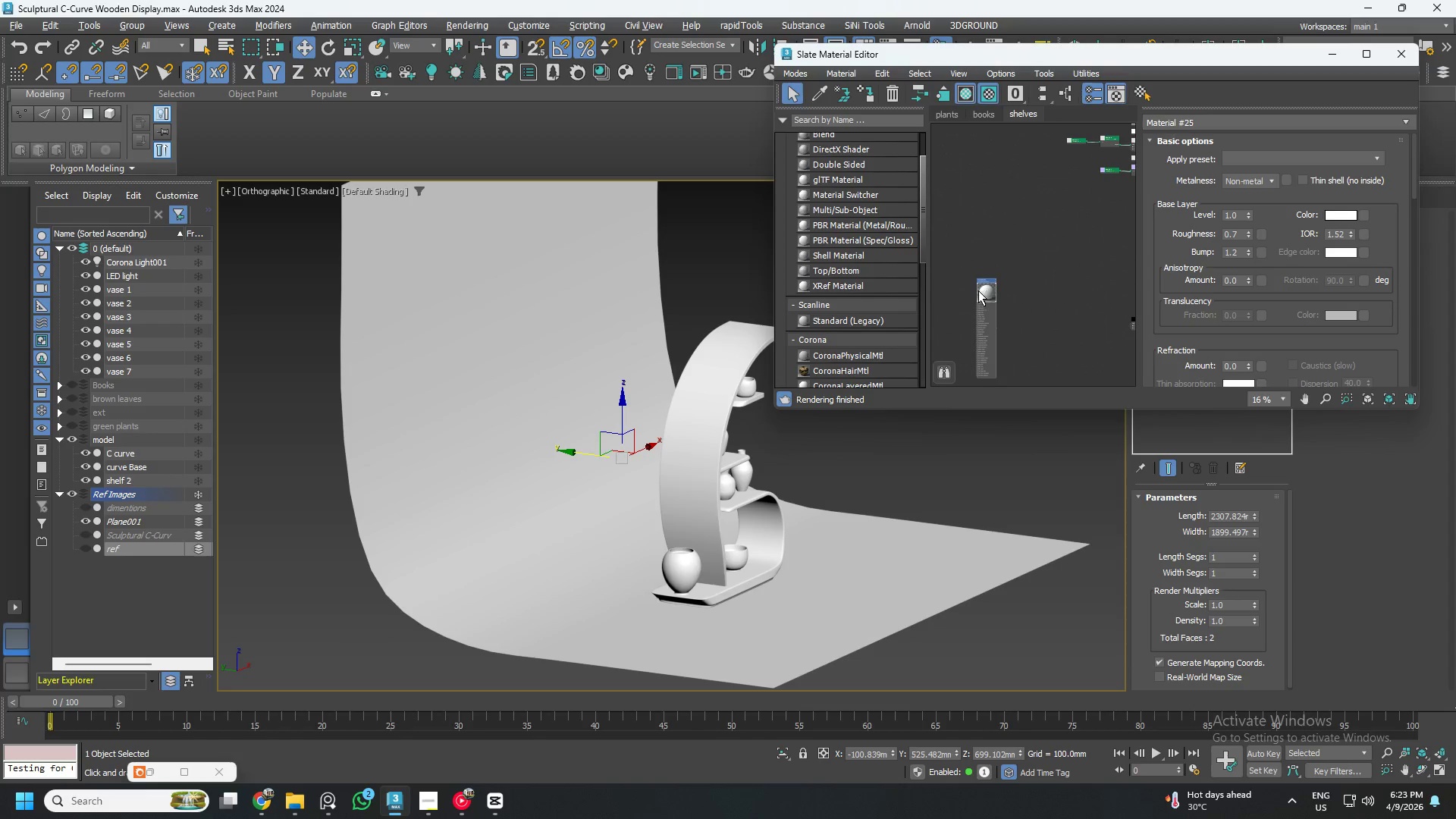 
scroll: coordinate [978, 291], scroll_direction: up, amount: 6.0
 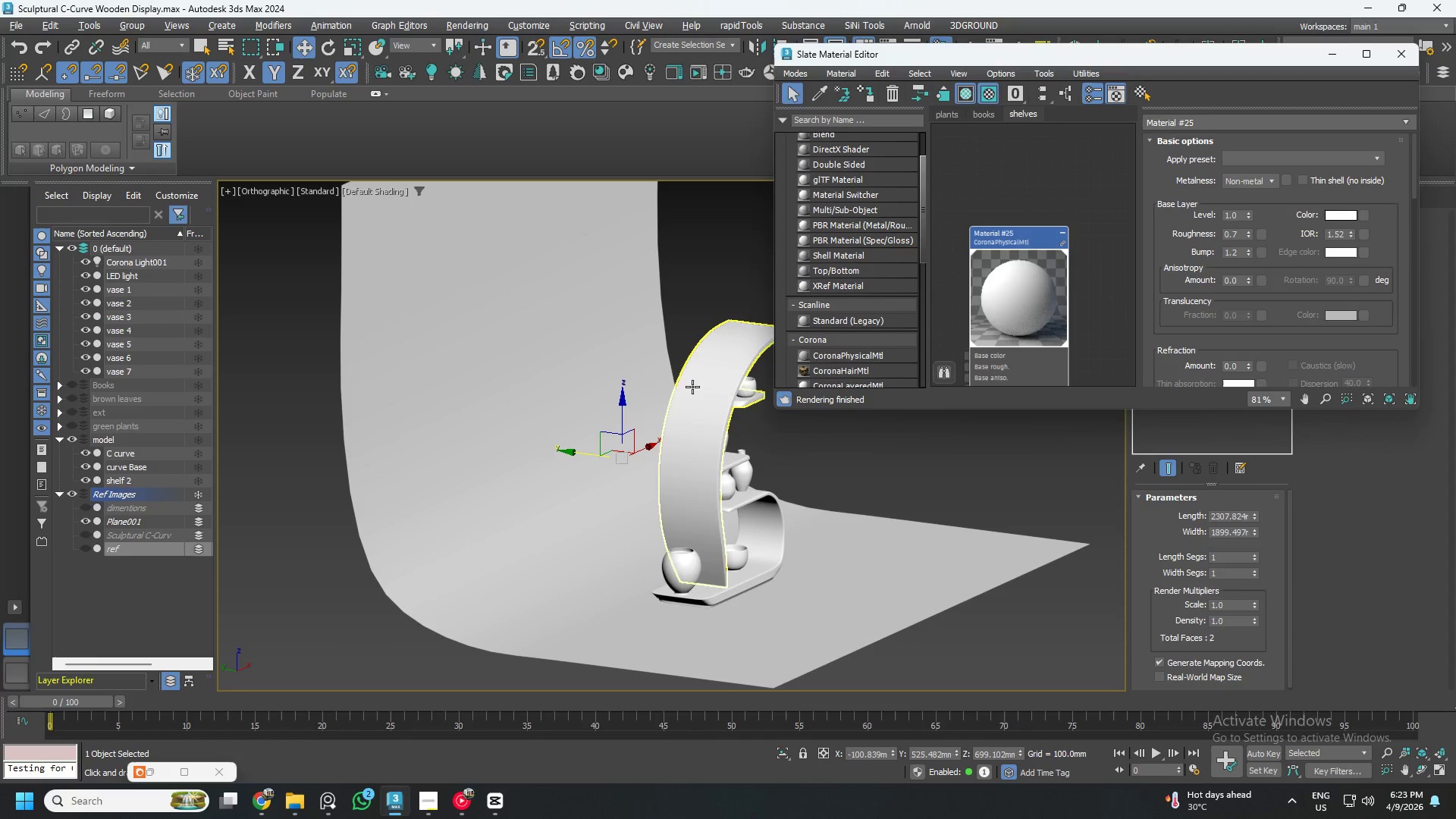 
scroll: coordinate [986, 283], scroll_direction: down, amount: 2.0
 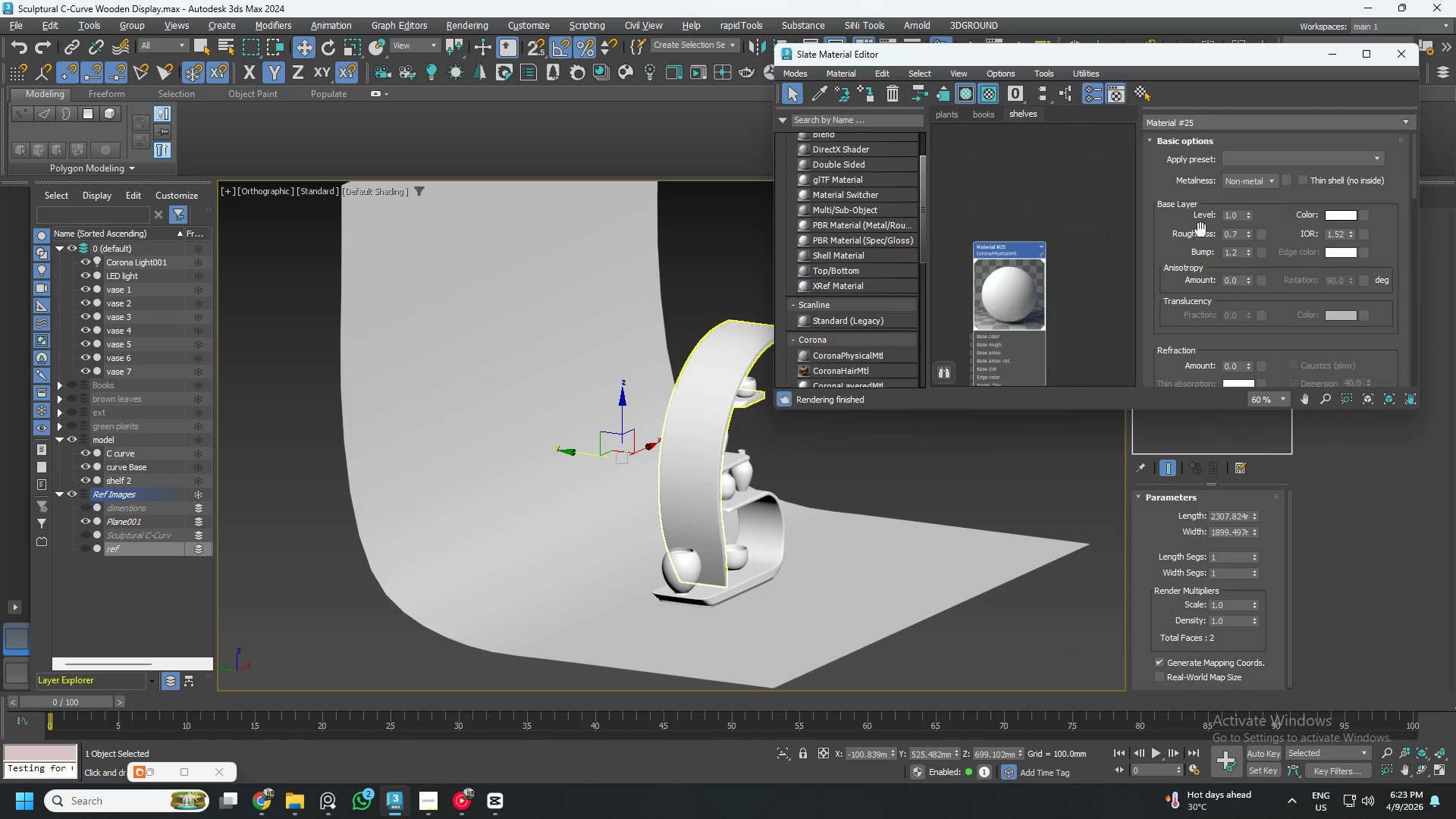 
wait(5.21)
 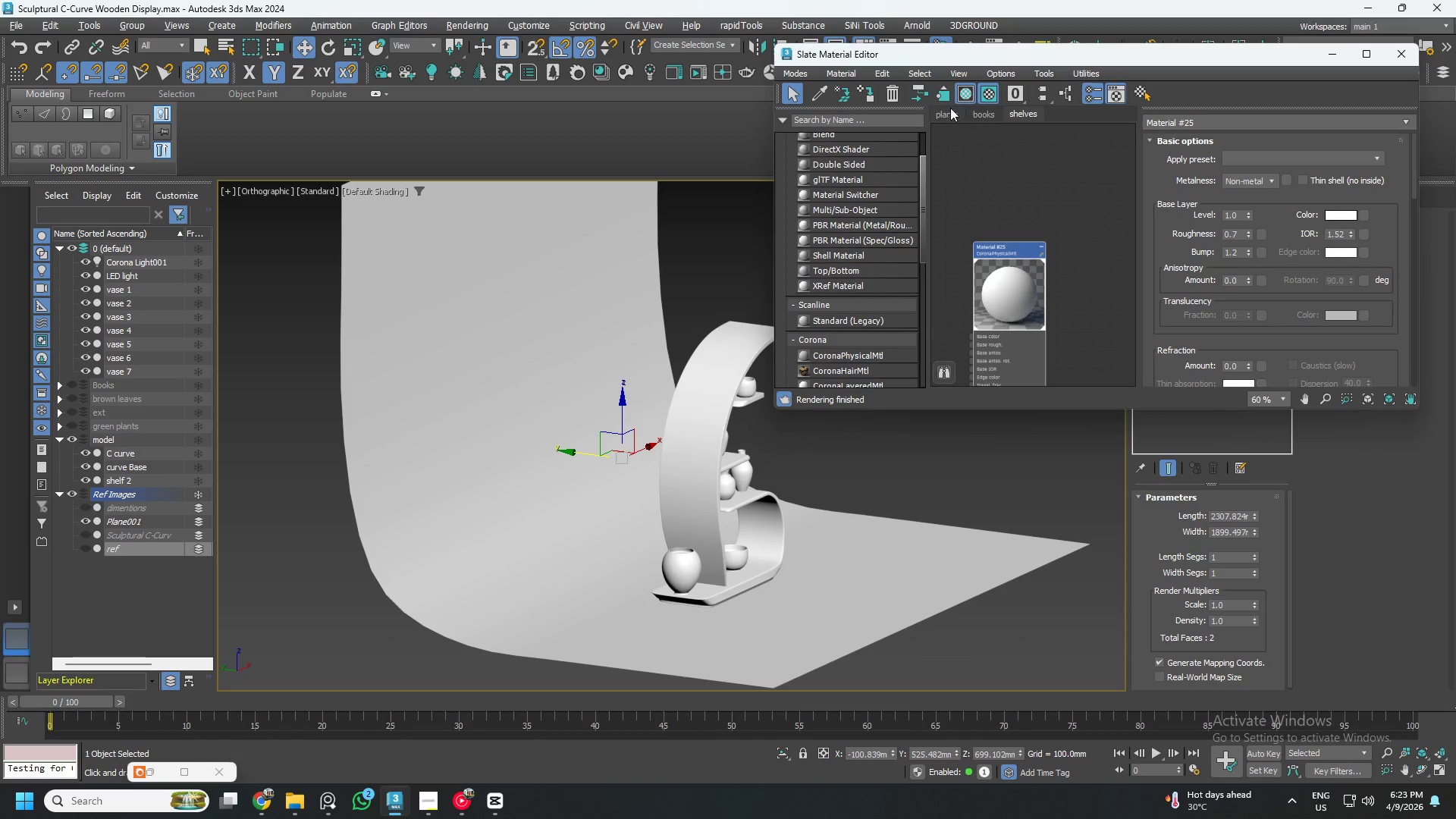 
left_click([1199, 125])
 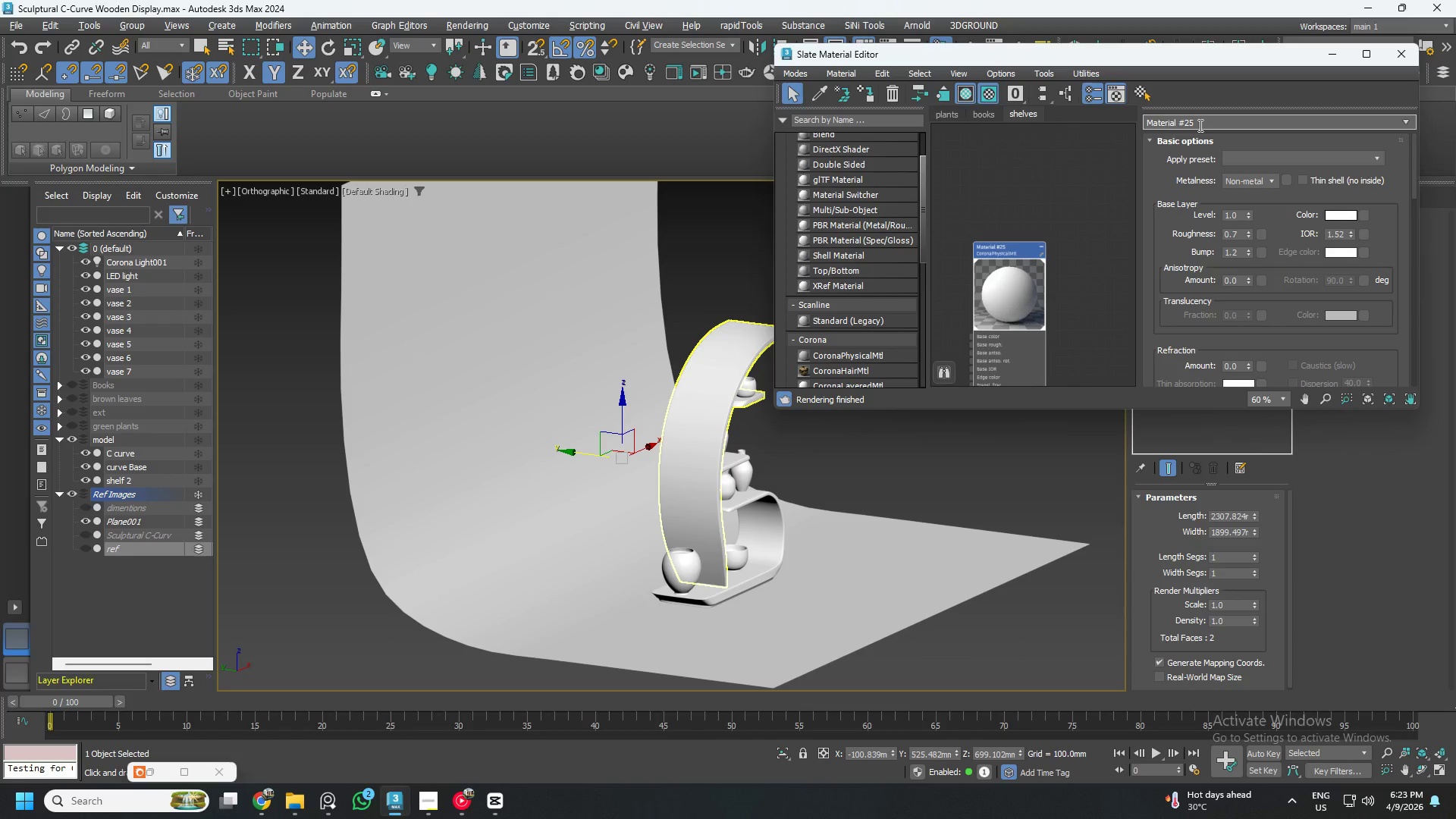 
key(Backspace)
 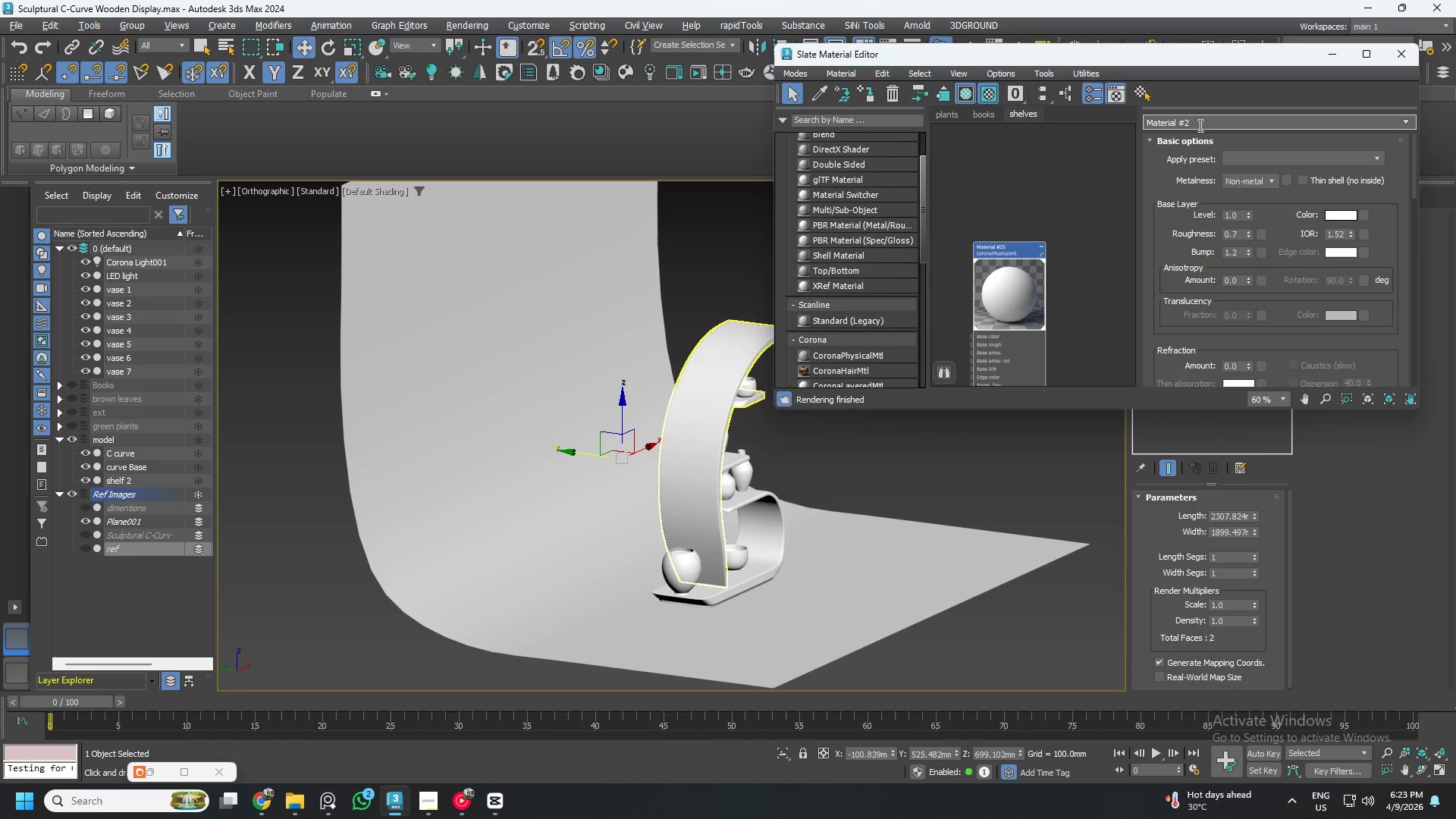 
key(Numpad9)
 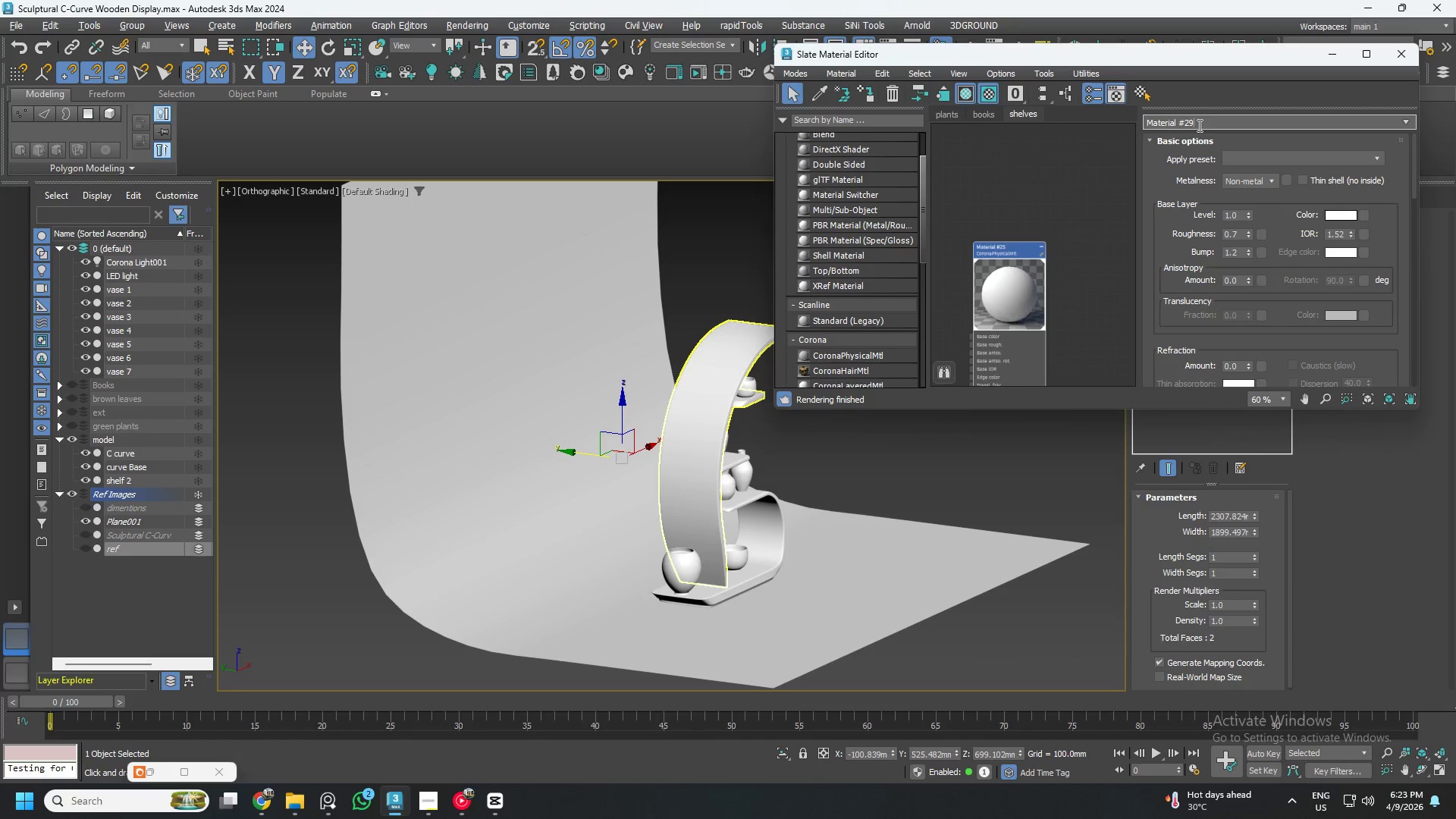 
key(NumpadEnter)
 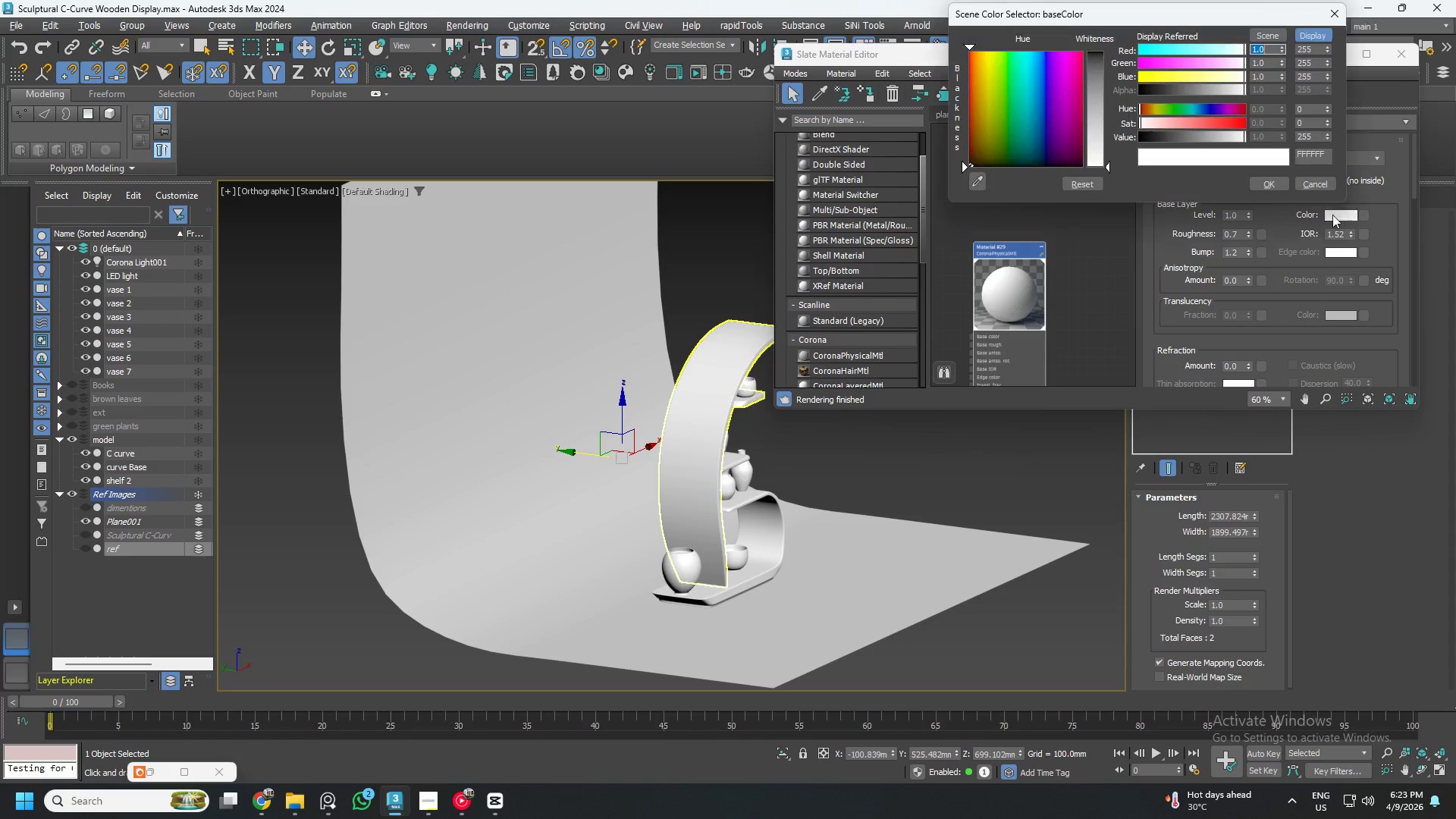 
left_click([1185, 139])
 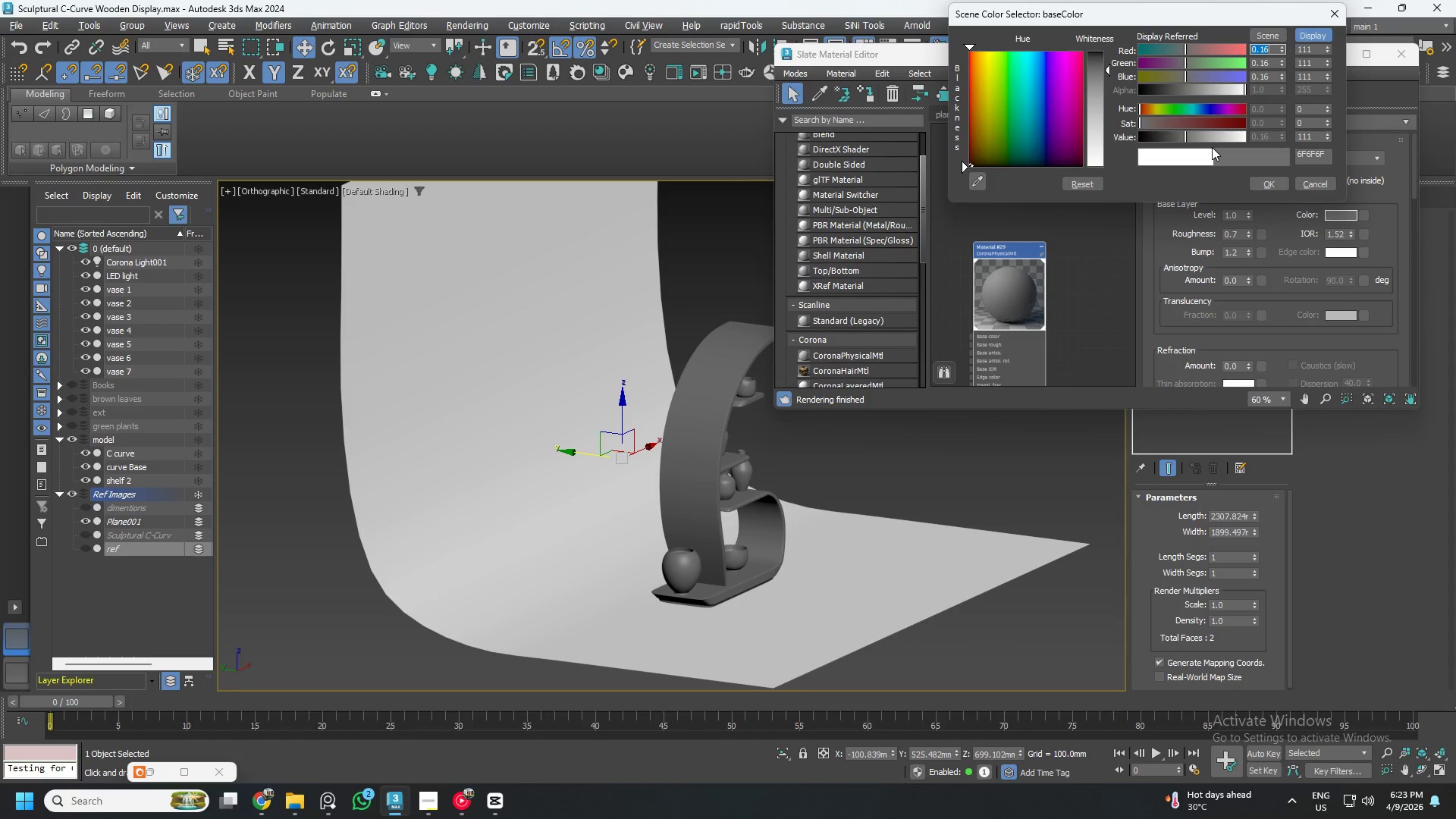 
left_click([1207, 136])
 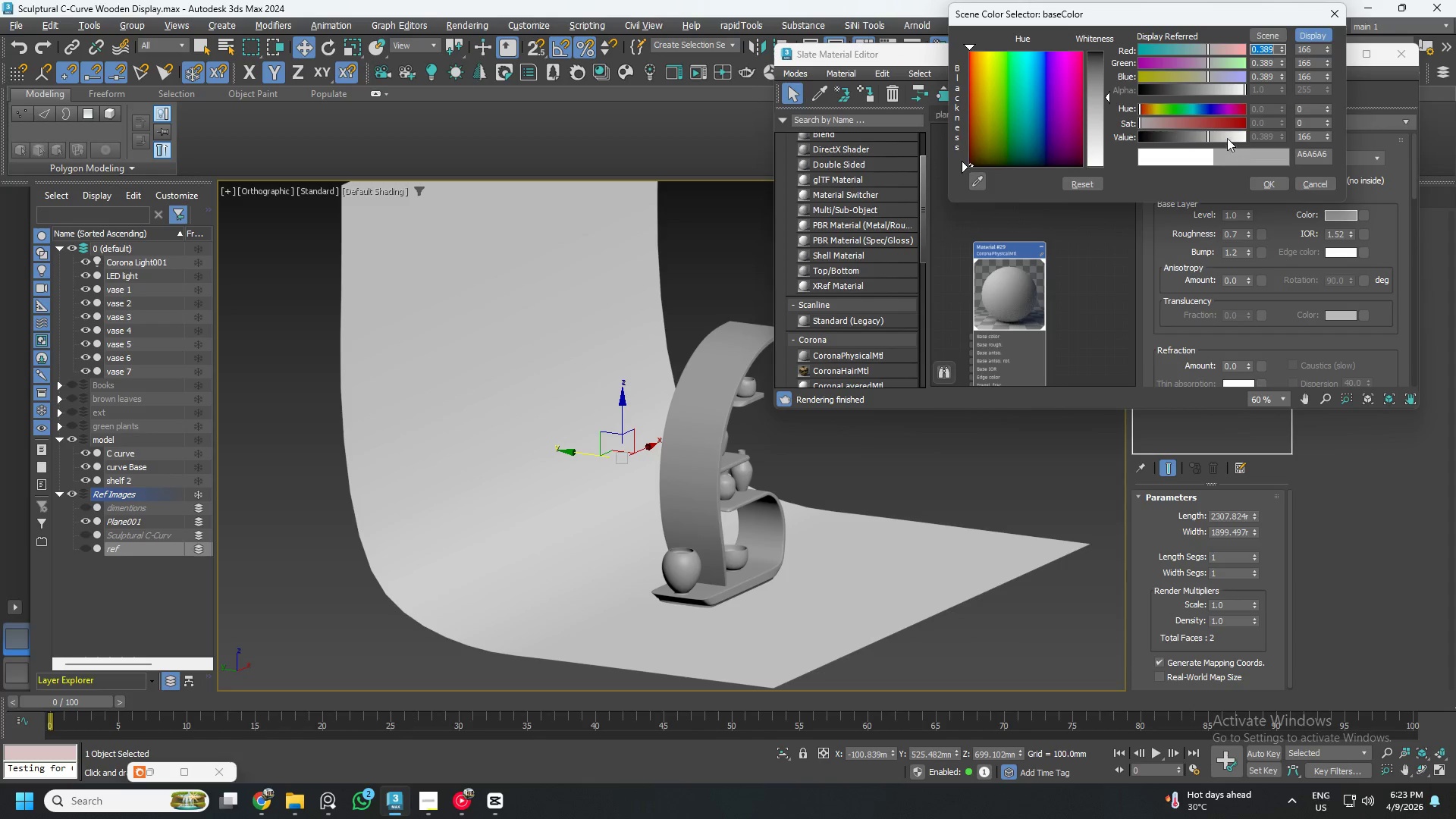 
left_click([1226, 137])
 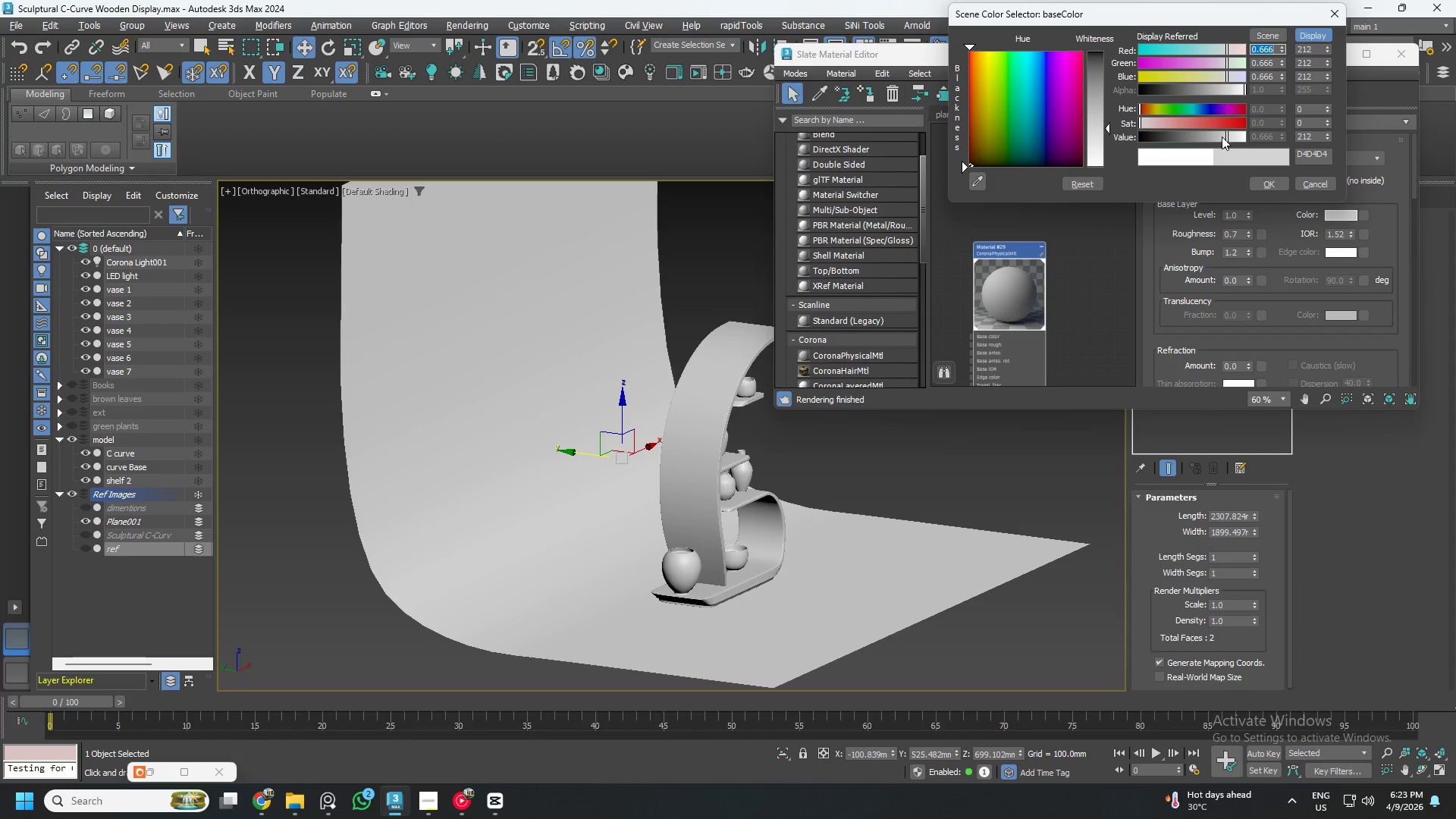 
left_click([1214, 136])
 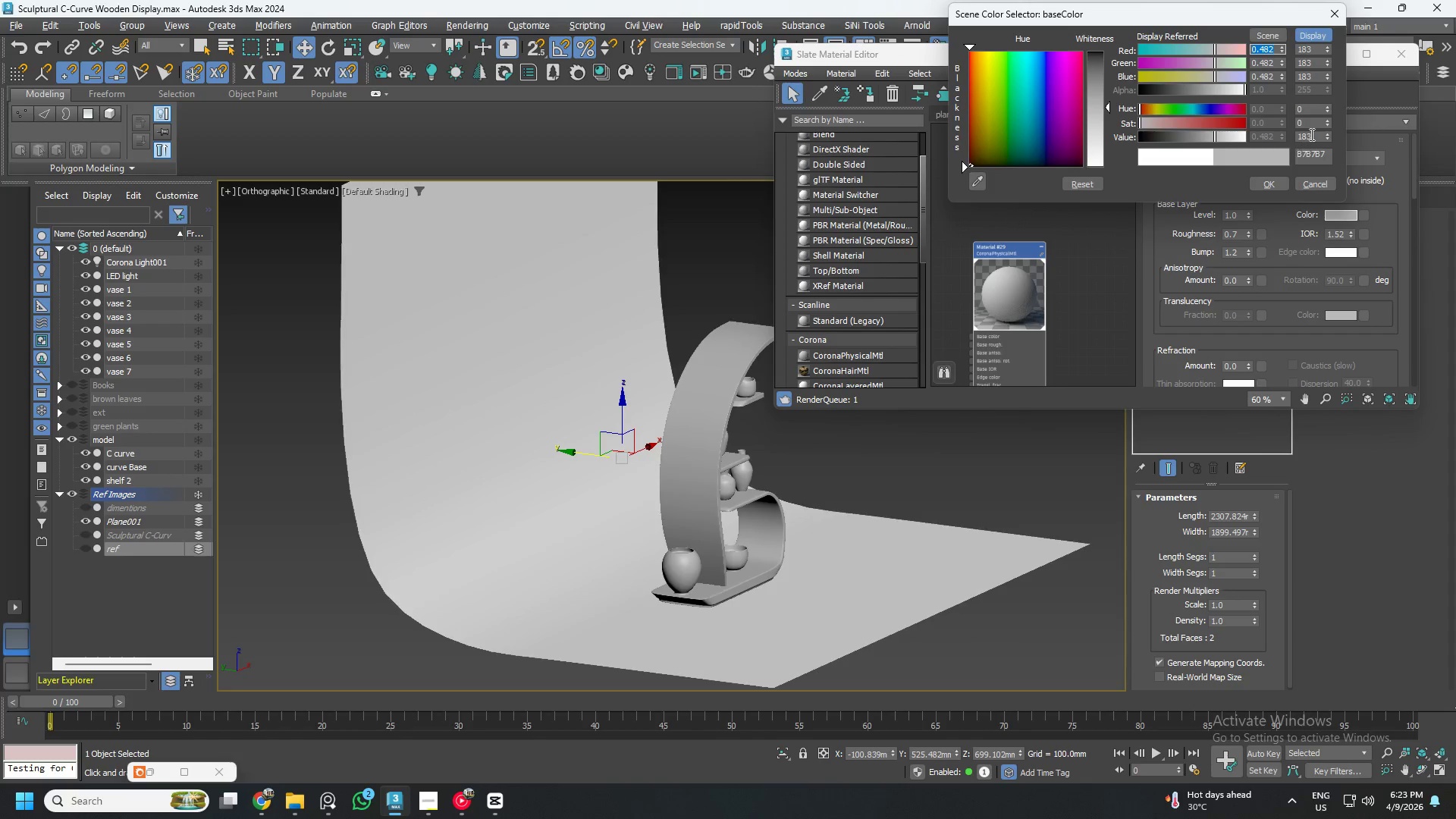 
double_click([1310, 134])
 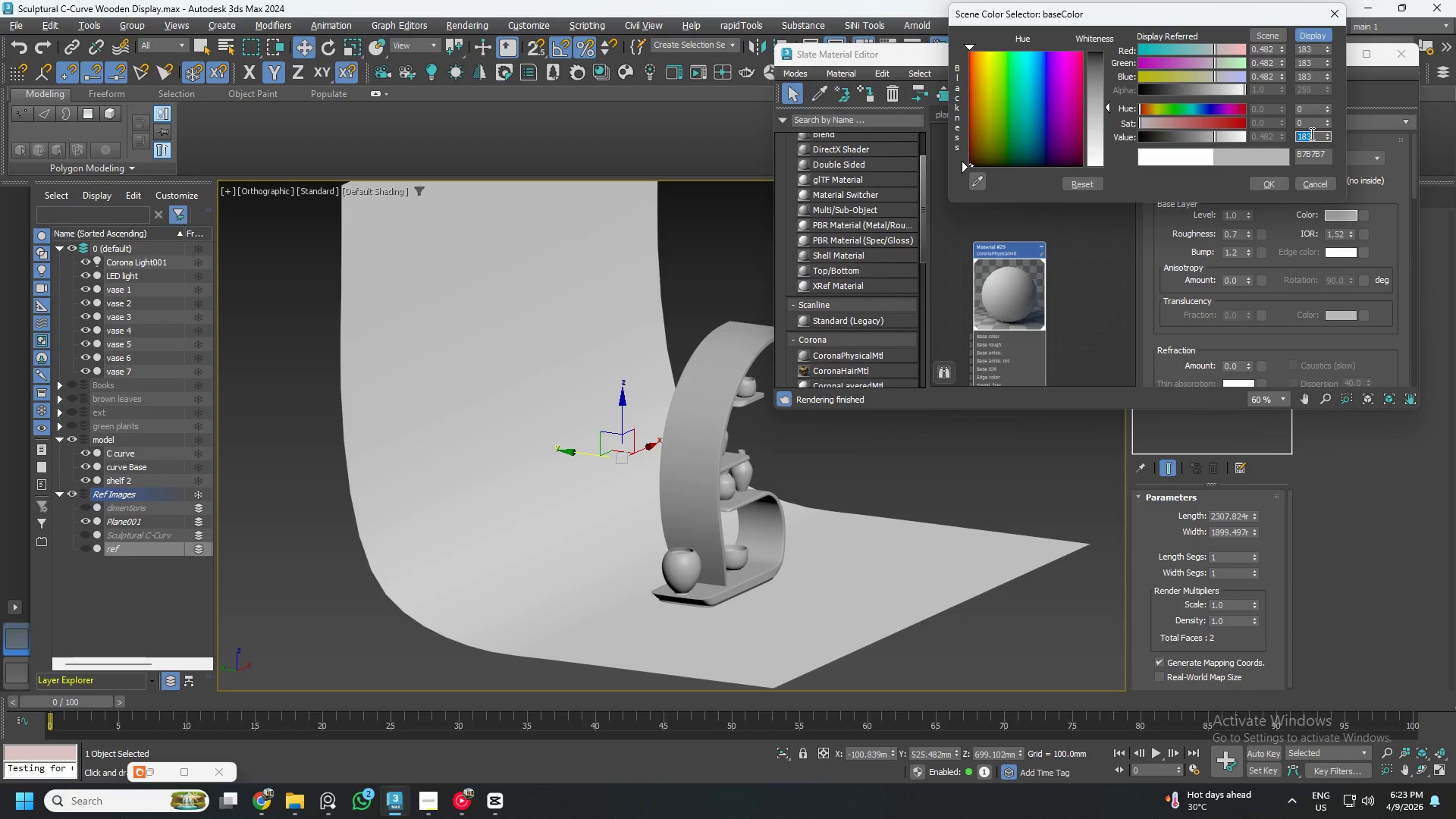 
key(Numpad1)
 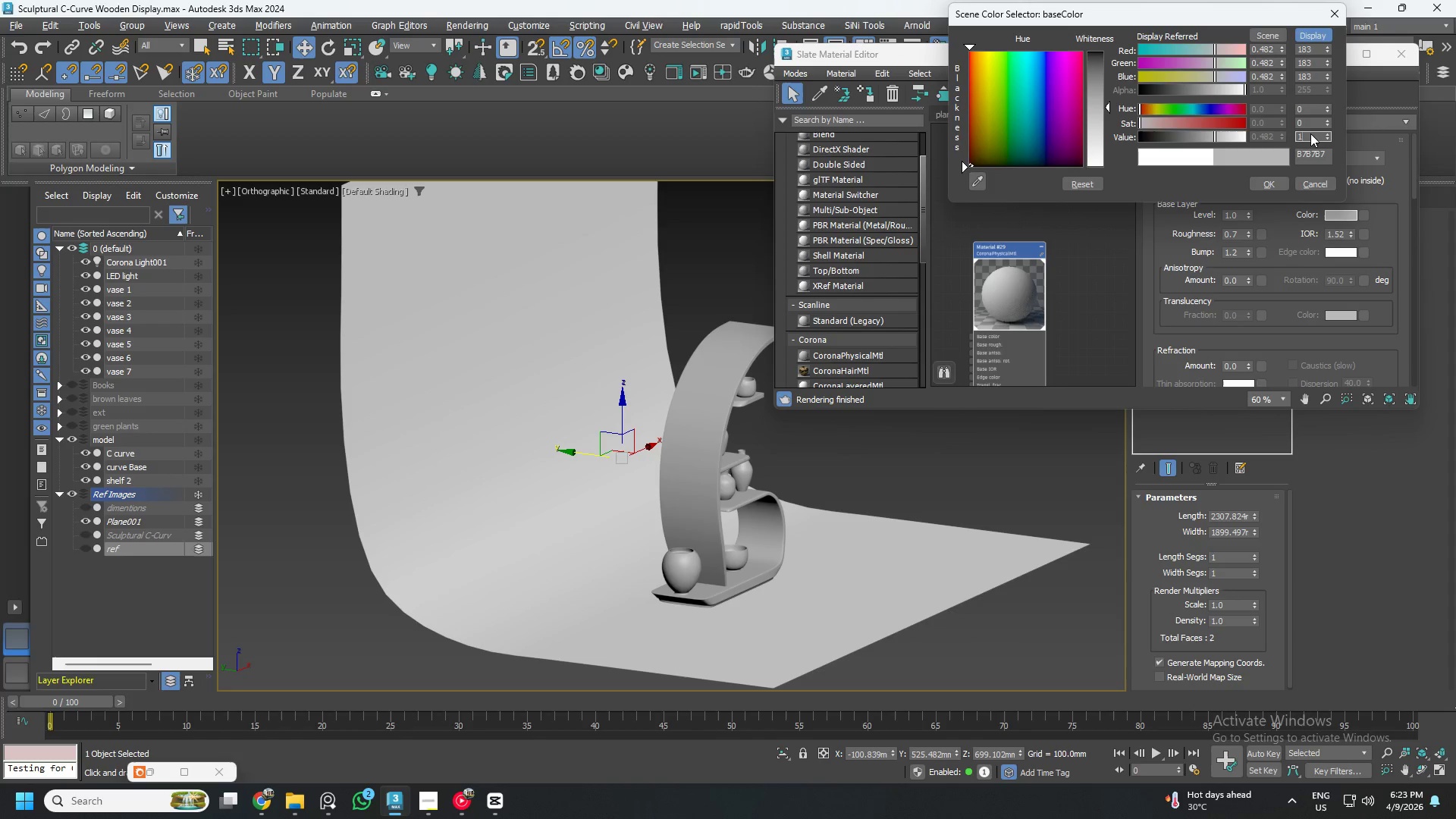 
key(Numpad5)
 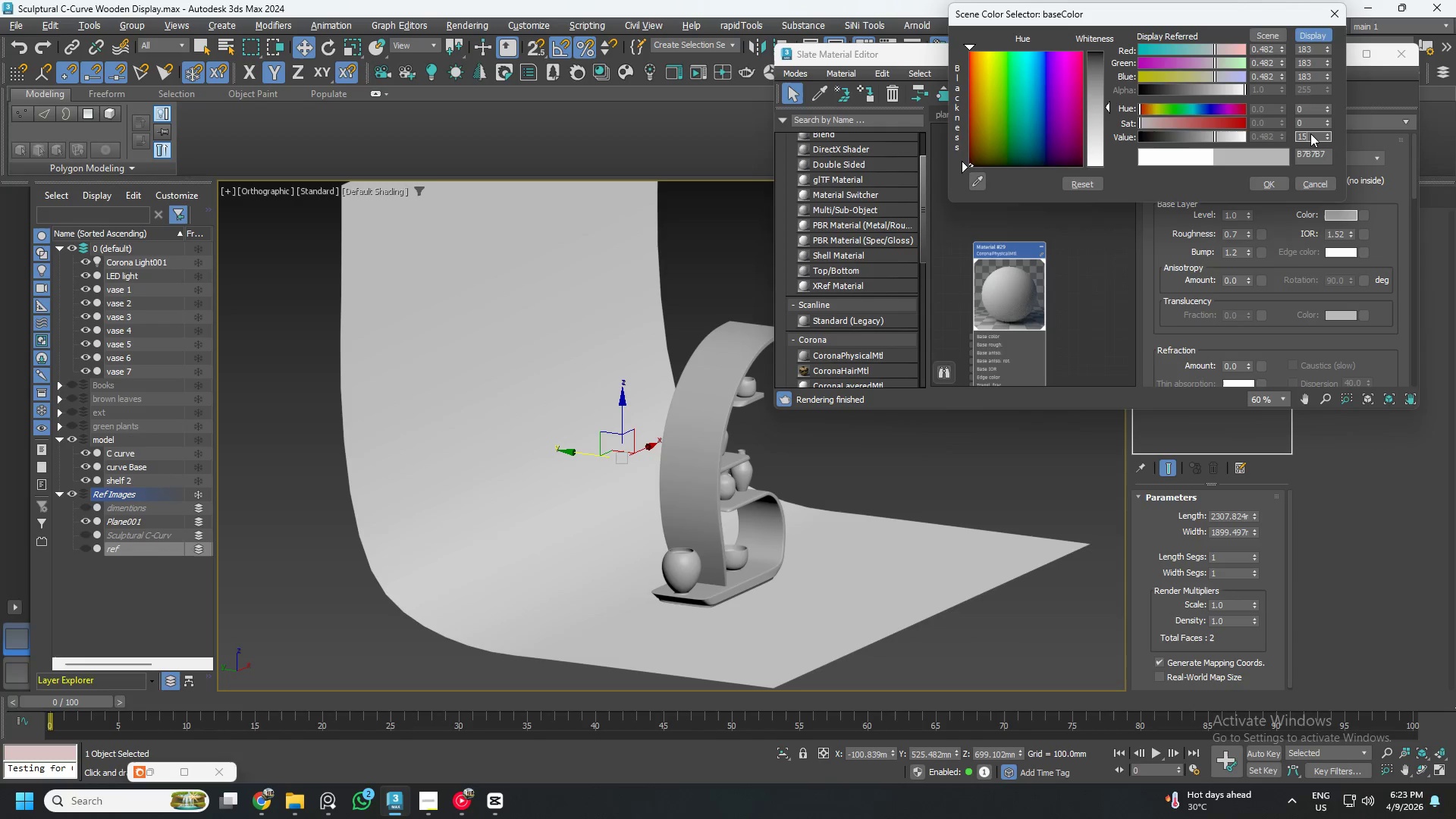 
key(Numpad0)
 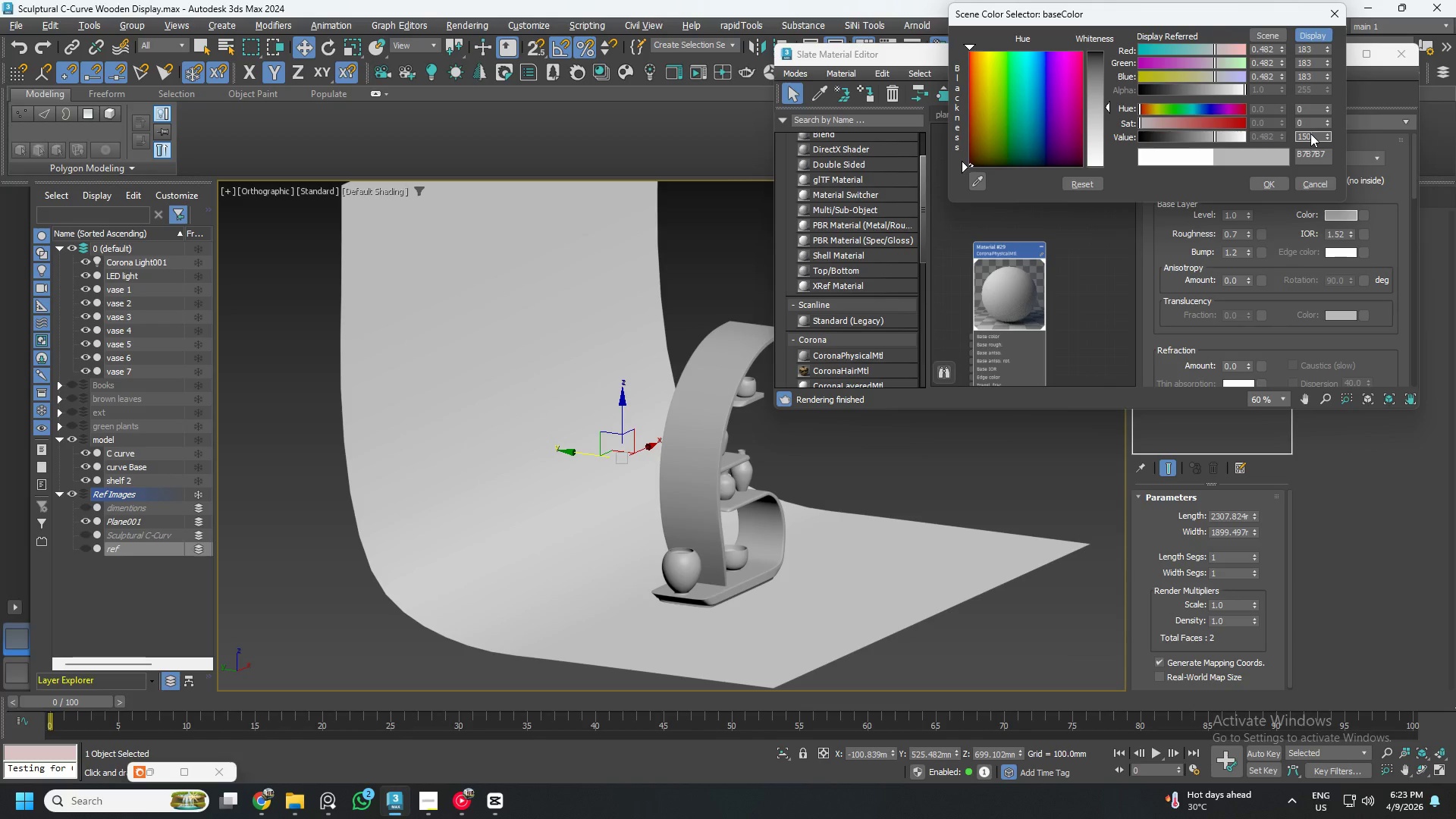 
key(NumpadEnter)
 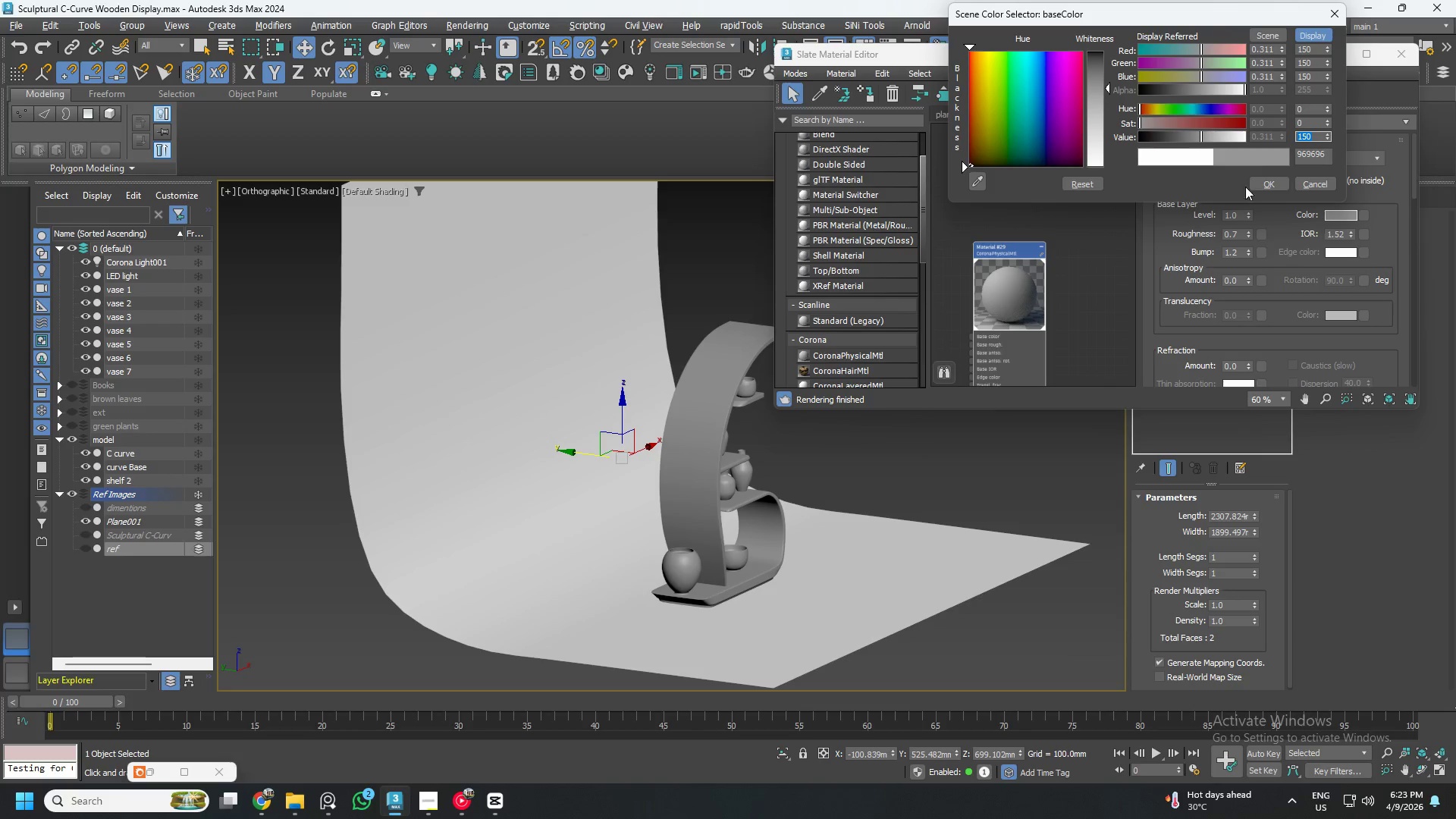 
left_click([1263, 184])
 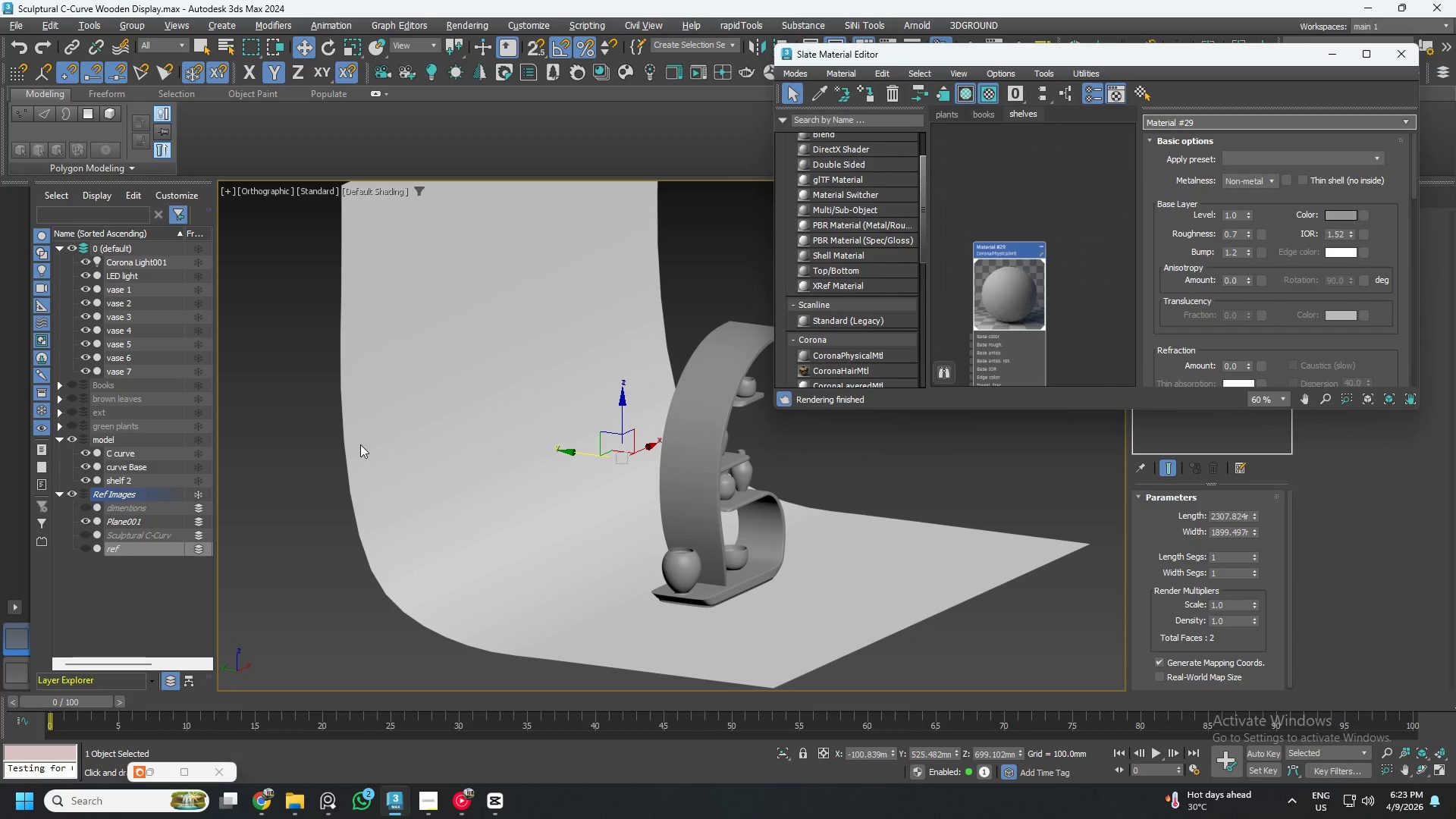 
right_click([367, 441])
 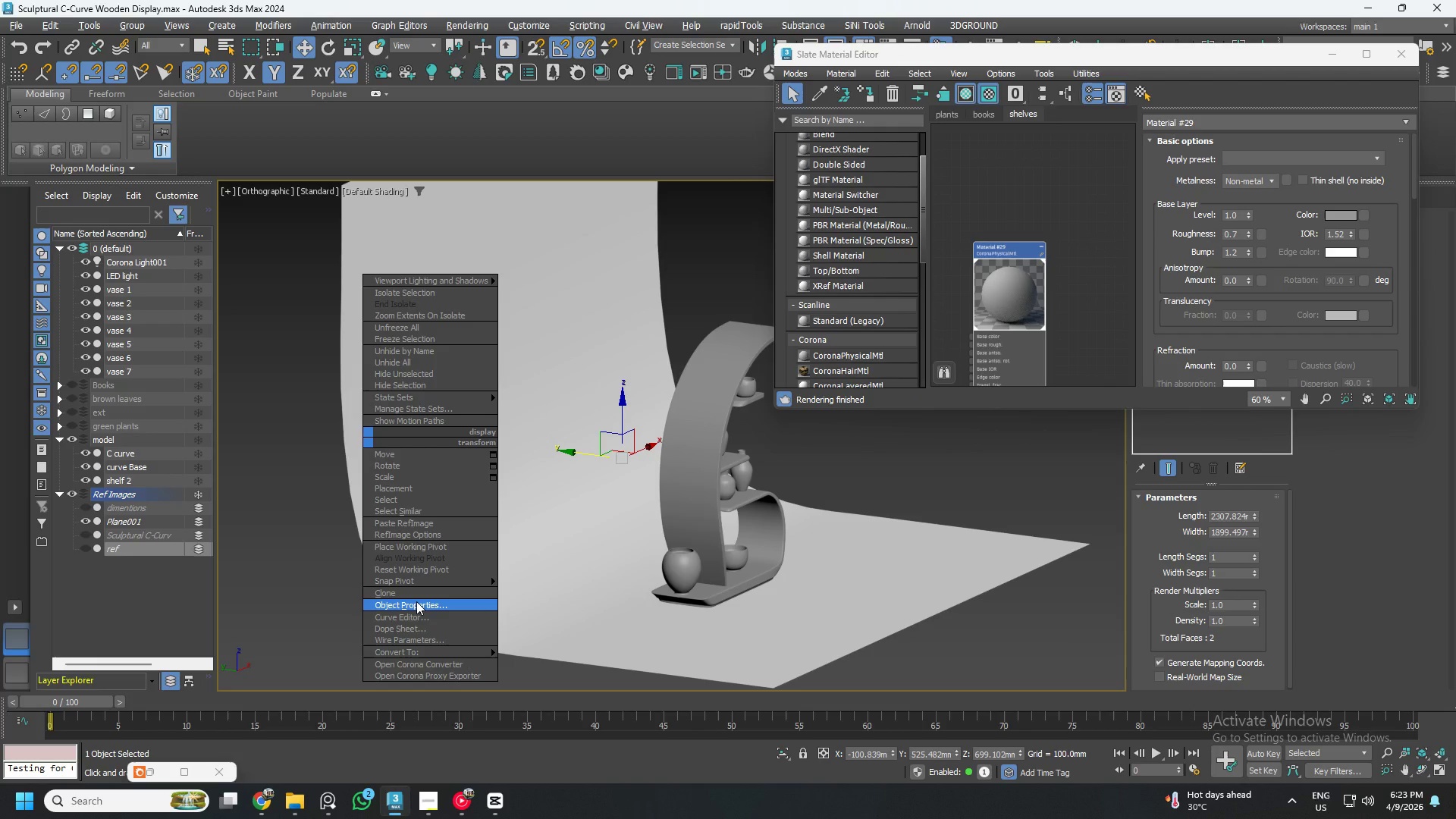 
left_click([416, 601])
 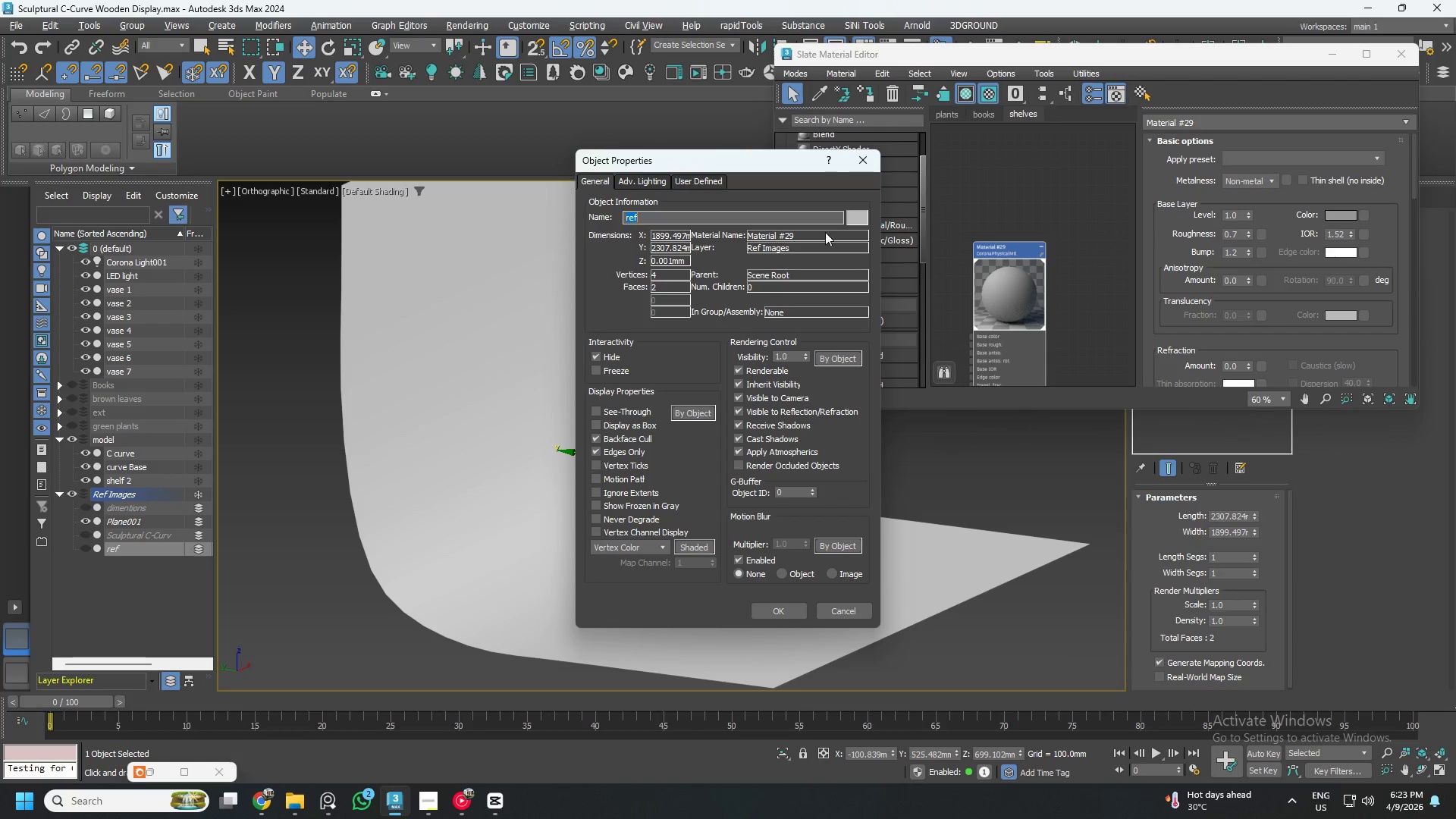 
left_click([857, 161])
 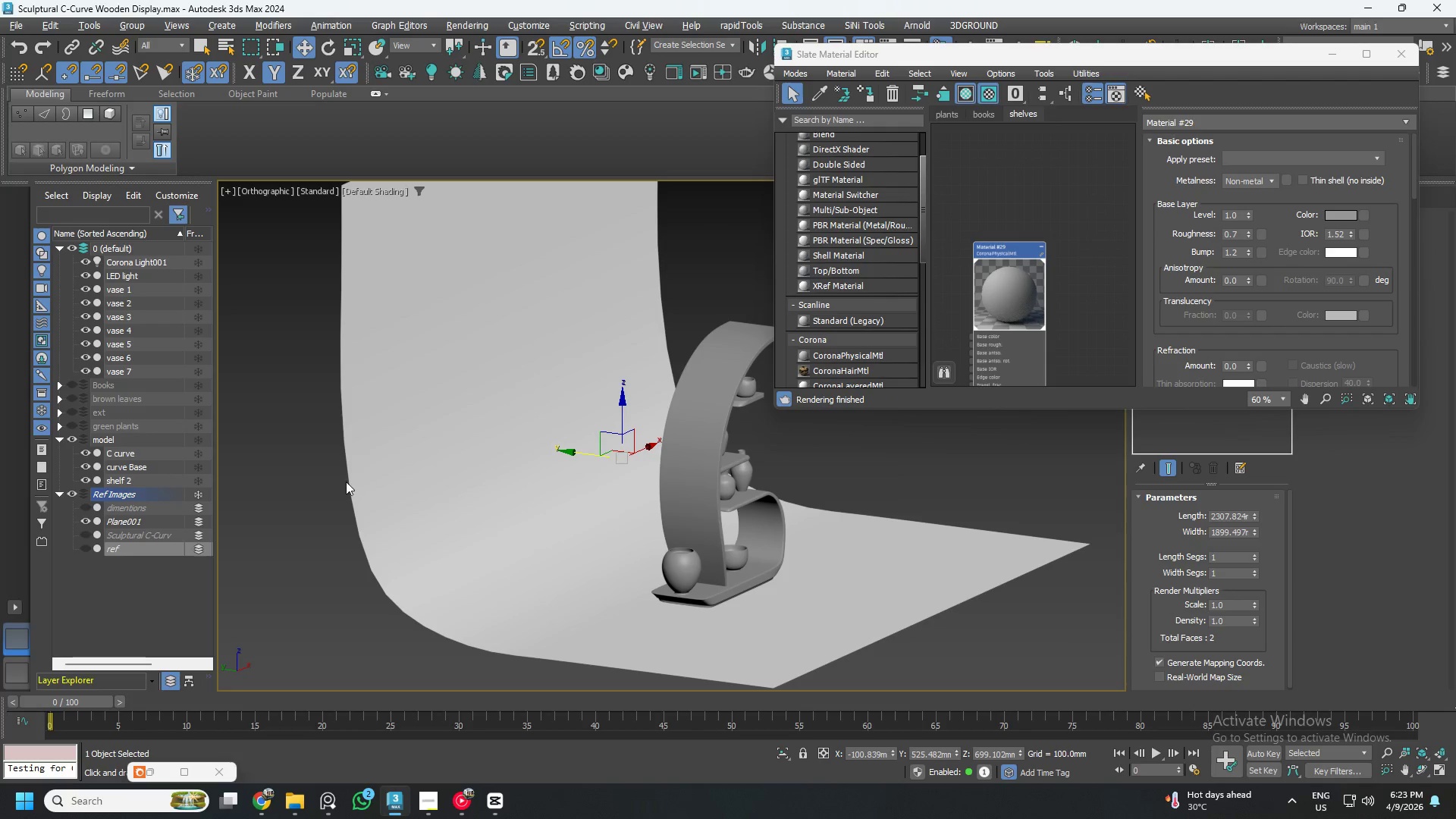 
left_click([332, 490])
 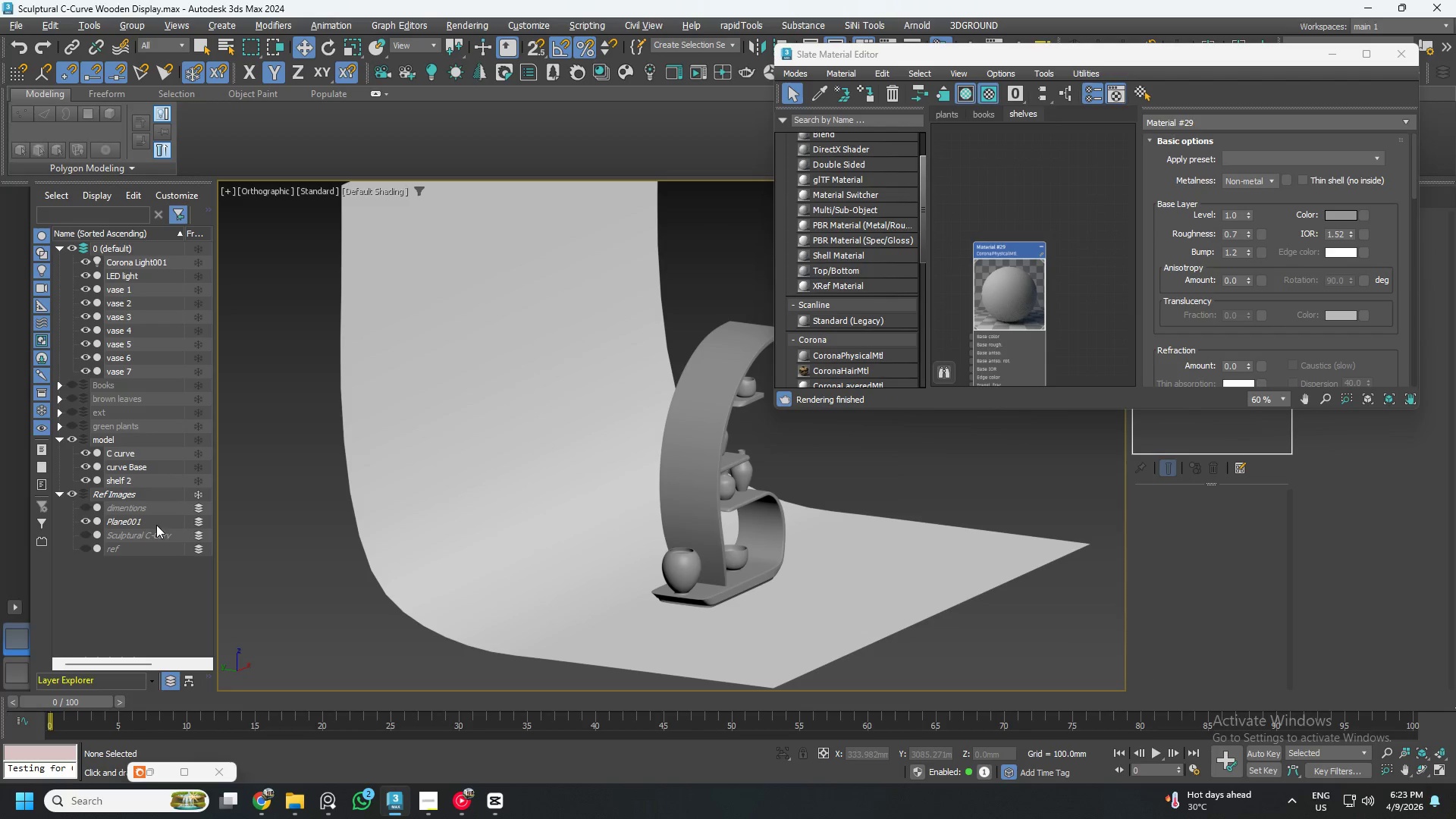 
left_click([155, 525])
 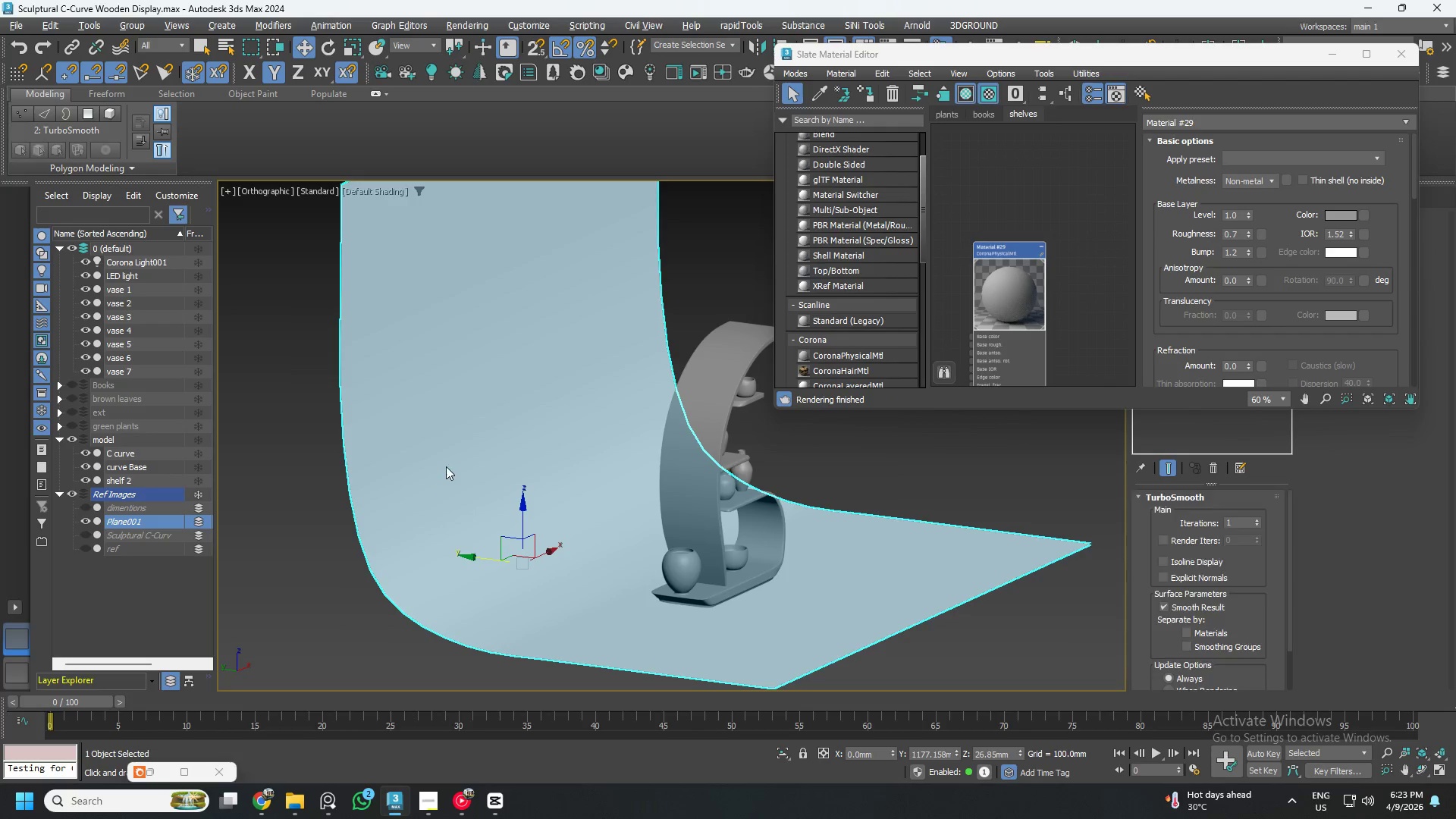 
right_click([446, 466])
 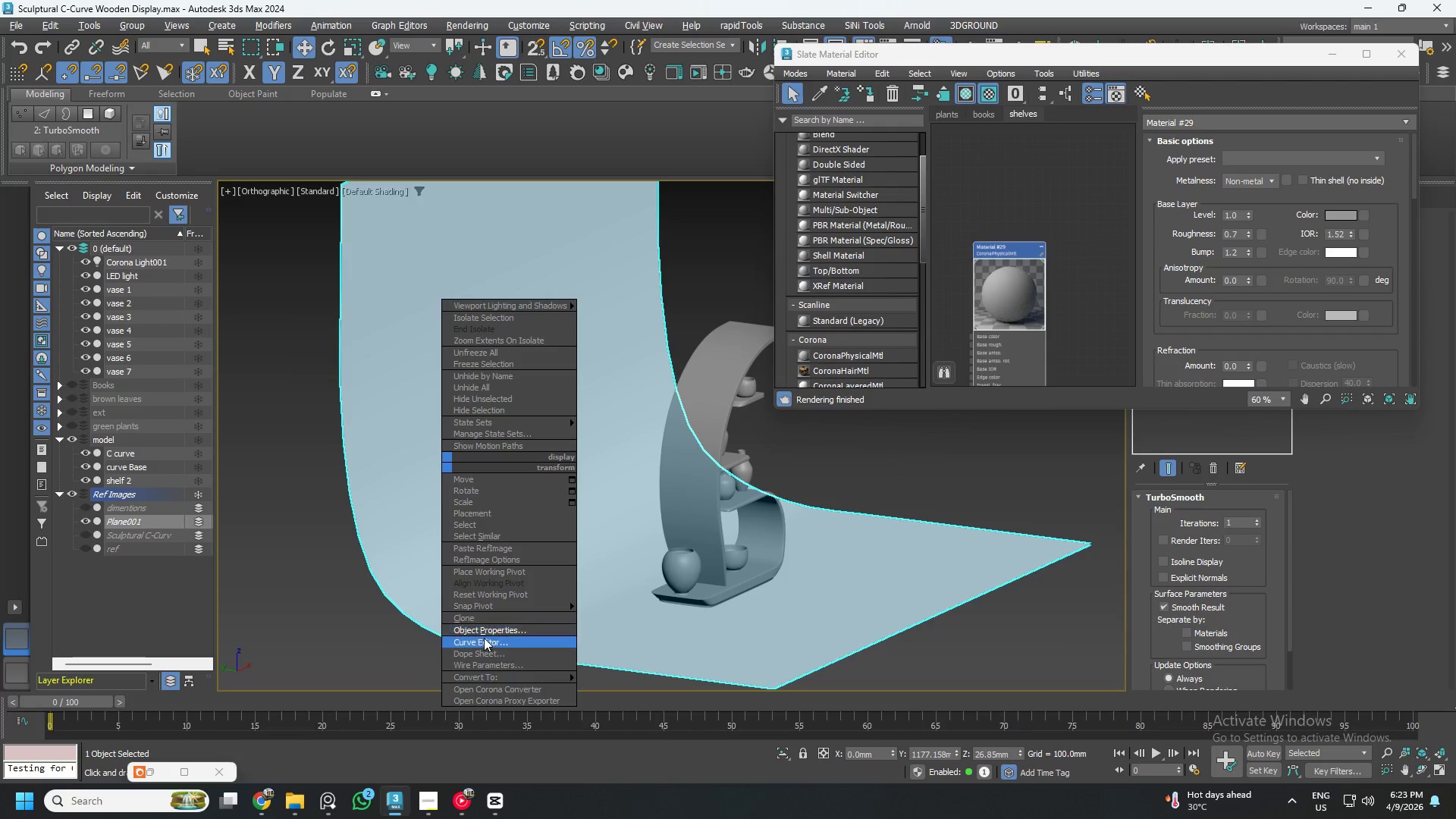 
left_click([486, 628])
 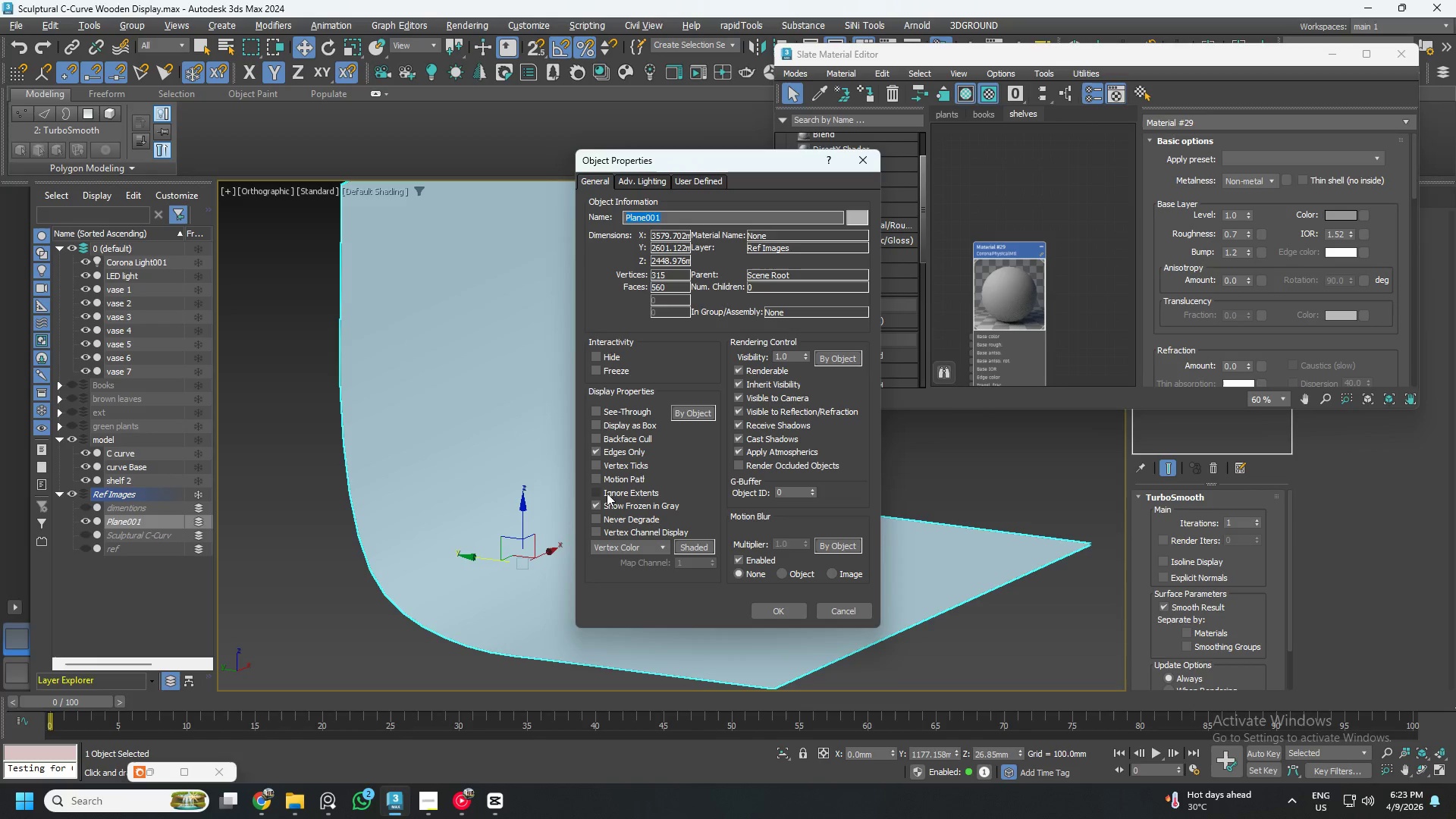 
left_click([599, 504])
 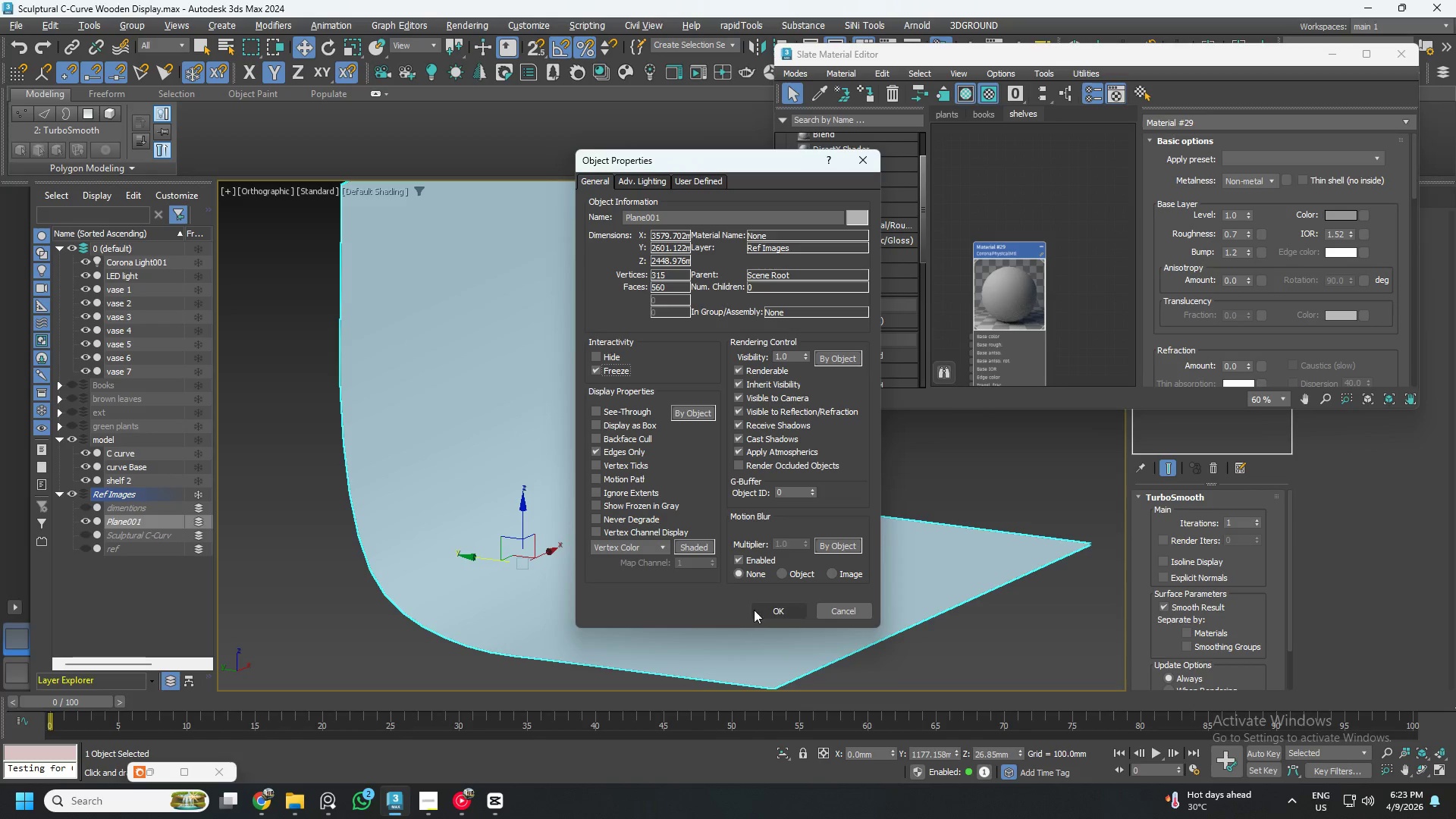 
left_click([759, 610])
 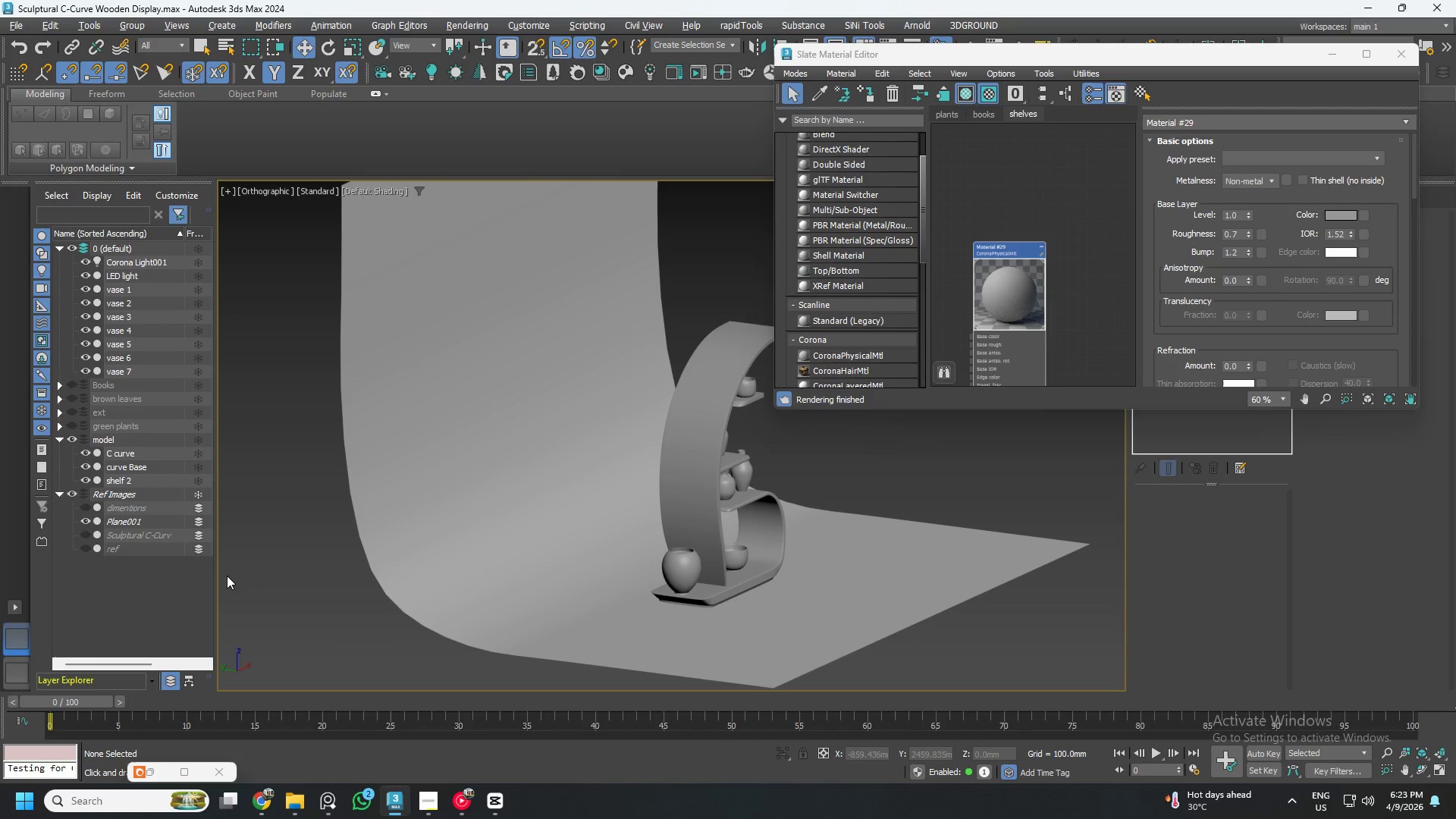 
left_click([145, 519])
 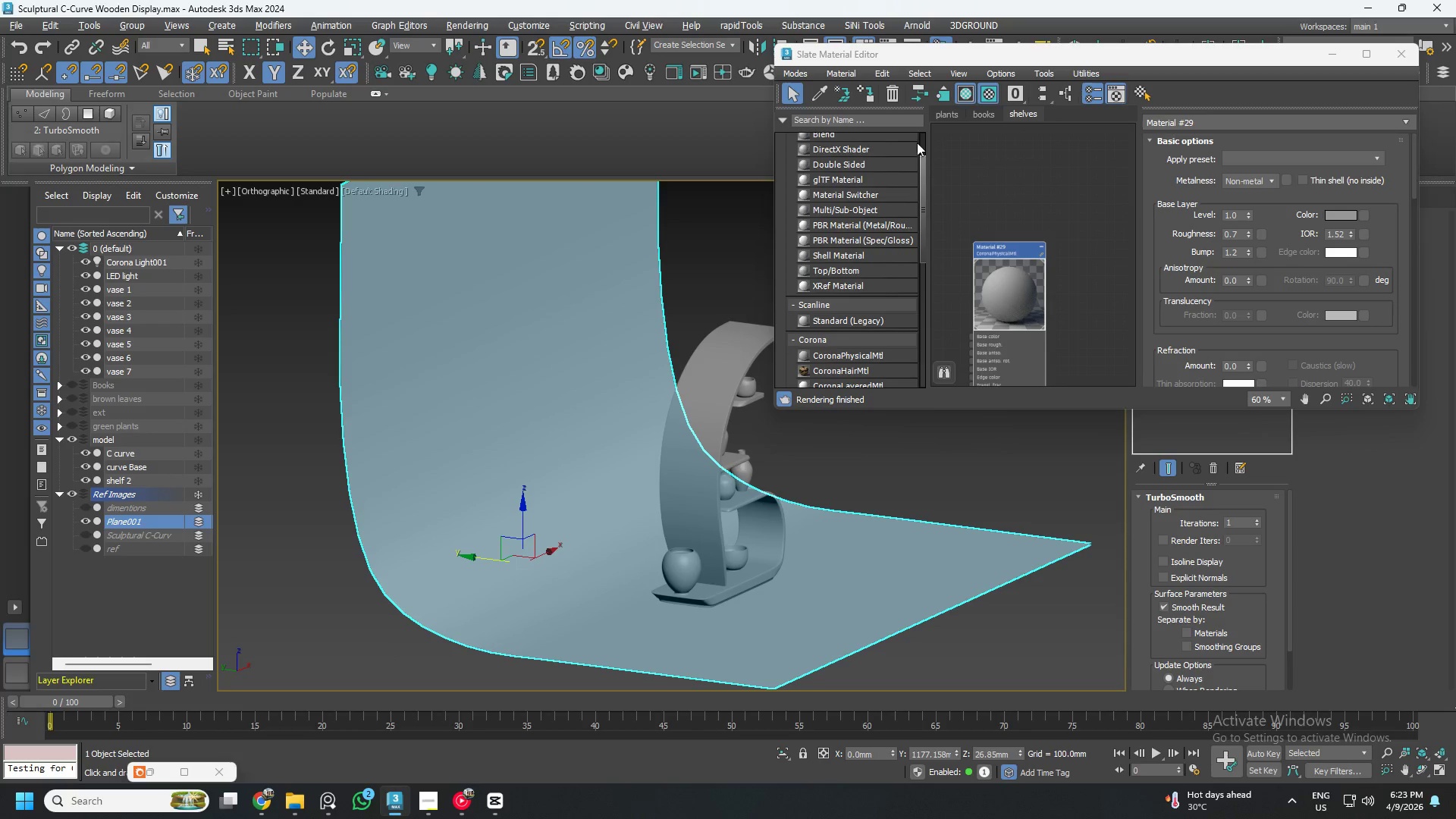 
left_click([1016, 258])
 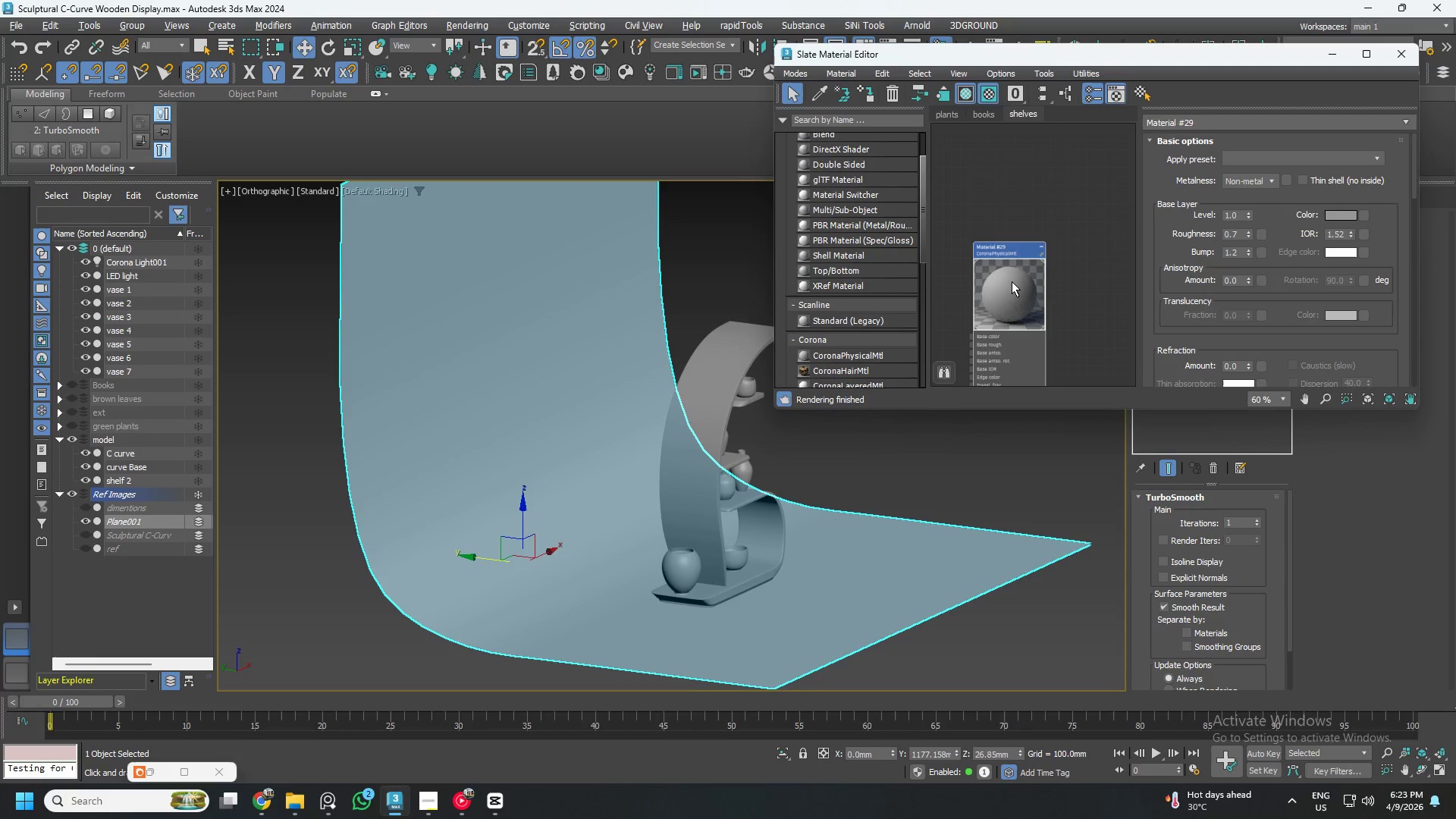 
left_click([1012, 285])
 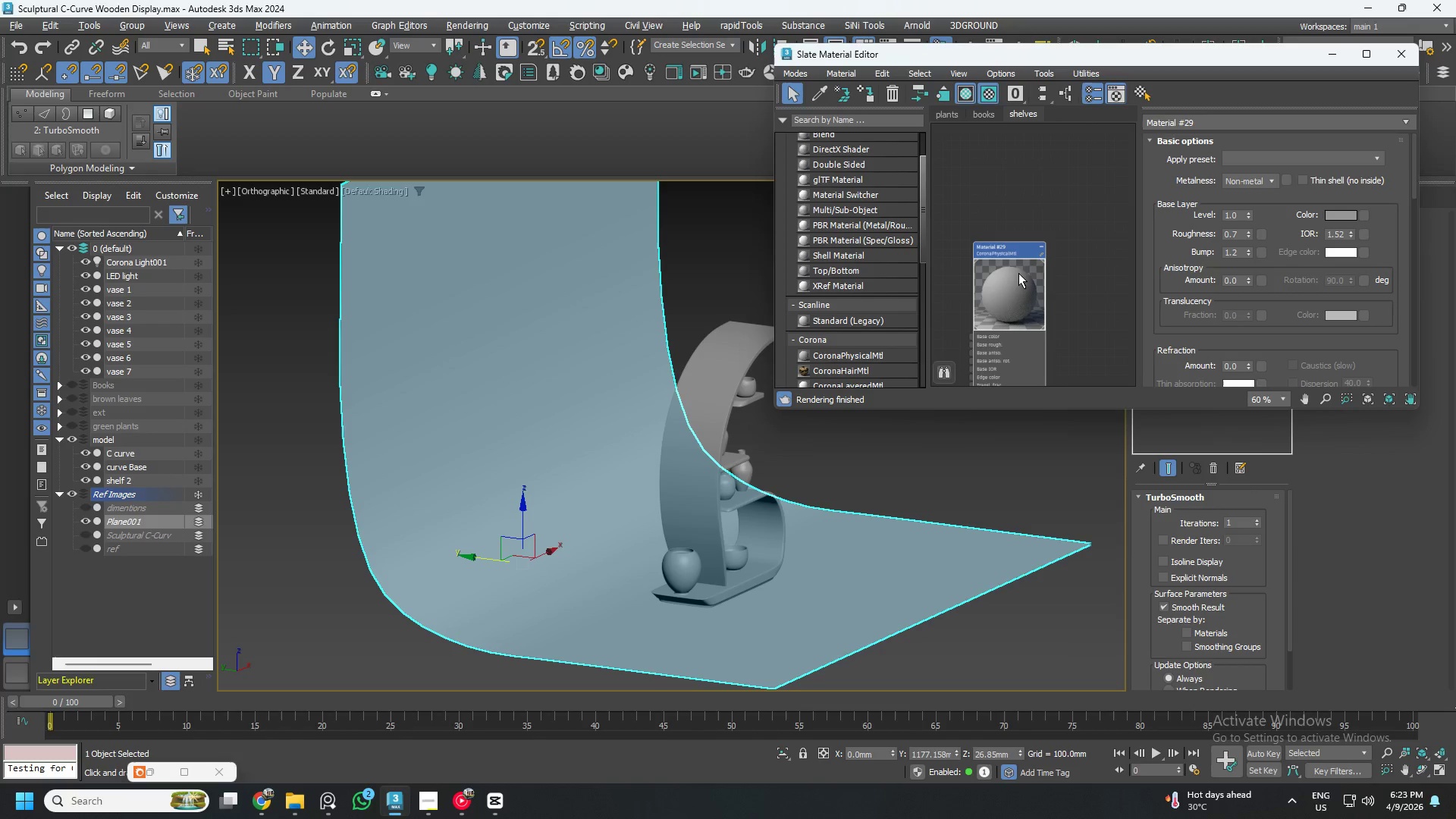 
left_click([1003, 278])
 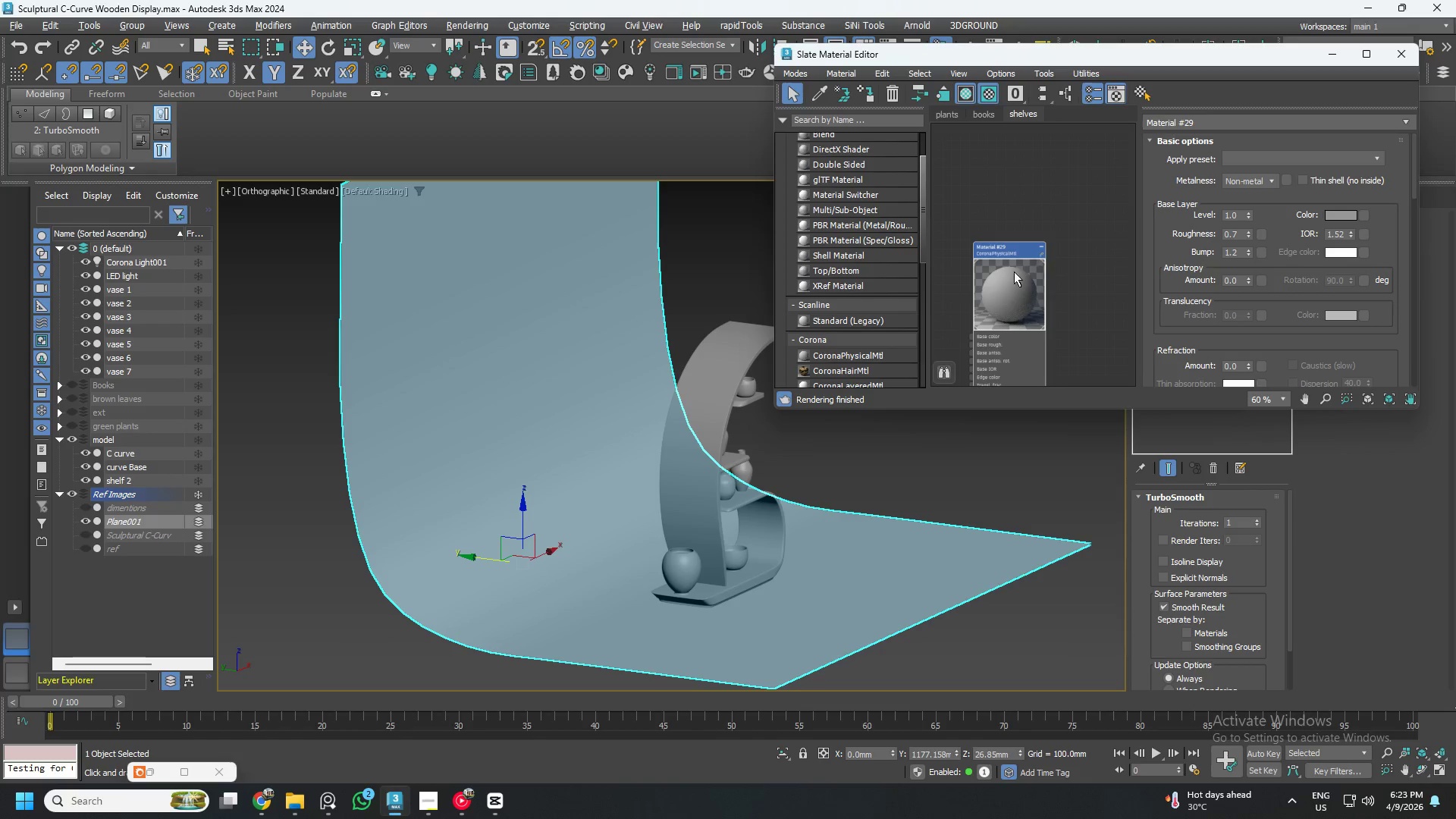 
left_click_drag(start_coordinate=[1001, 281], to_coordinate=[1028, 255])
 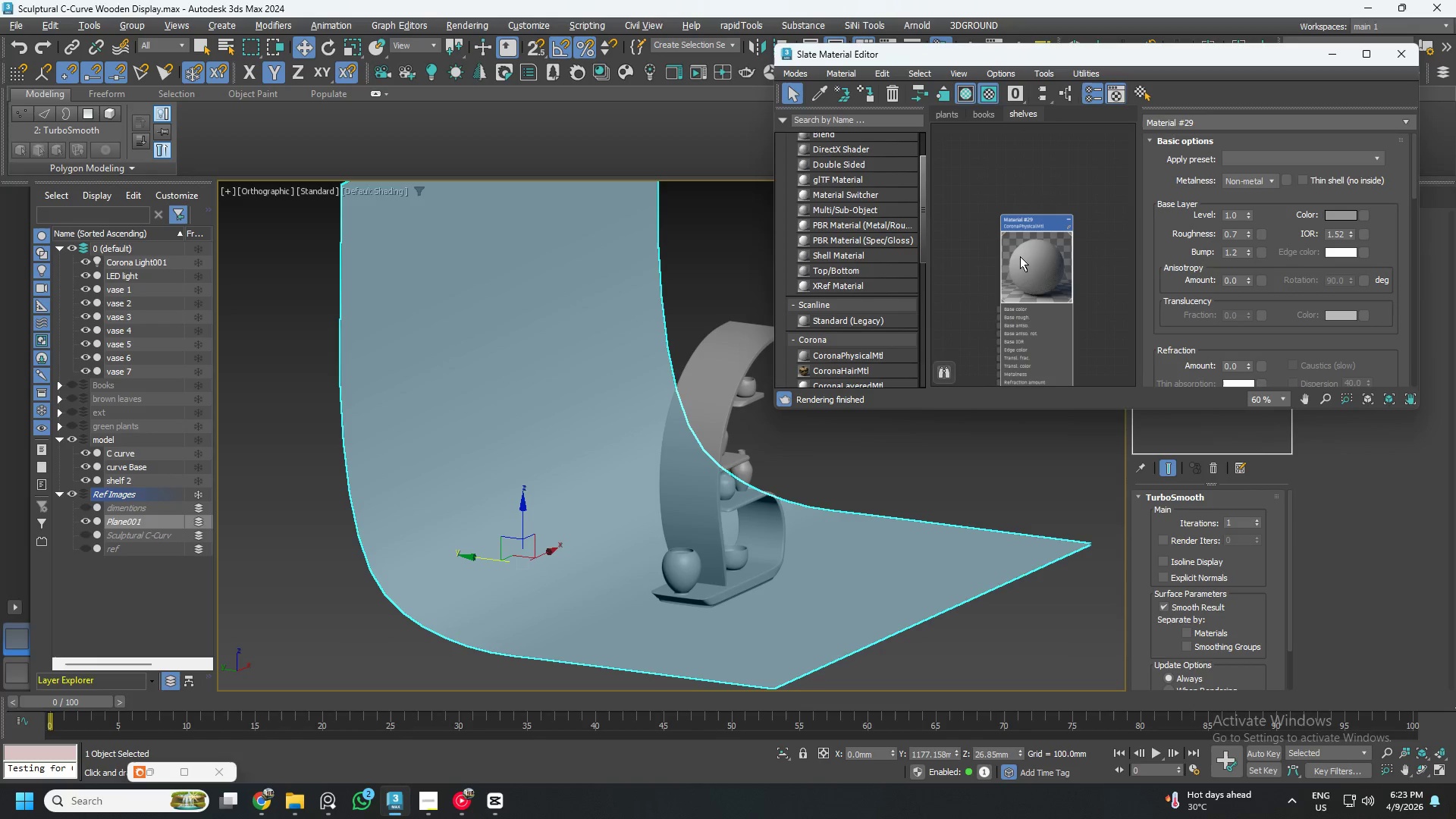 
hold_key(key=ShiftLeft, duration=0.98)
left_click_drag(start_coordinate=[1020, 256], to_coordinate=[913, 246])
 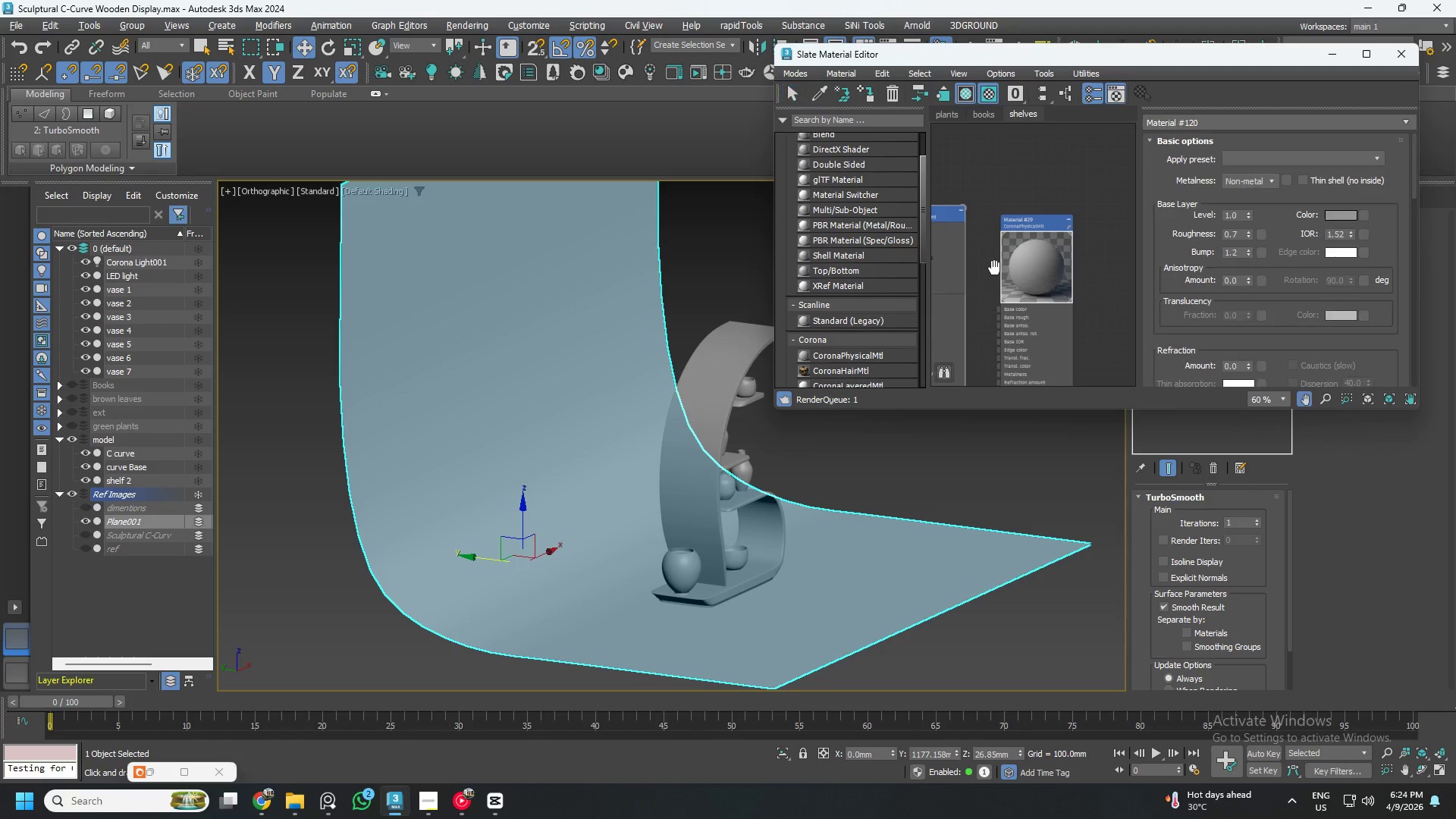 
left_click([1001, 281])
 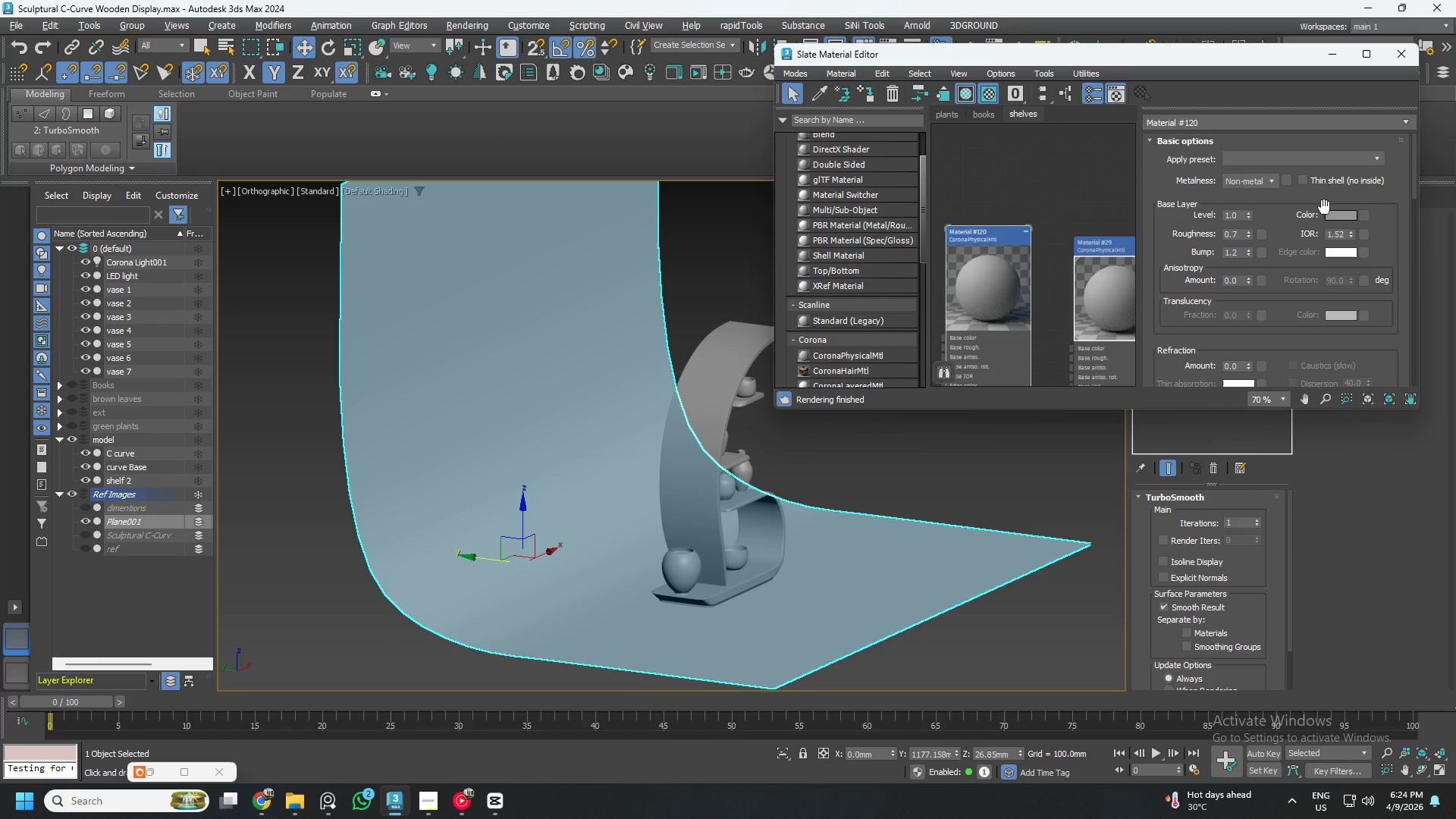 
scroll: coordinate [1049, 297], scroll_direction: up, amount: 1.0
 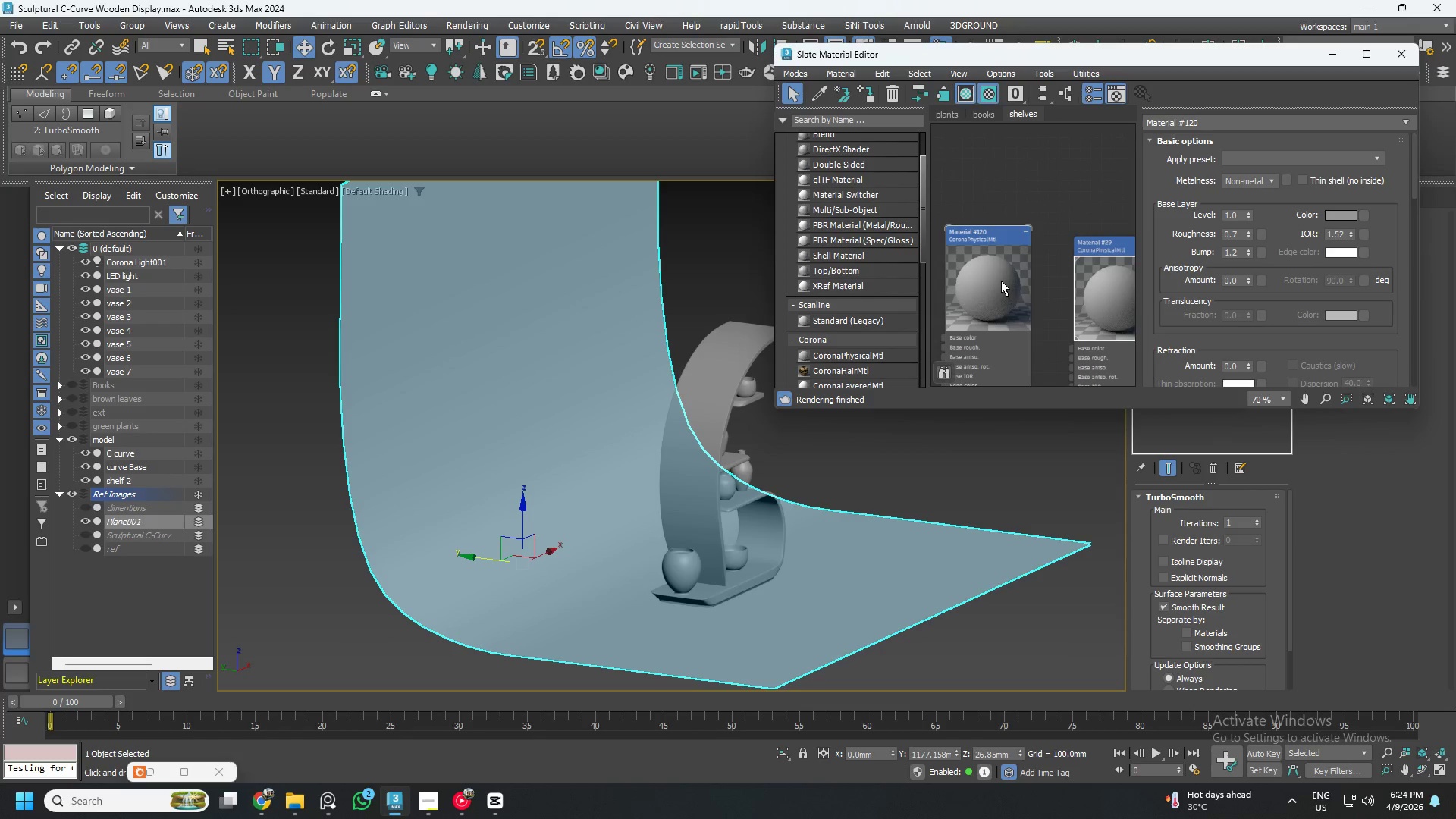 
left_click([1335, 216])
 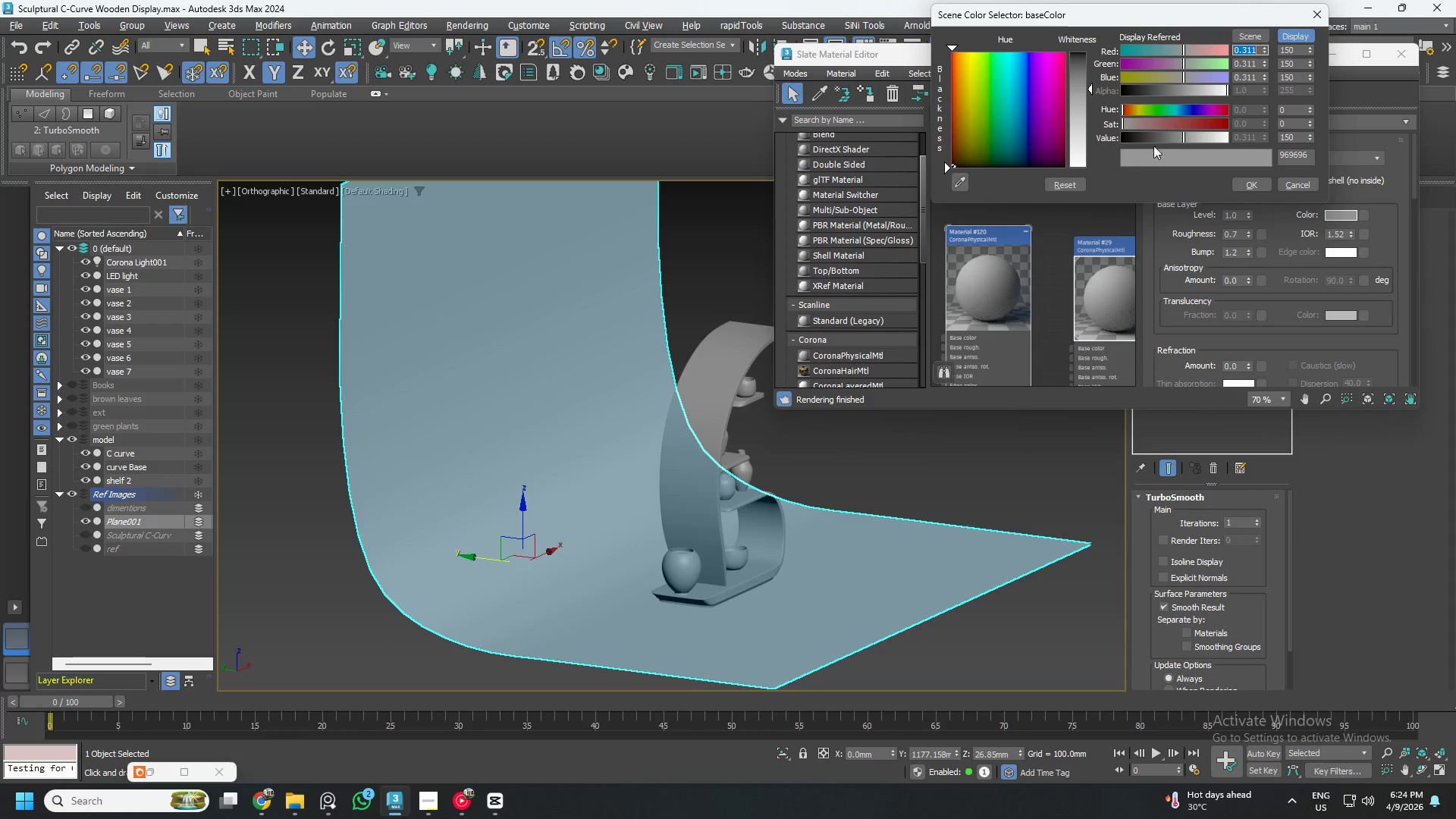 
left_click_drag(start_coordinate=[1180, 142], to_coordinate=[1273, 141])
 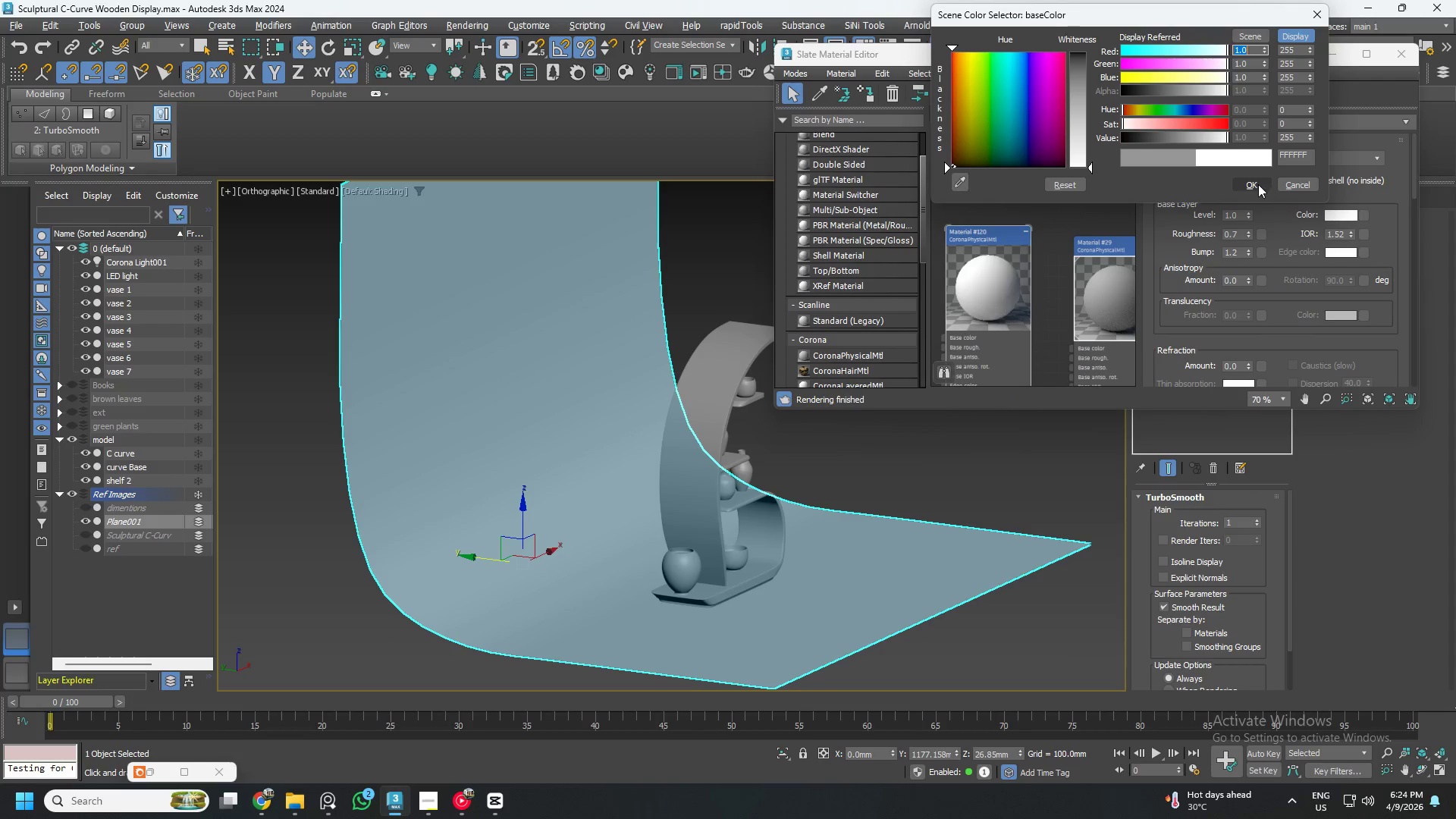 
left_click([1257, 184])
 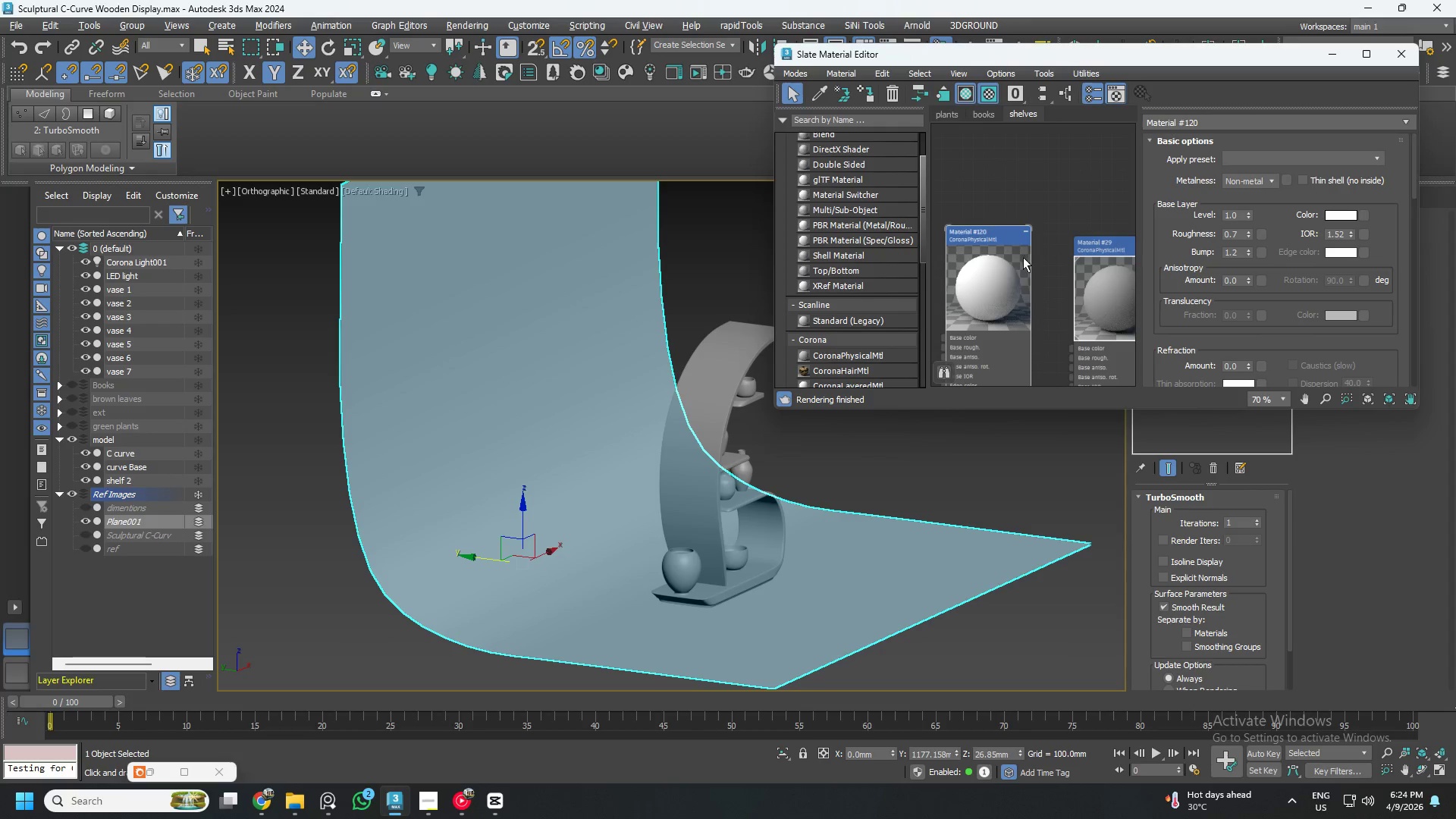 
left_click([999, 269])
 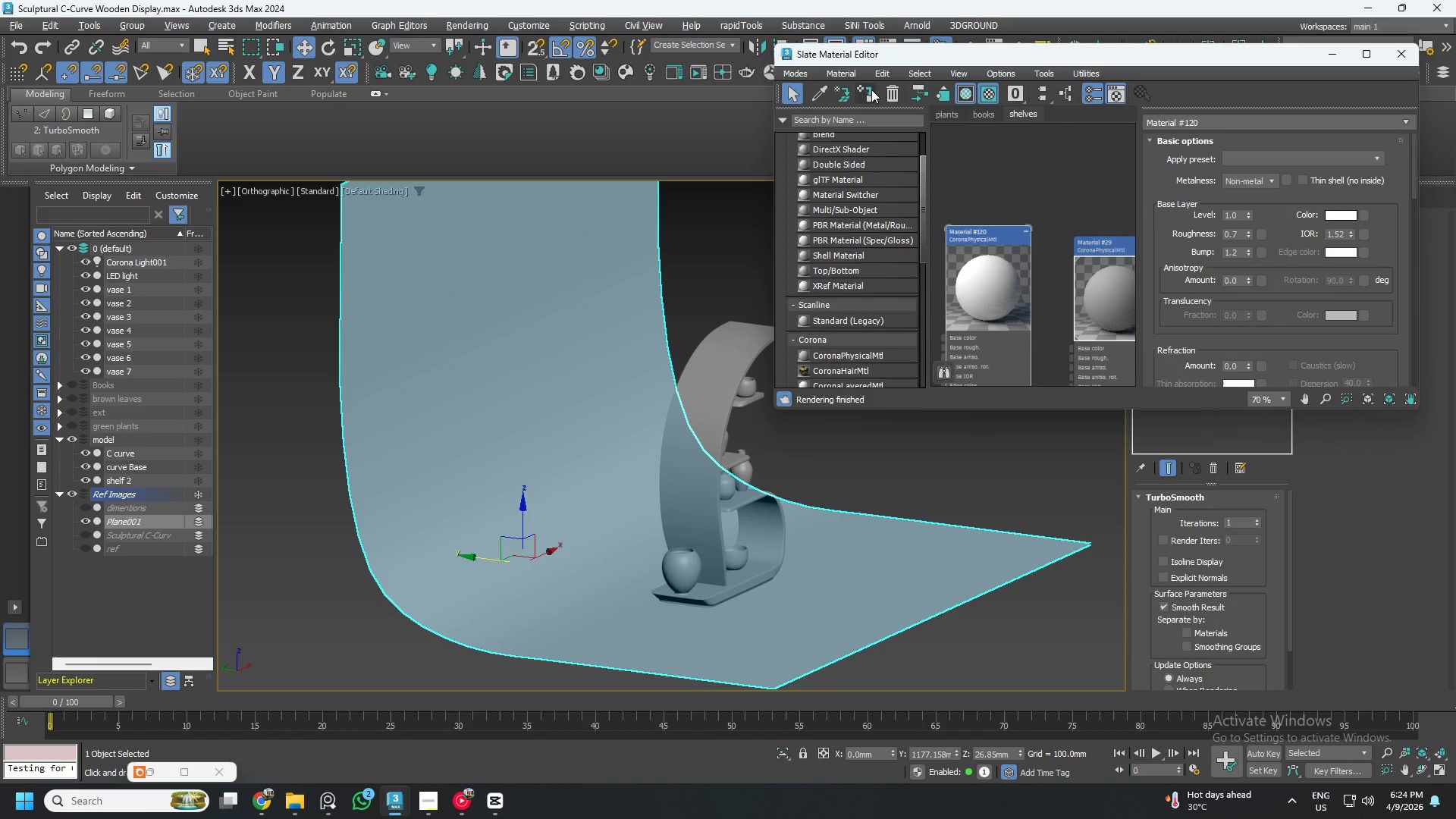 
left_click([866, 89])
 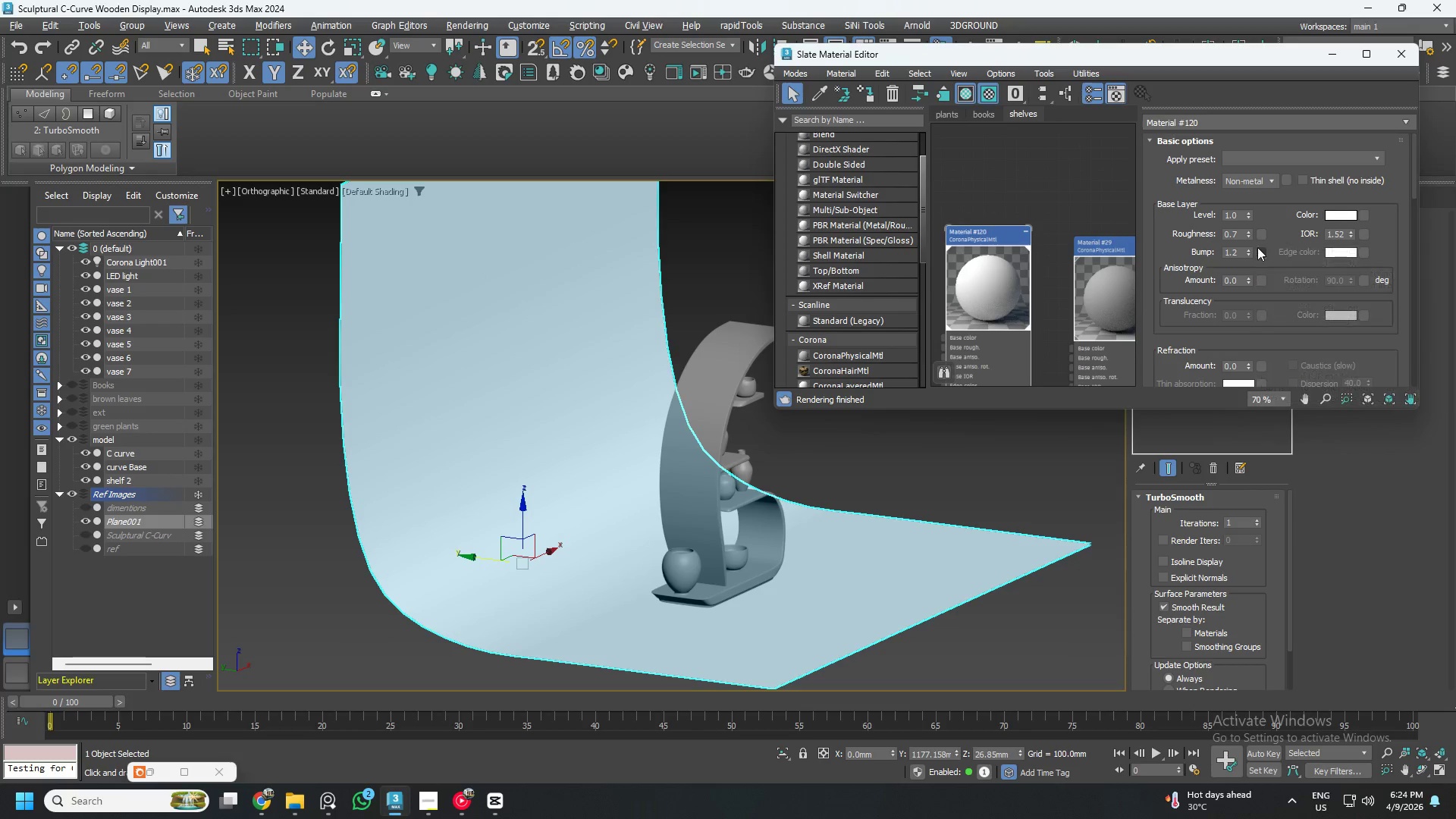 
double_click([1238, 237])
 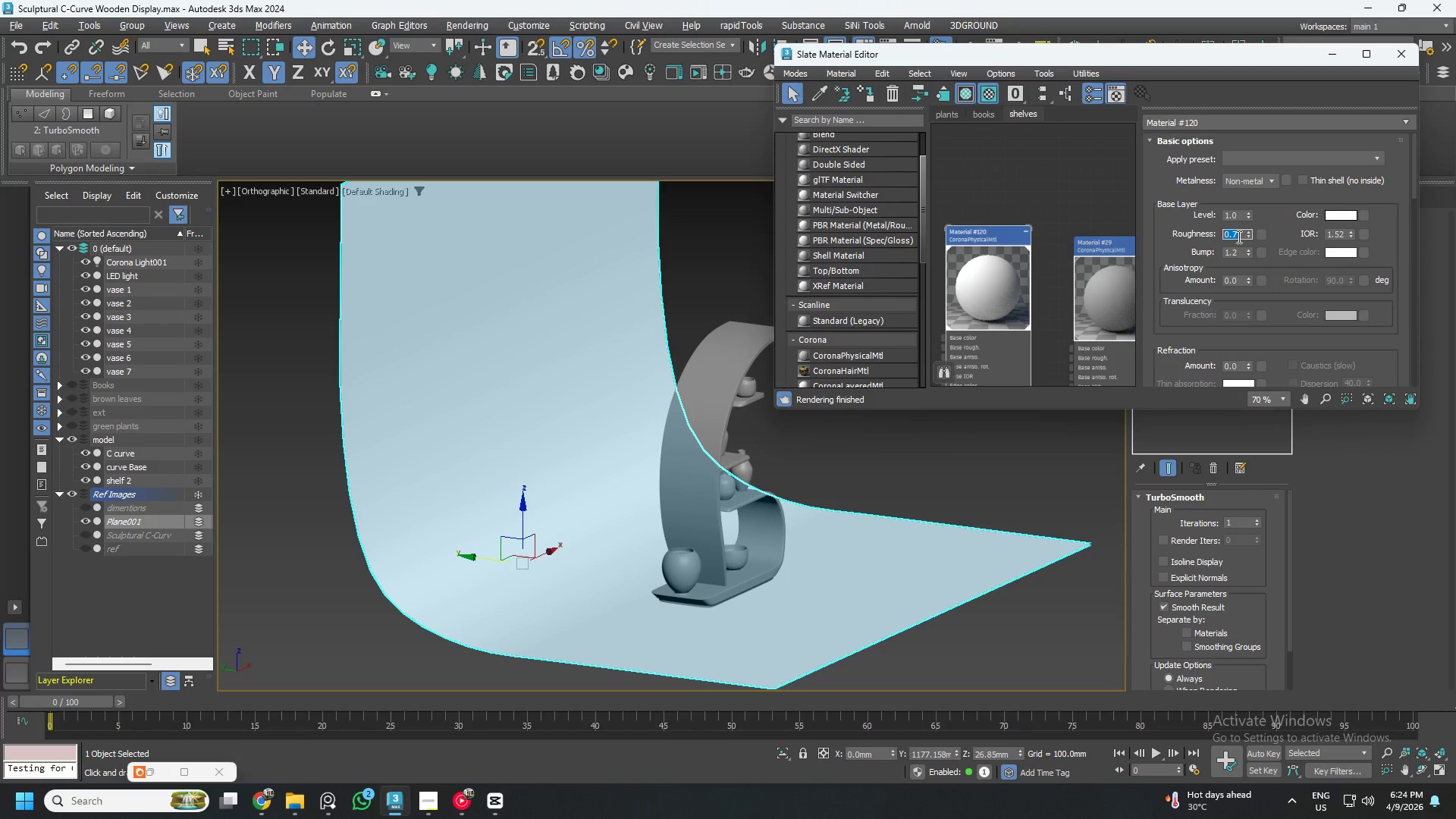 
key(NumpadDecimal)
 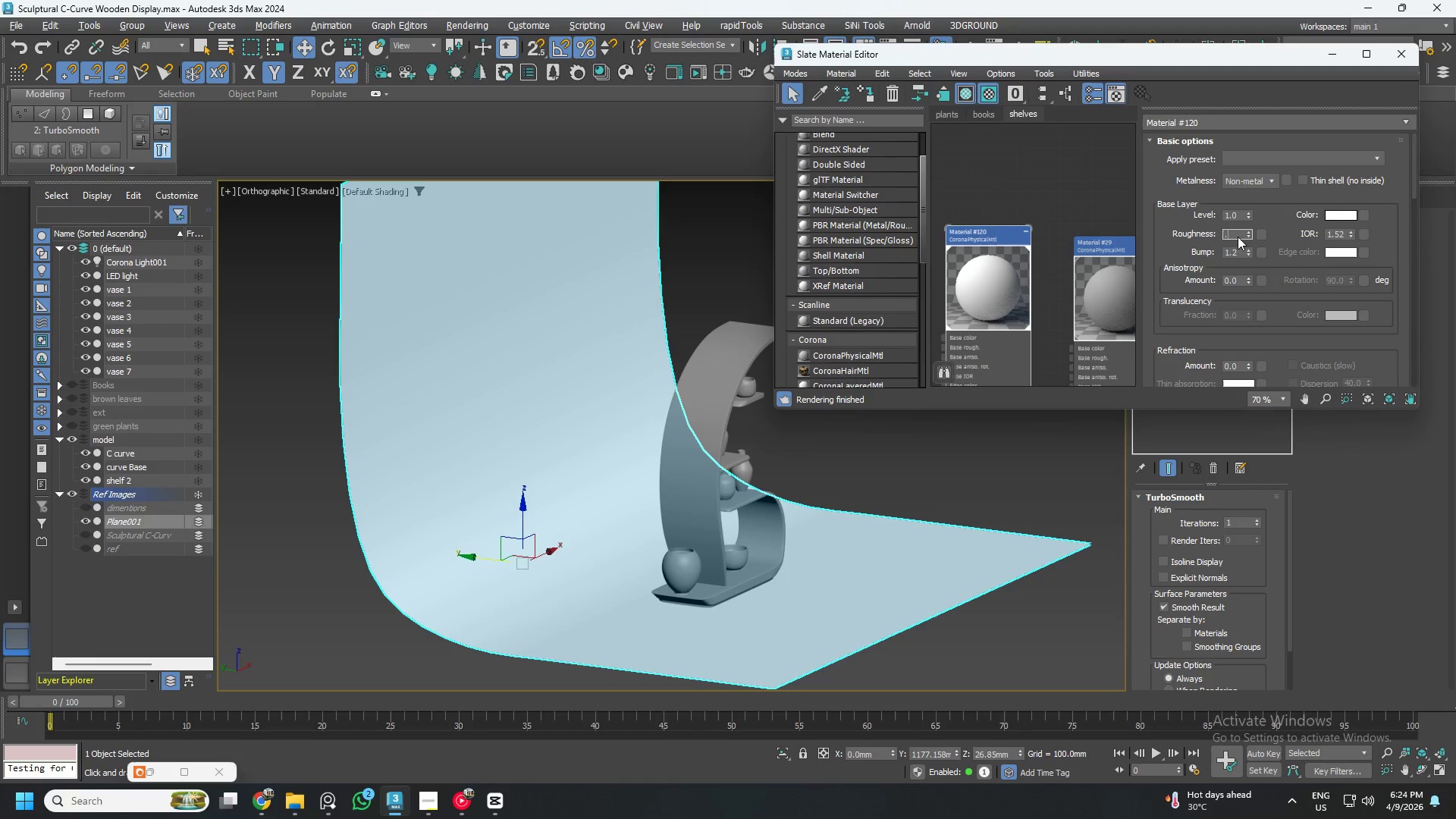 
key(Numpad4)
 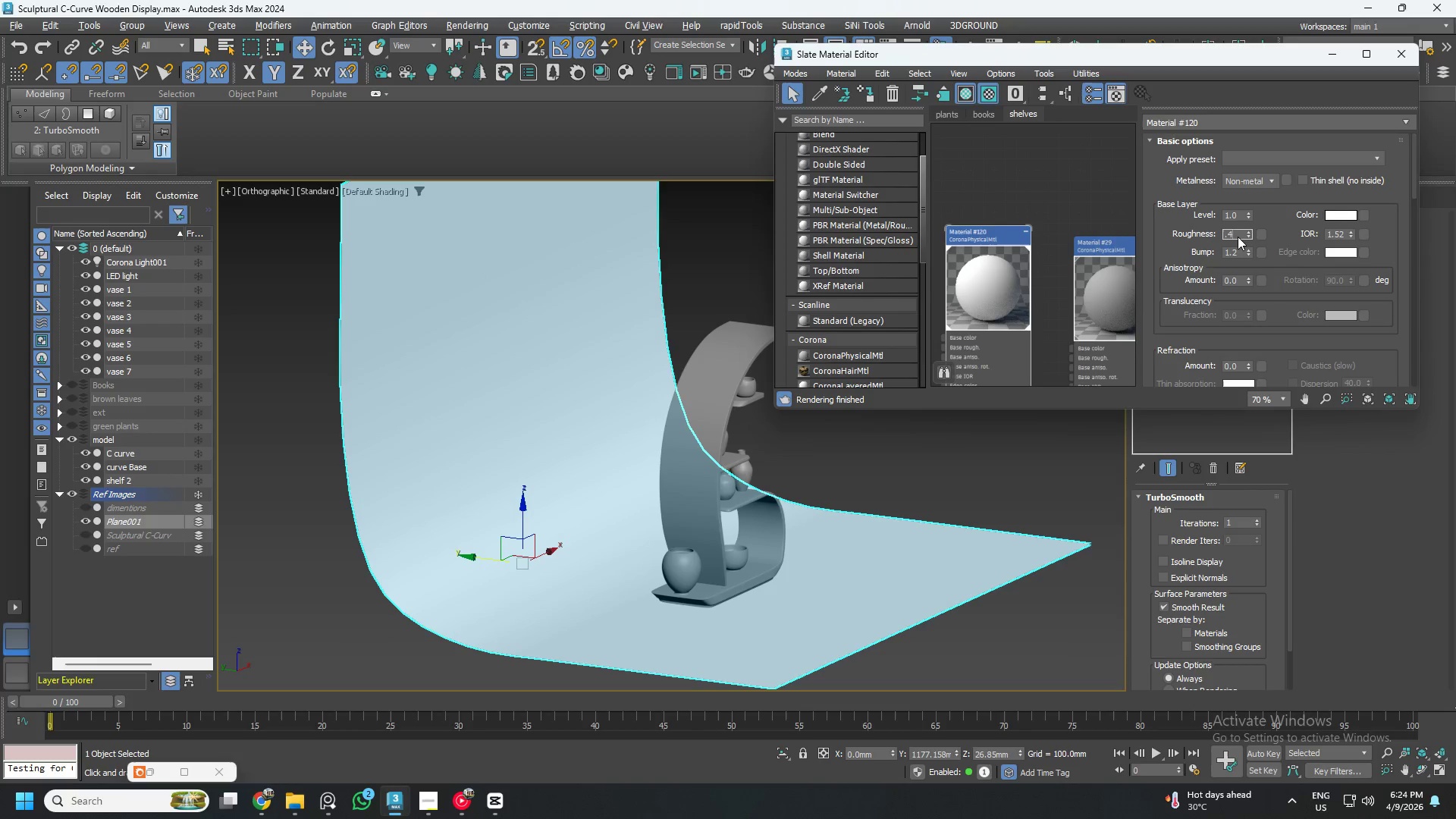 
key(NumpadEnter)
 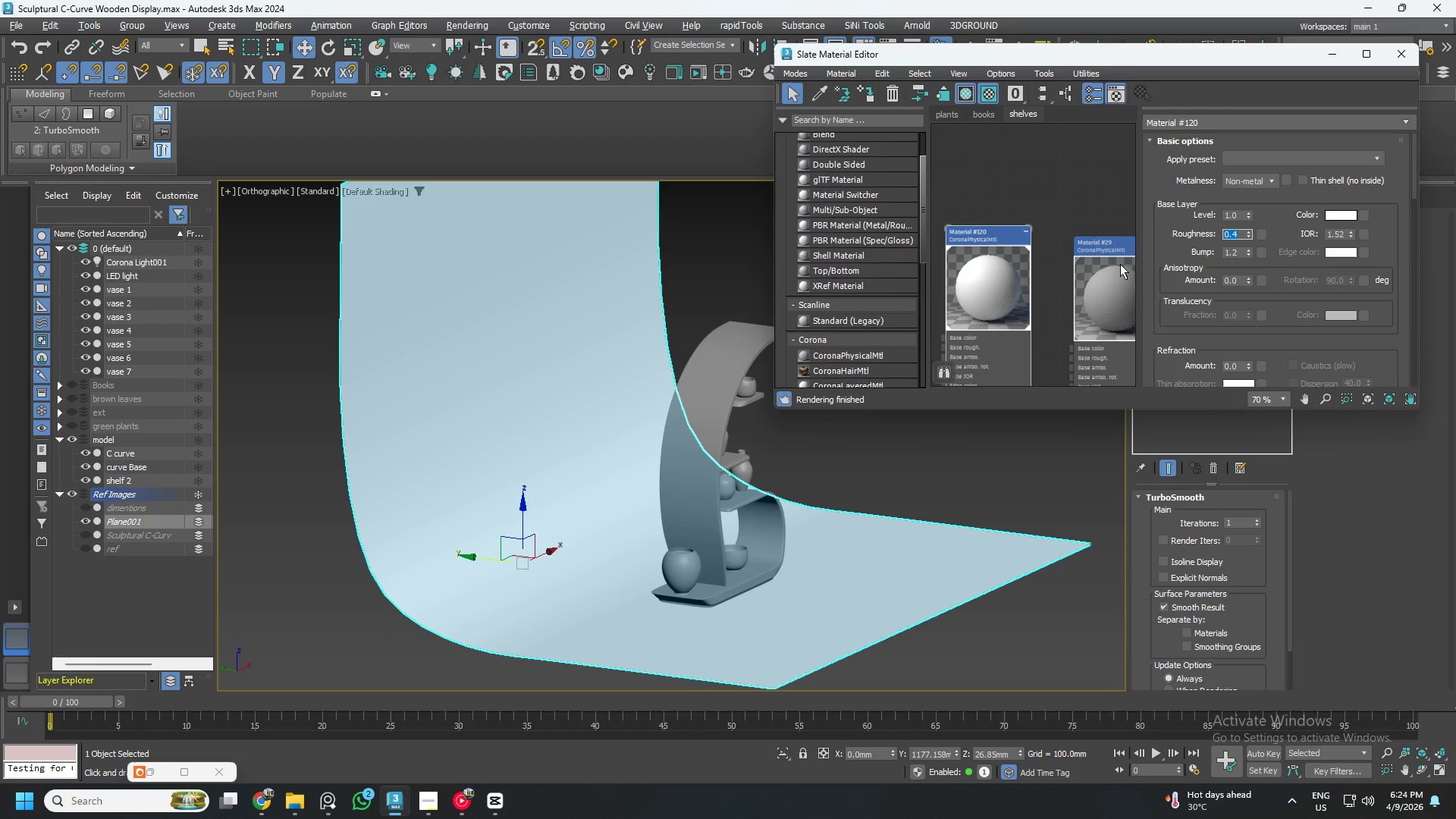 
scroll: coordinate [1009, 236], scroll_direction: down, amount: 2.0
 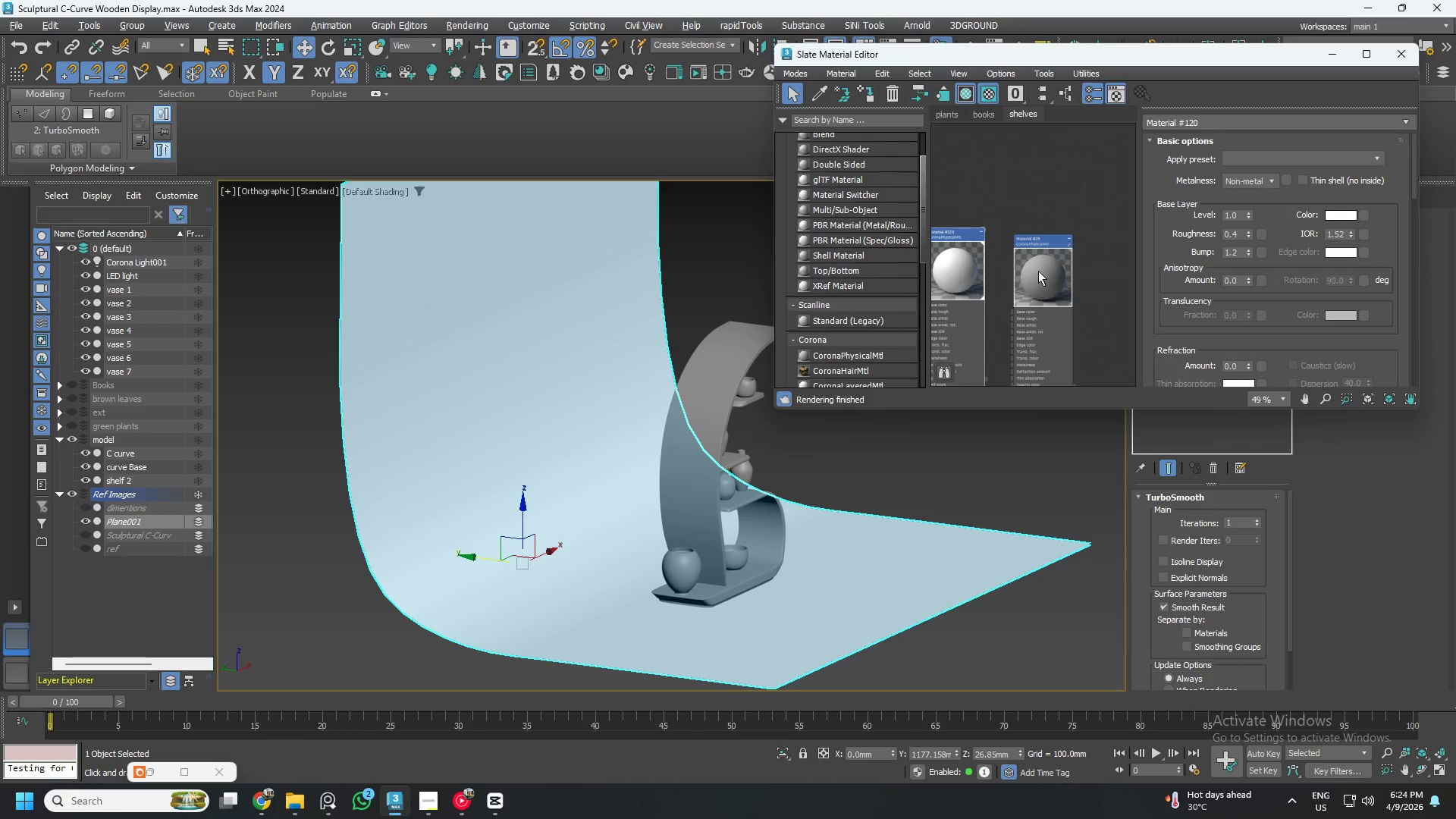 
left_click([1079, 218])
 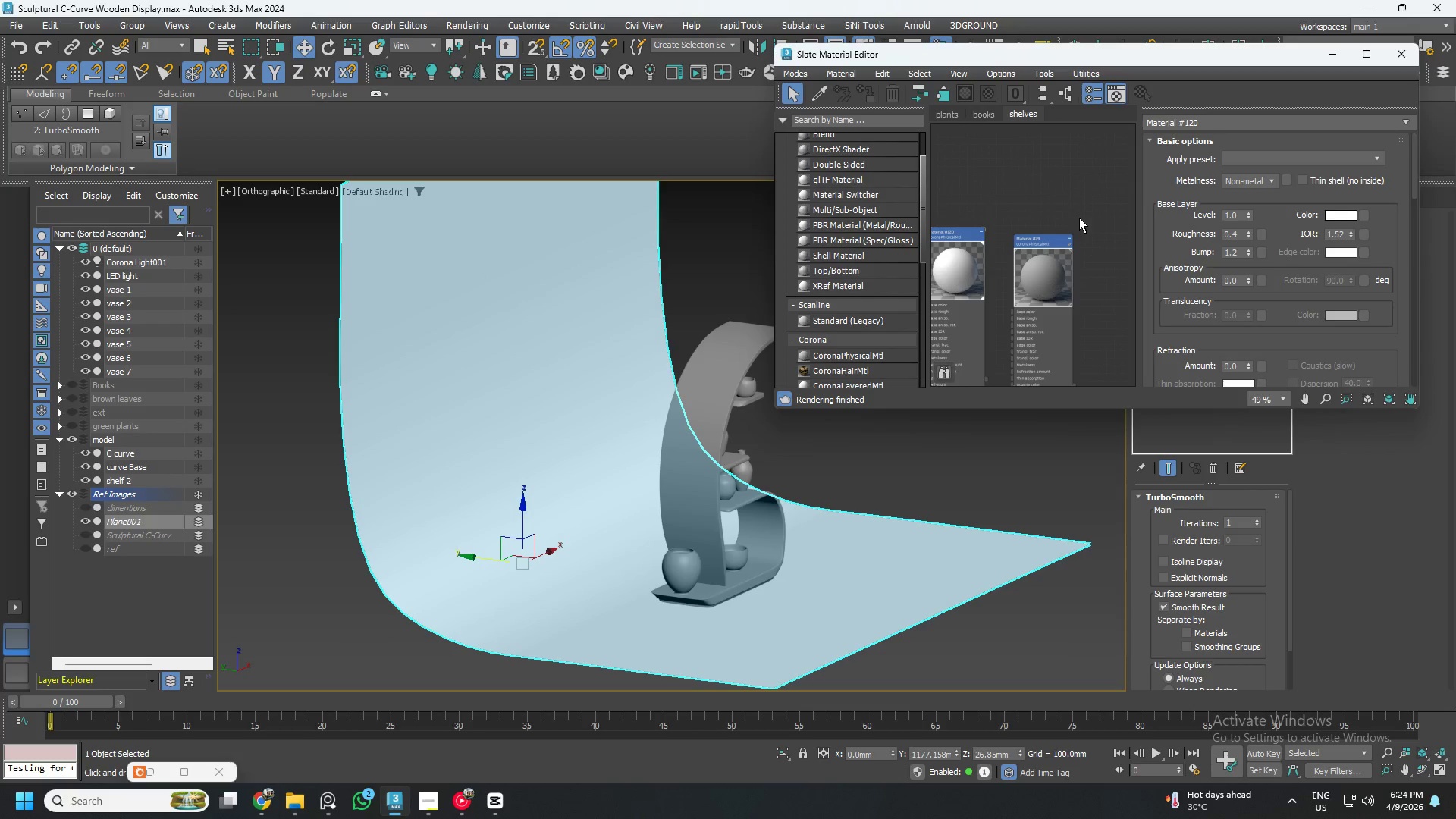 
key(Control+ControlLeft)
 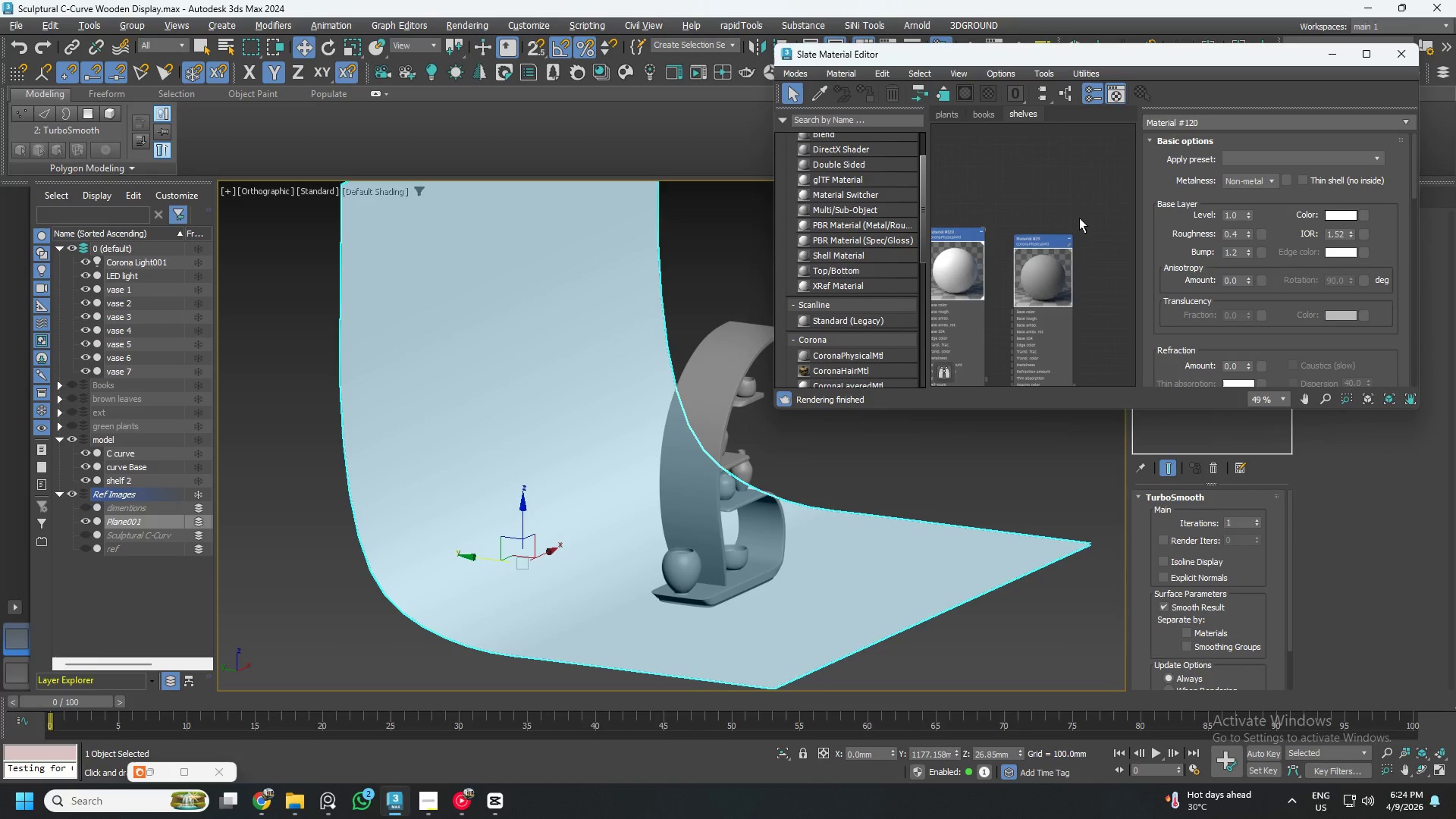 
key(S)
 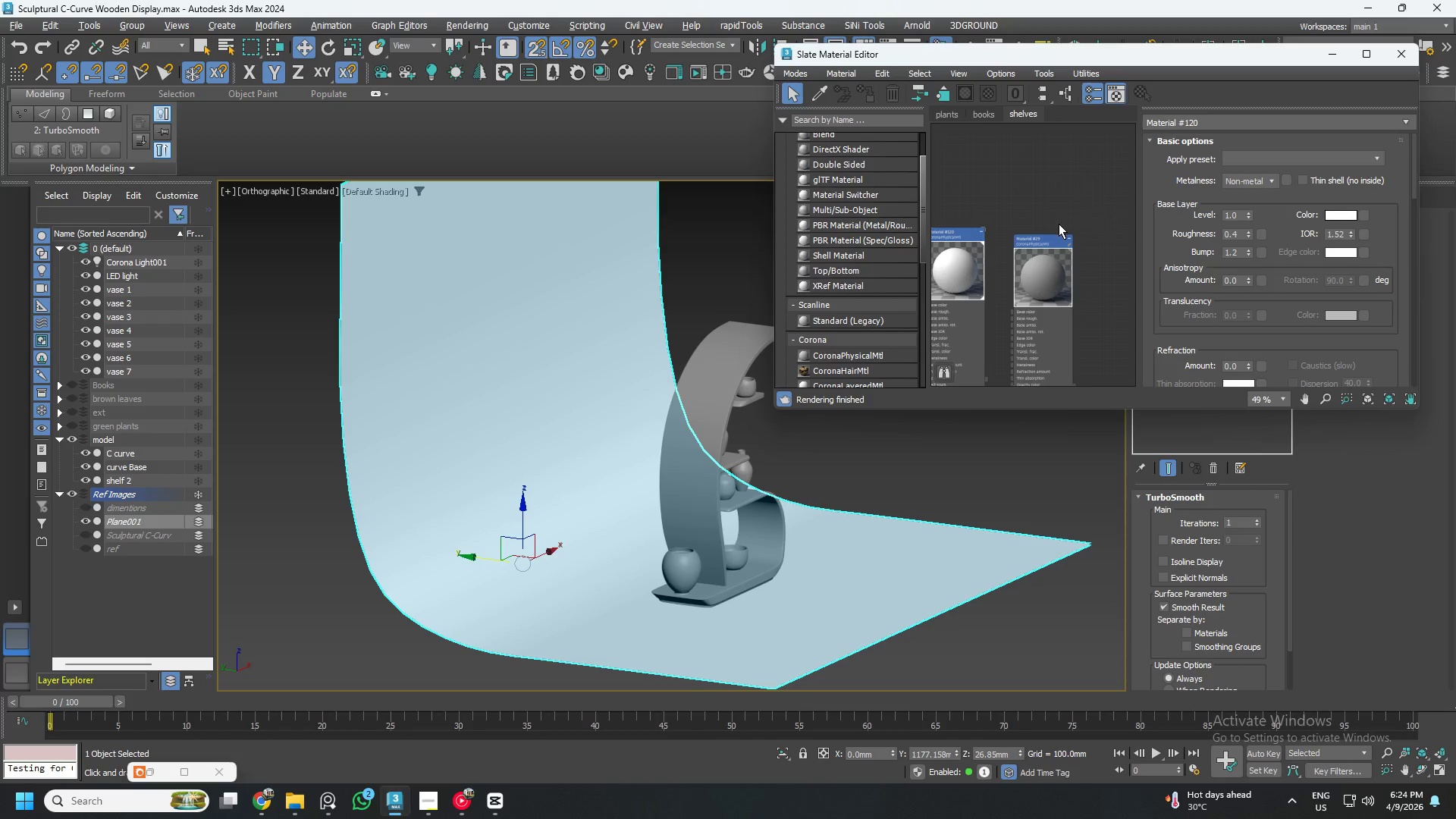 
scroll: coordinate [641, 414], scroll_direction: down, amount: 2.0
 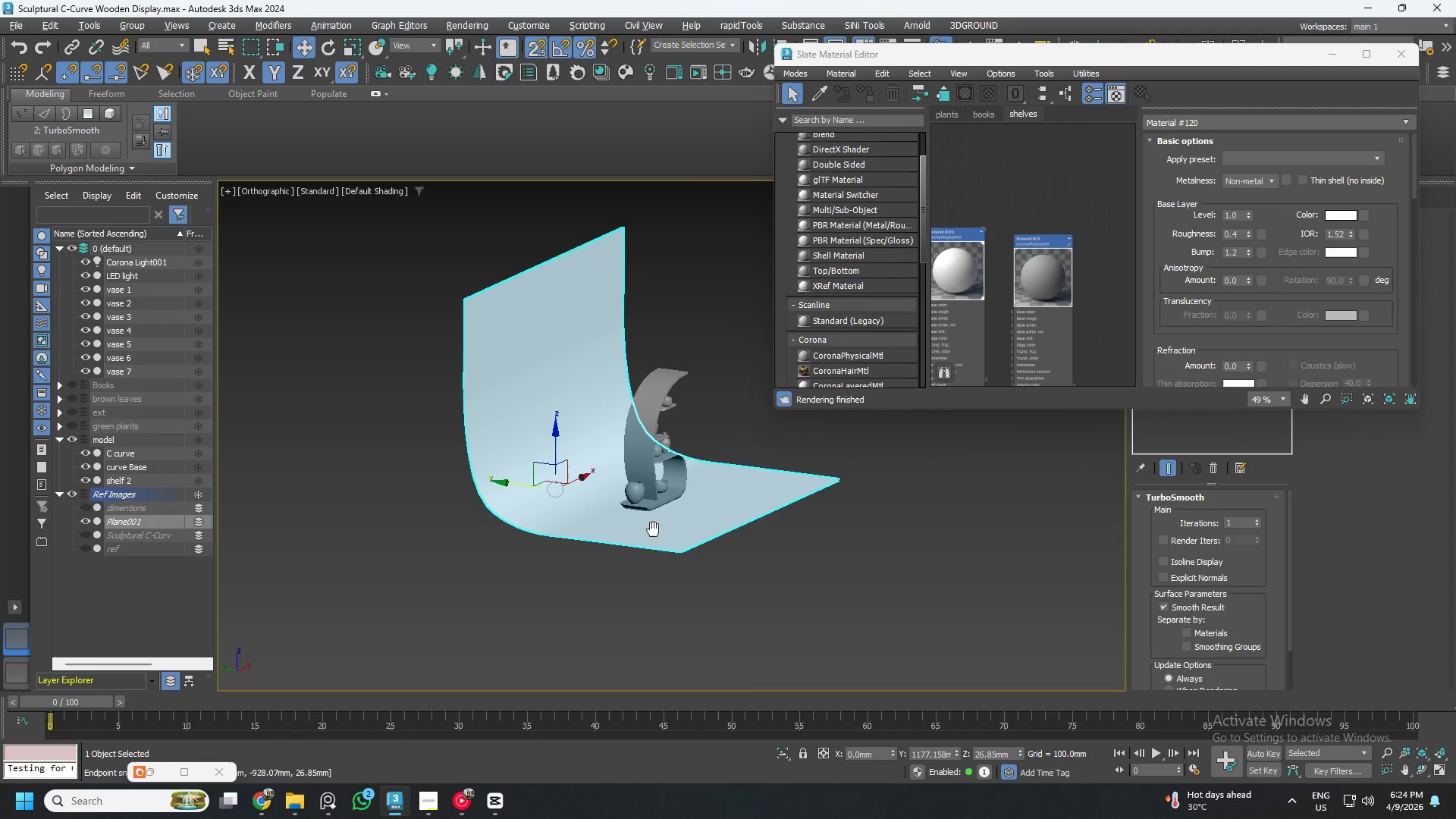 
left_click([788, 544])
 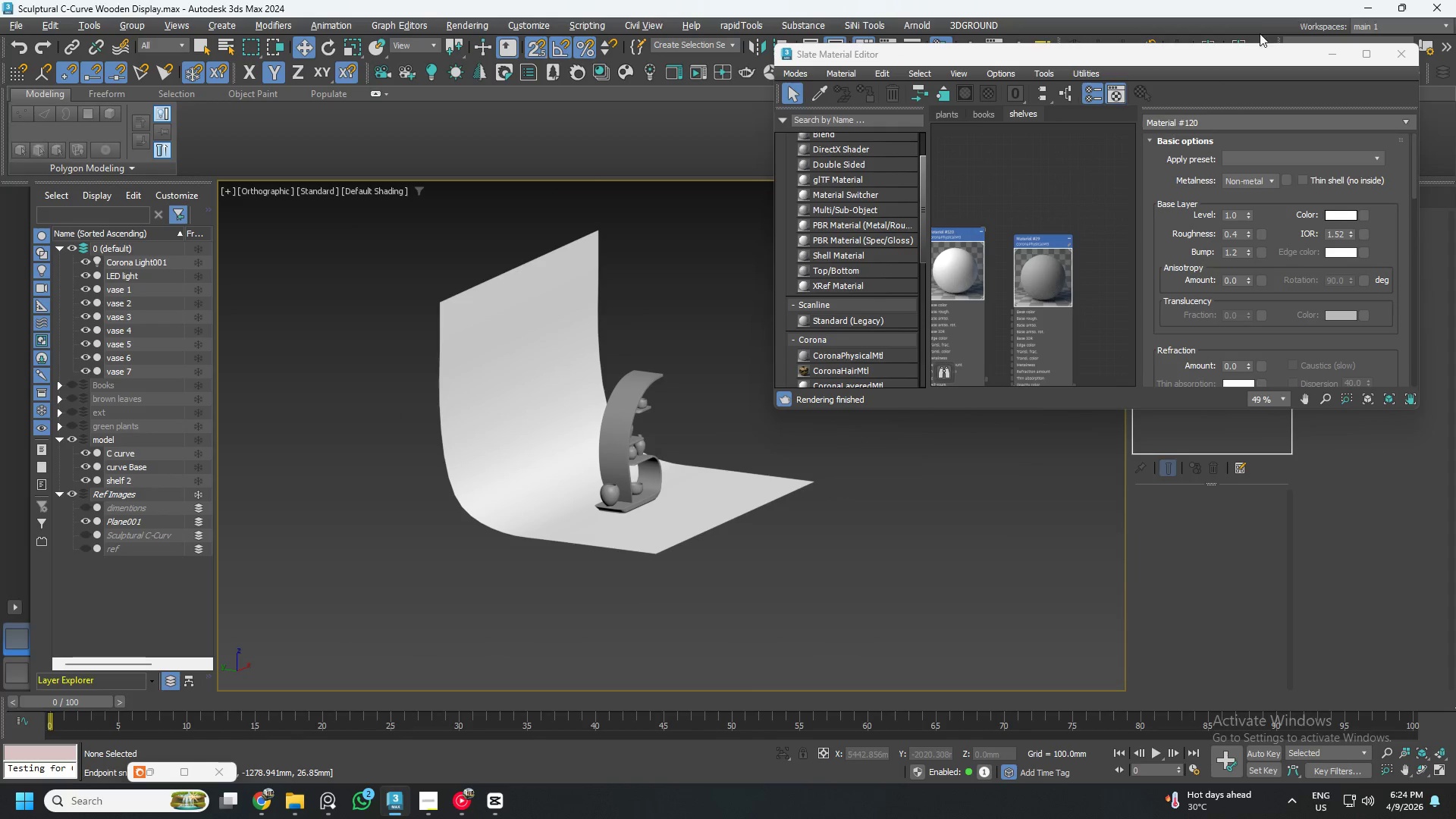 
scroll: coordinate [999, 296], scroll_direction: down, amount: 2.0
 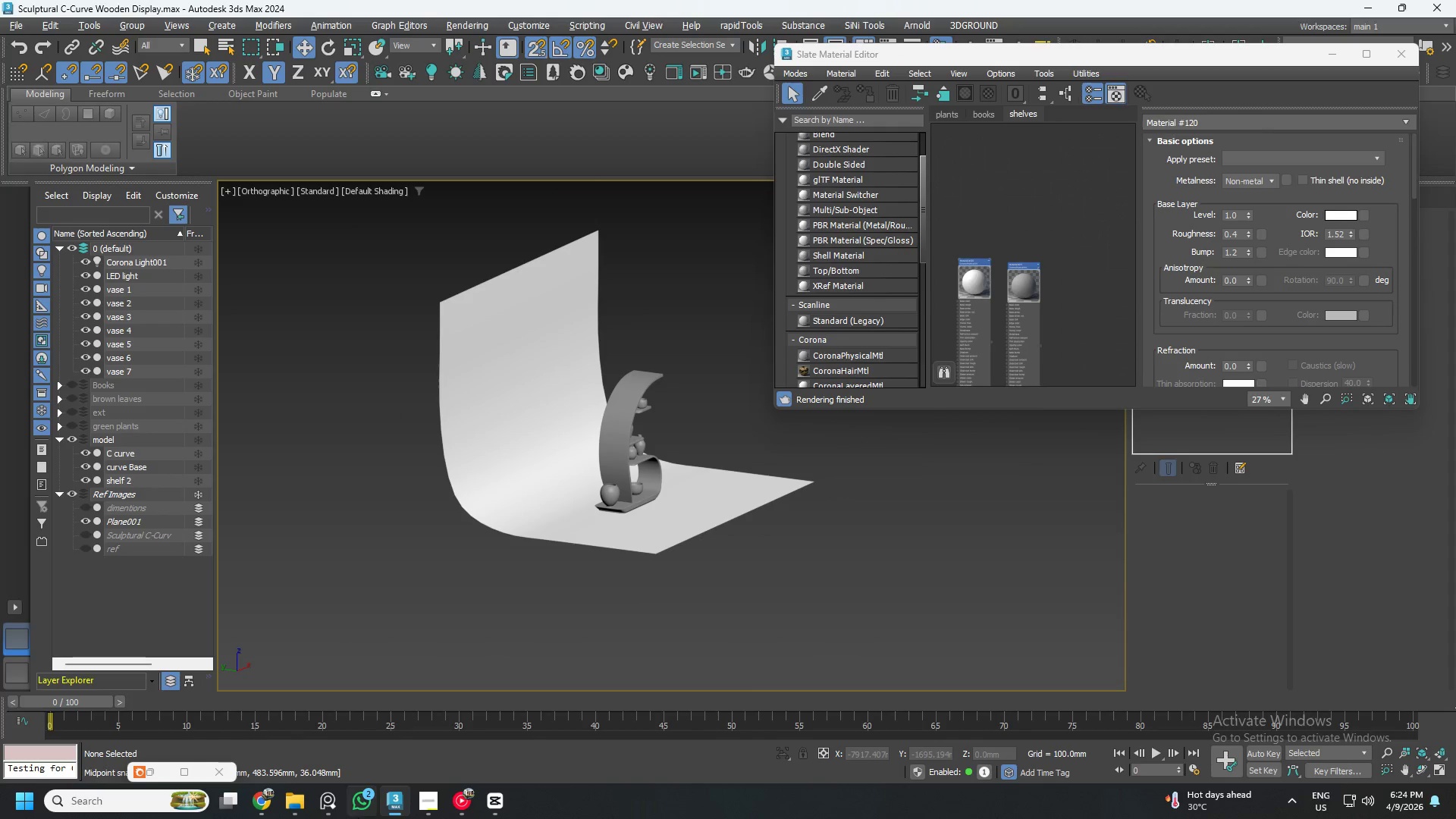 
left_click([331, 807])
 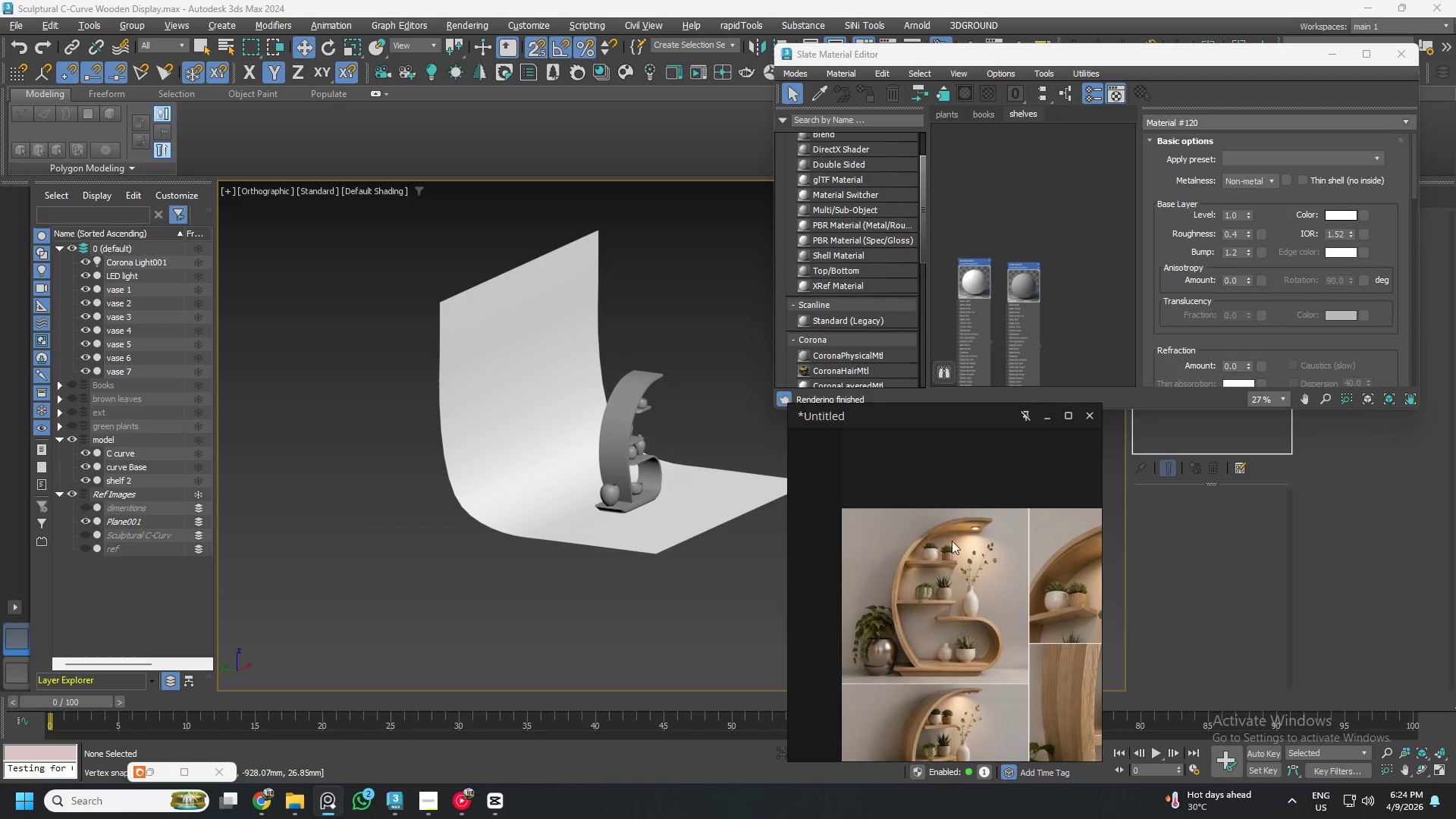 
scroll: coordinate [977, 601], scroll_direction: up, amount: 6.0
 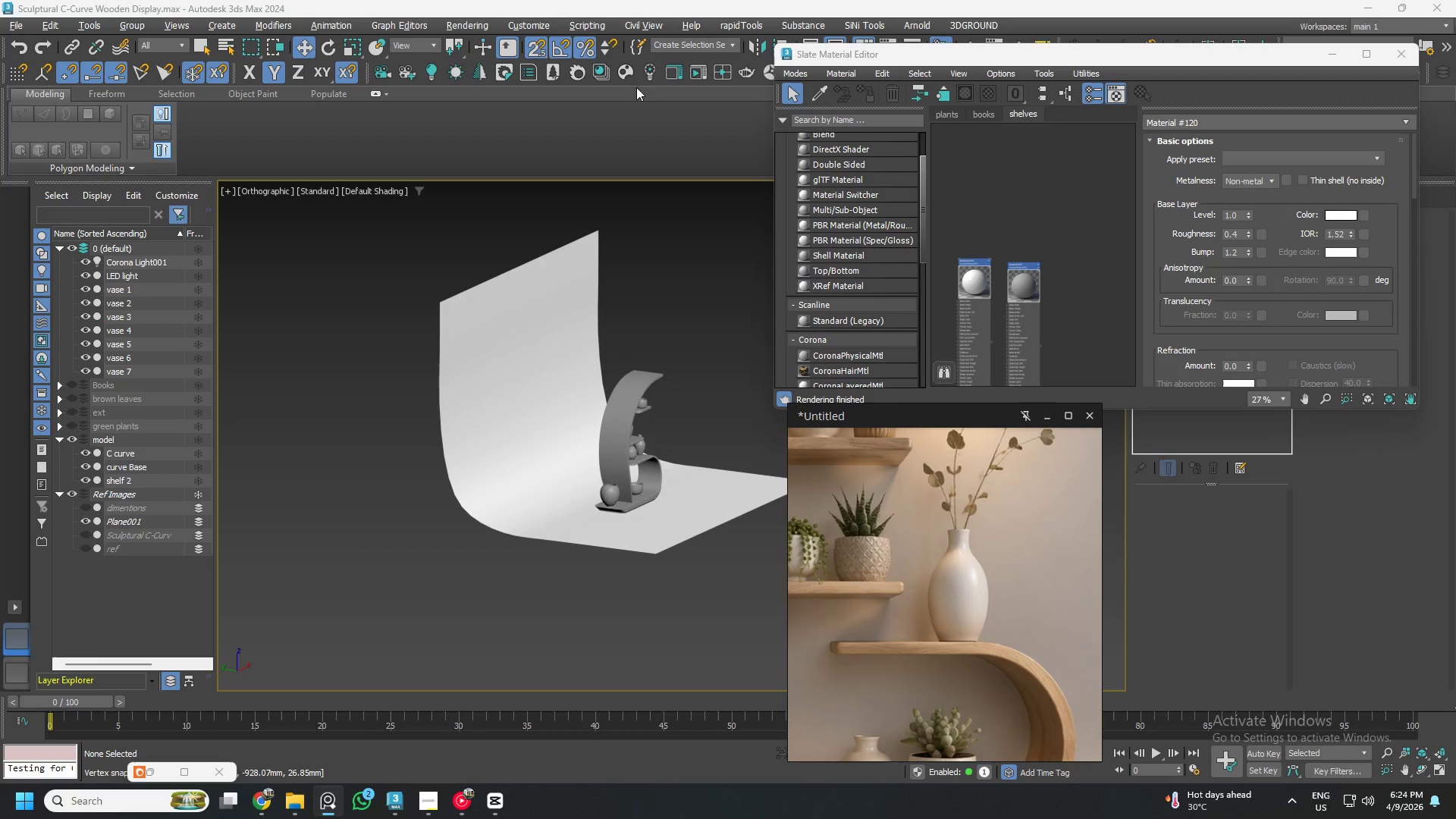 
left_click([626, 74])
 